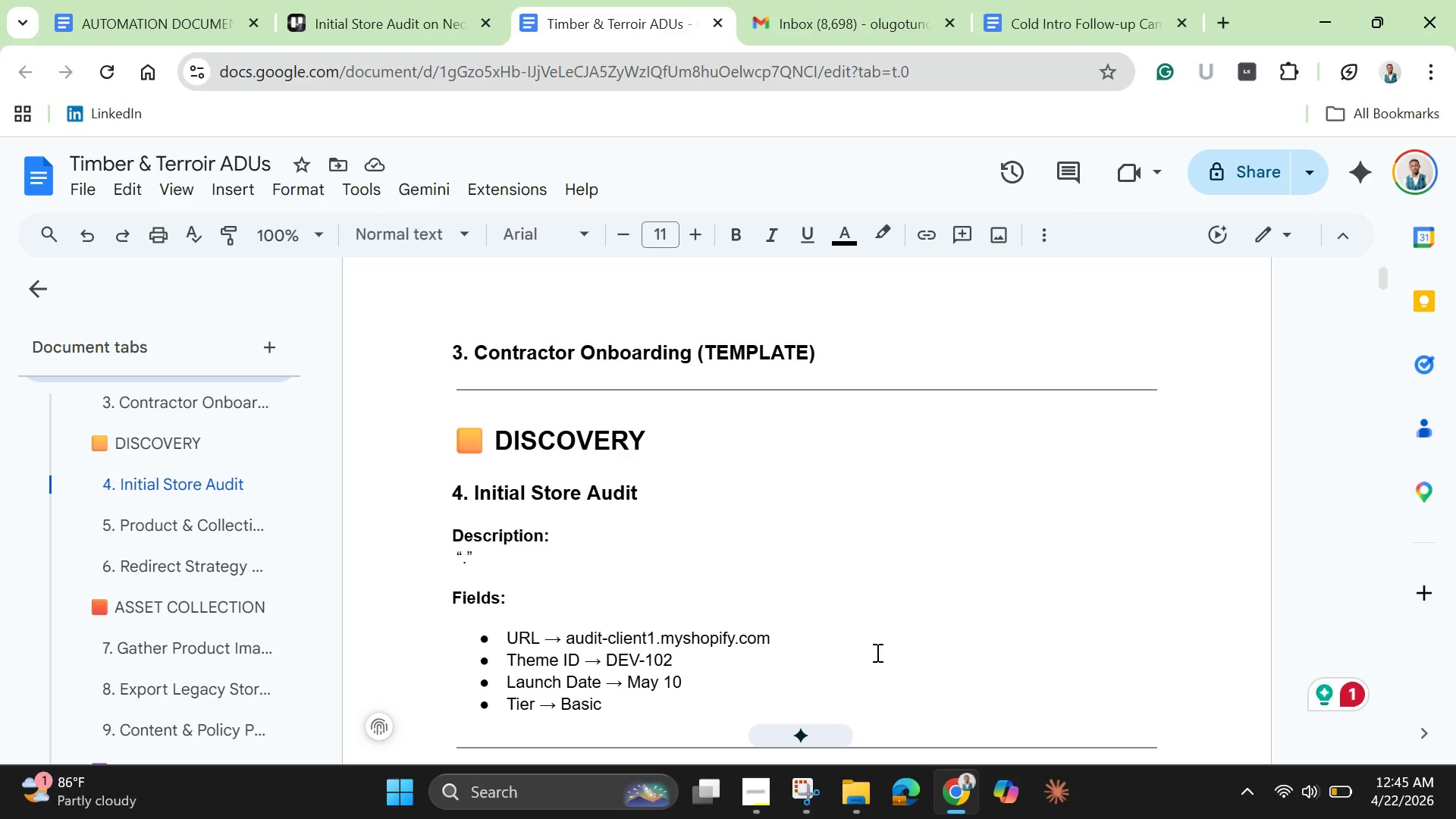 
key(Enter)
 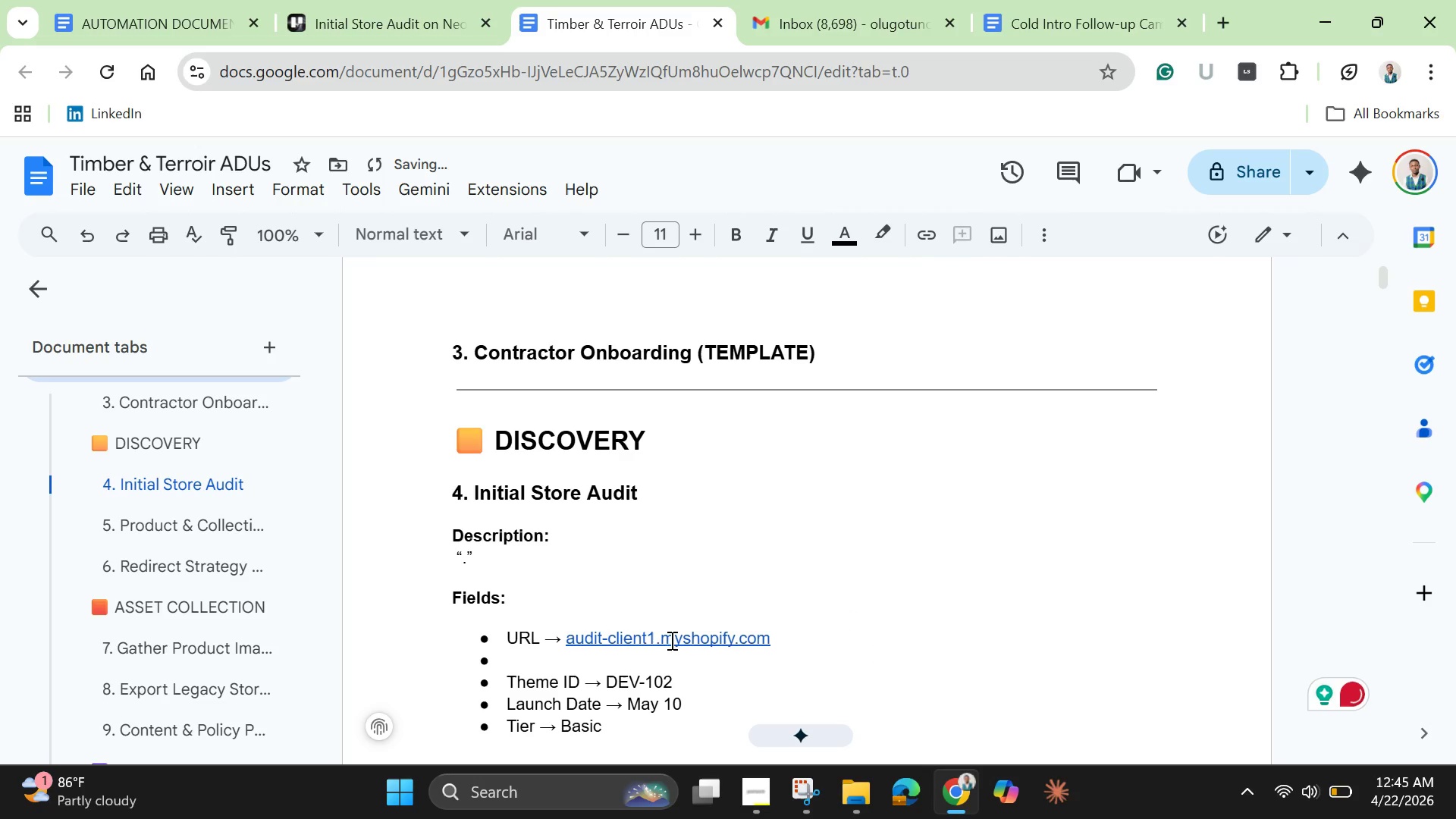 
left_click([674, 637])
 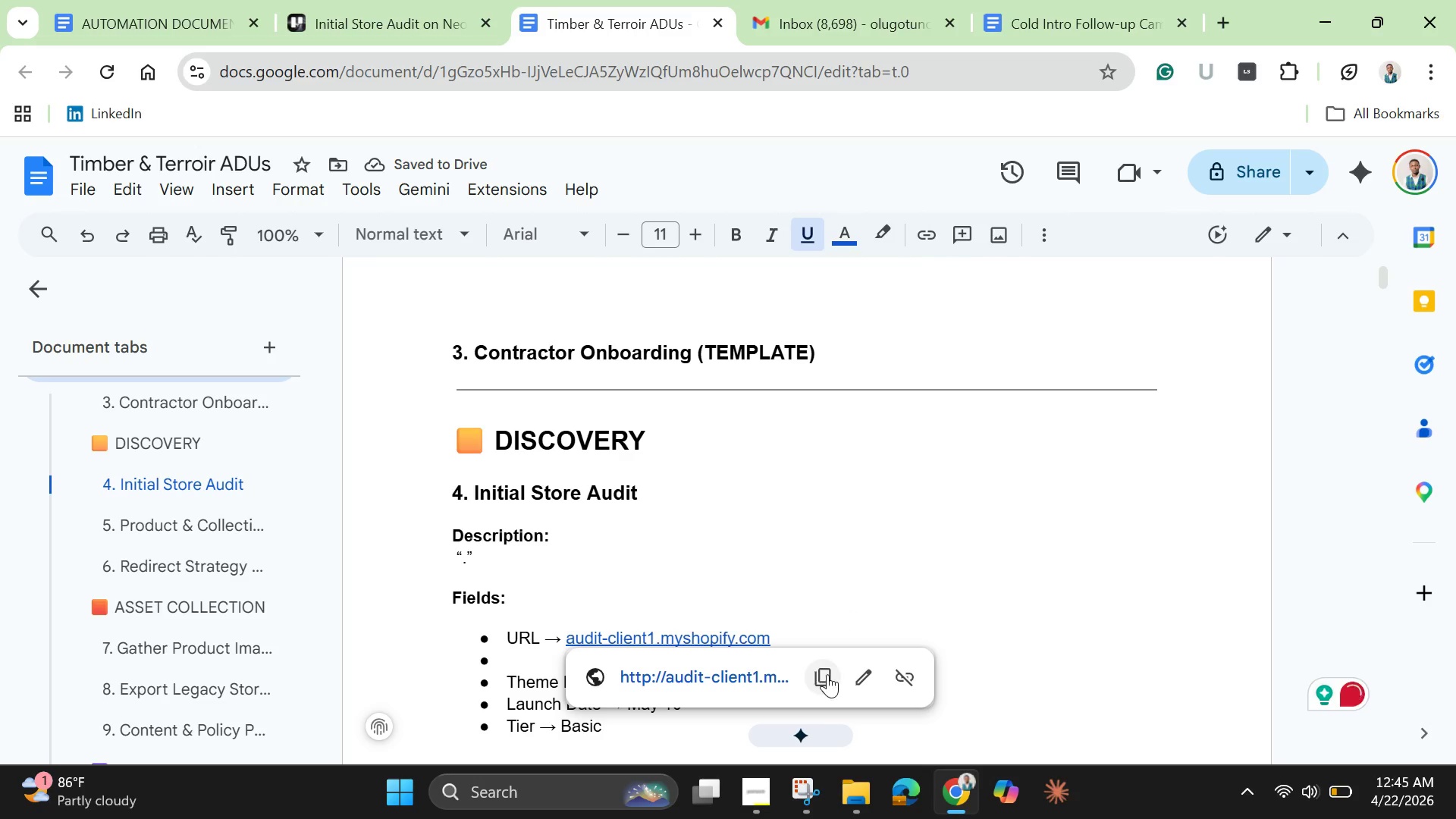 
left_click([827, 674])
 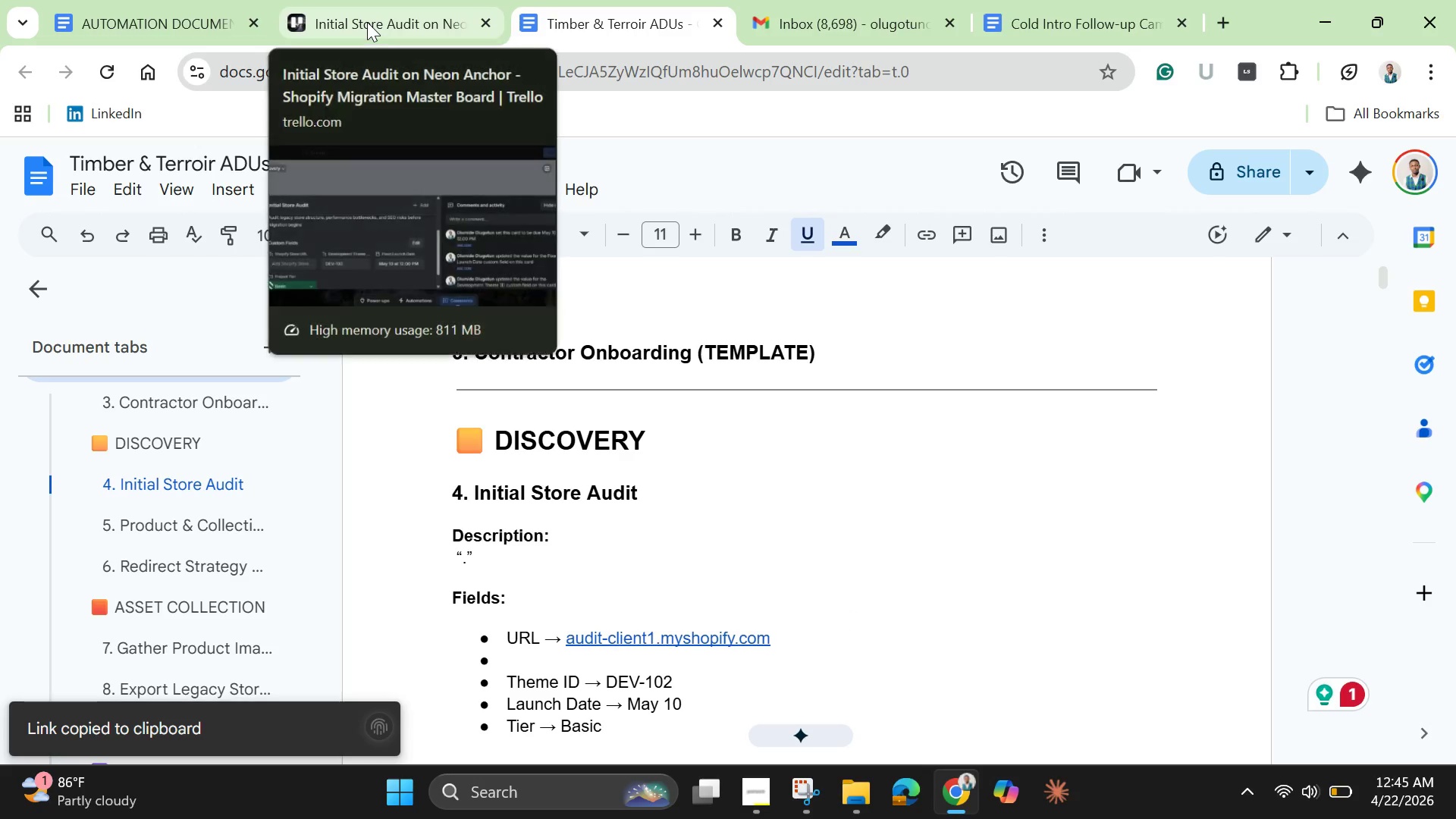 
left_click([367, 22])
 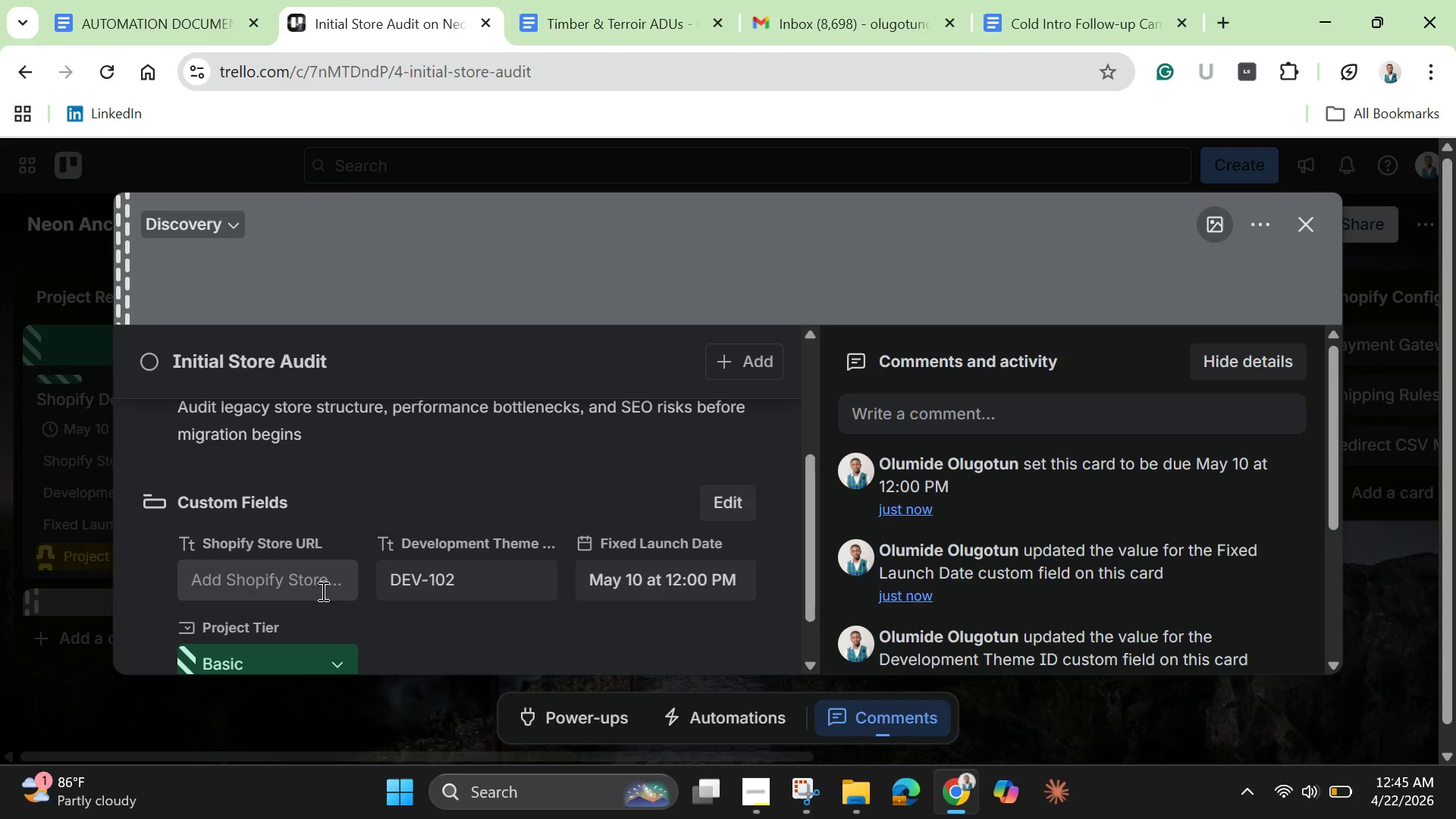 
left_click([322, 588])
 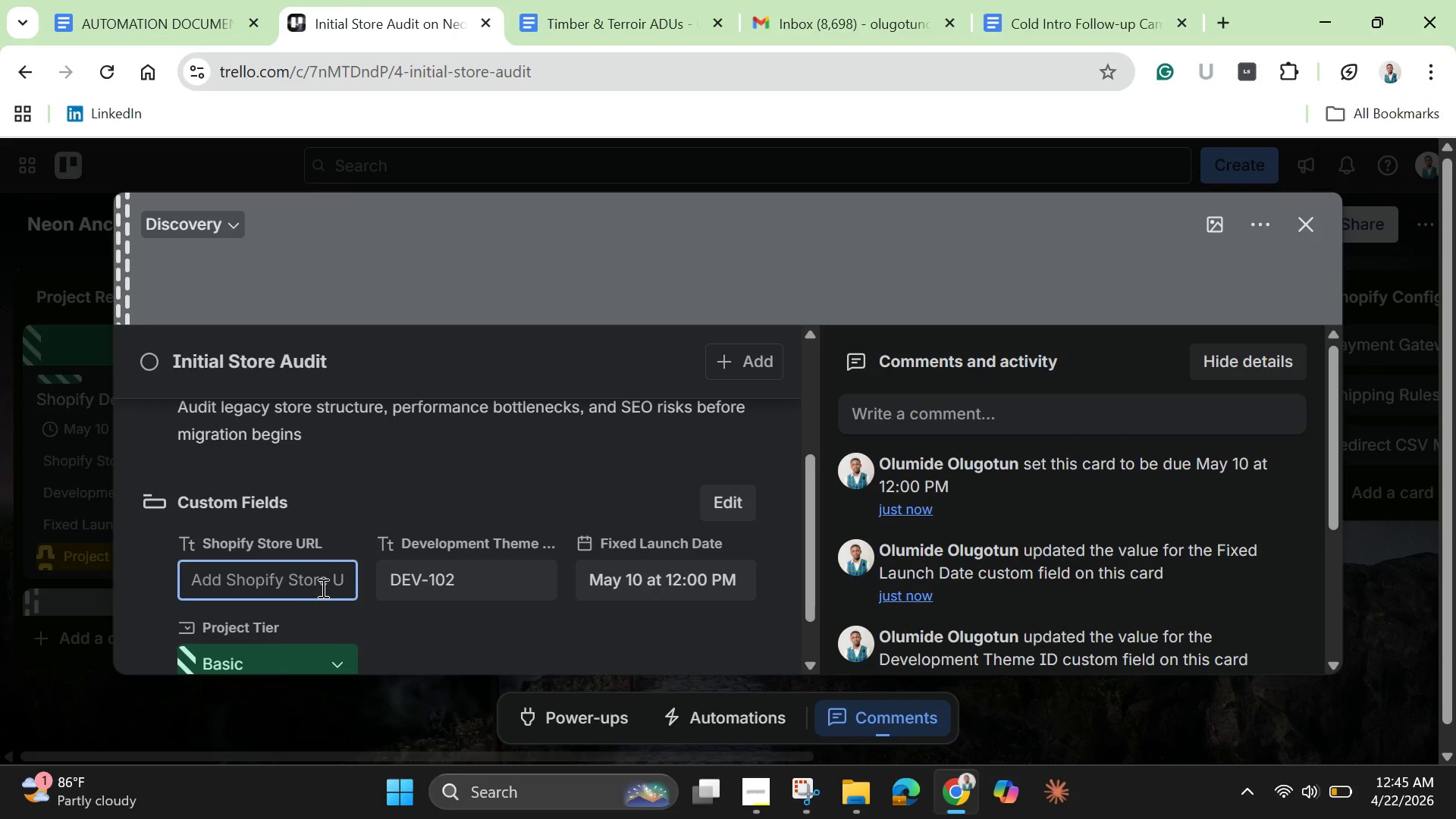 
key(Control+V)
 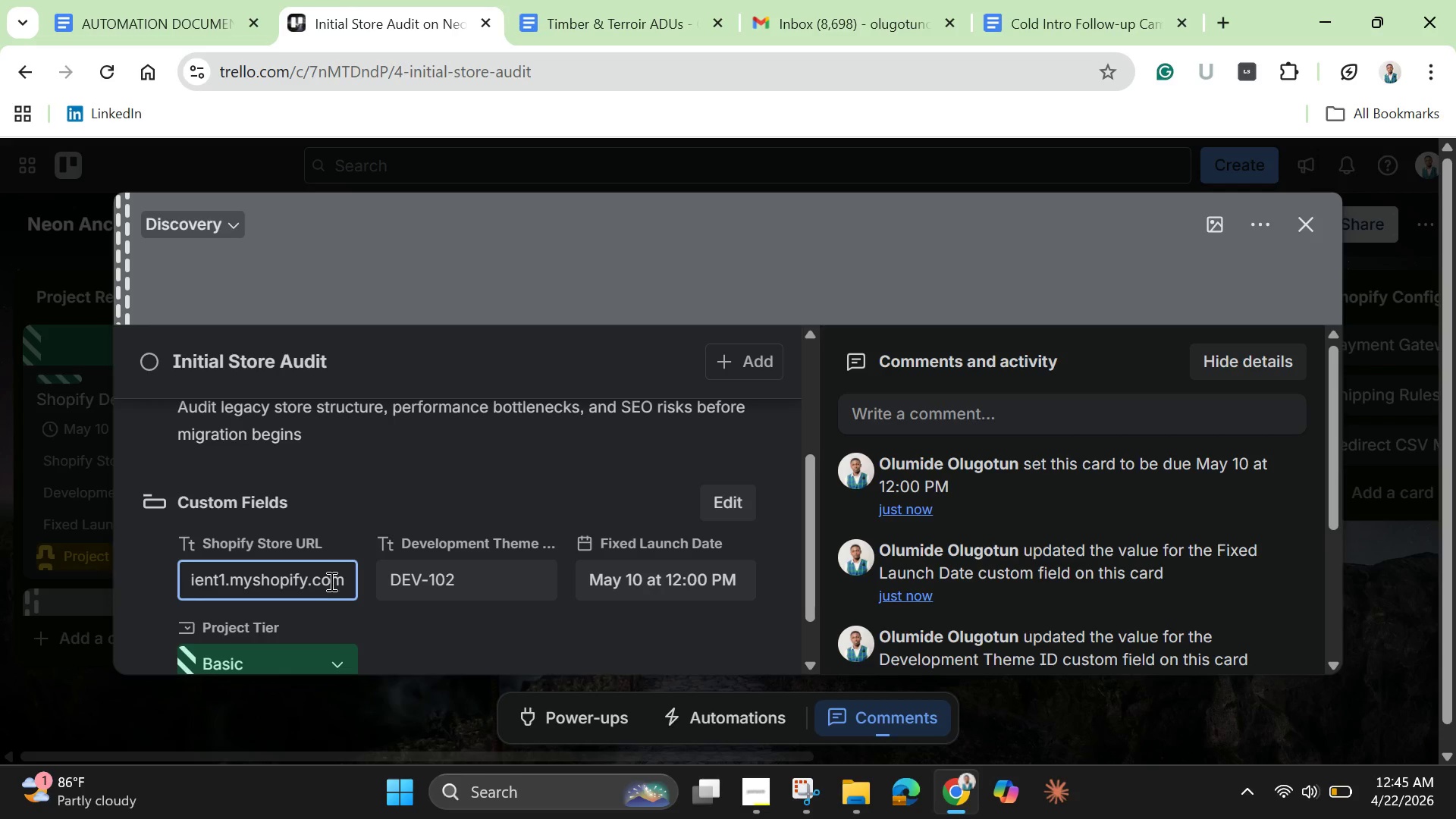 
key(Enter)
 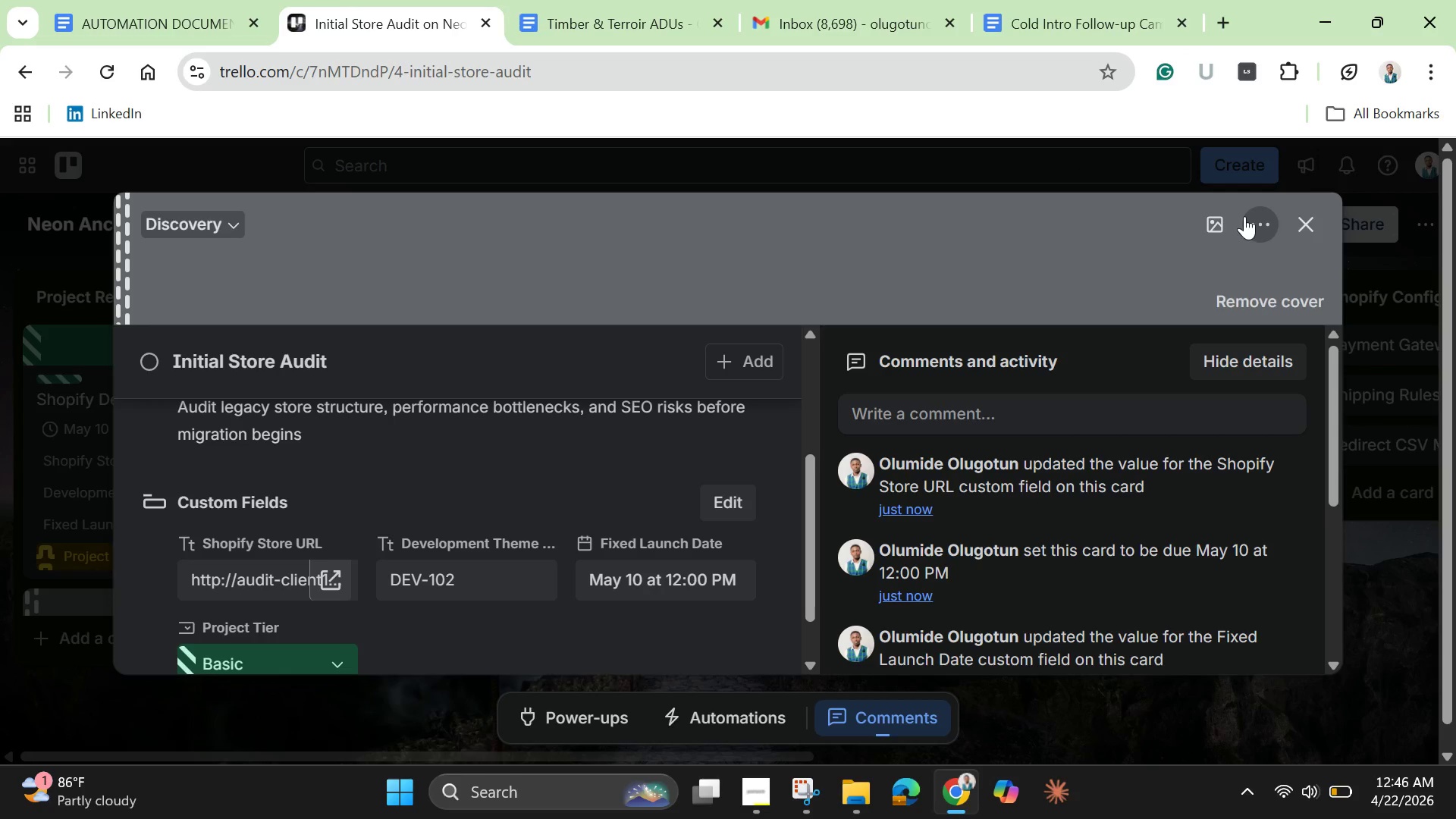 
left_click([1299, 228])
 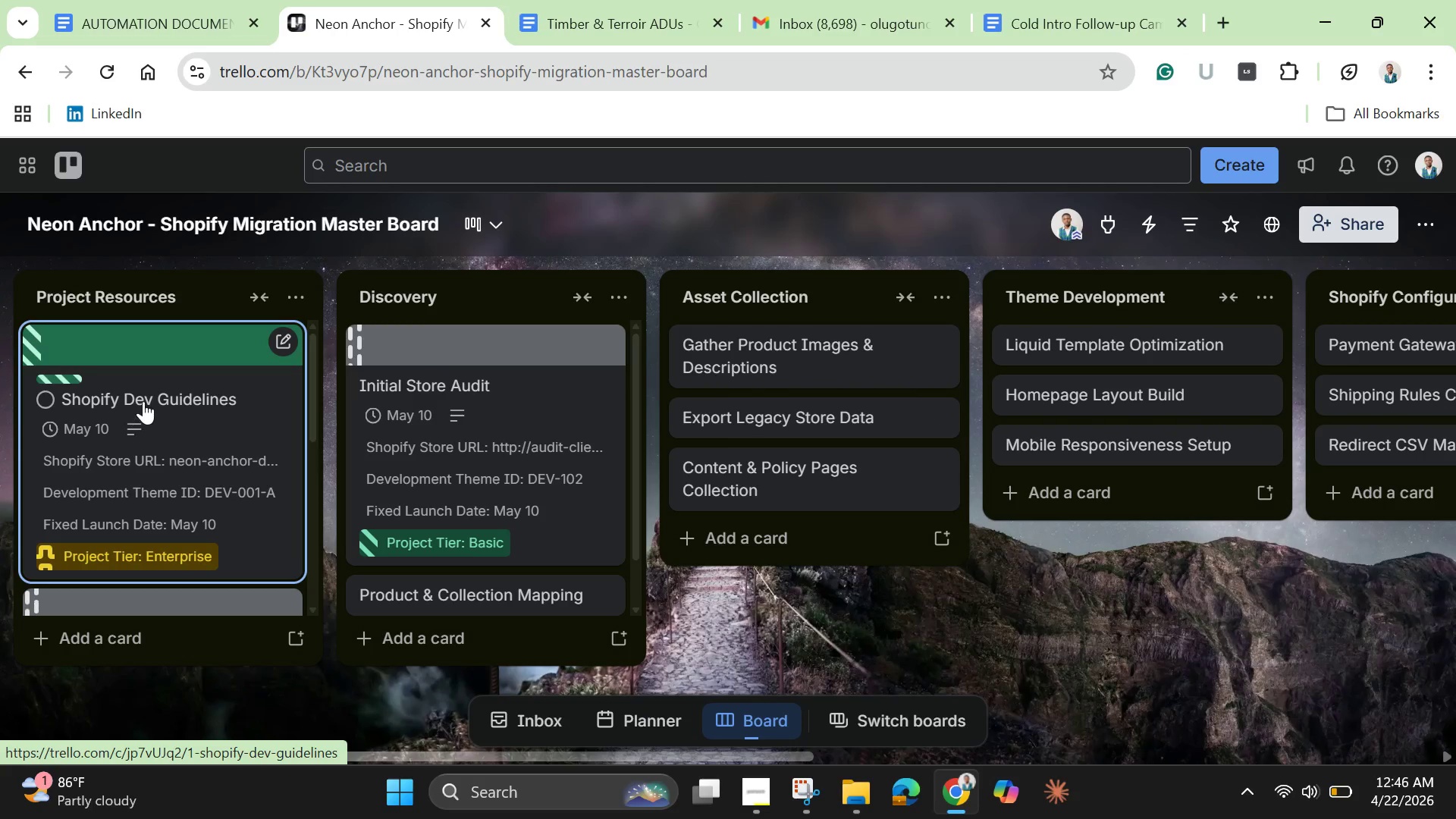 
scroll: coordinate [146, 393], scroll_direction: up, amount: 3.0
 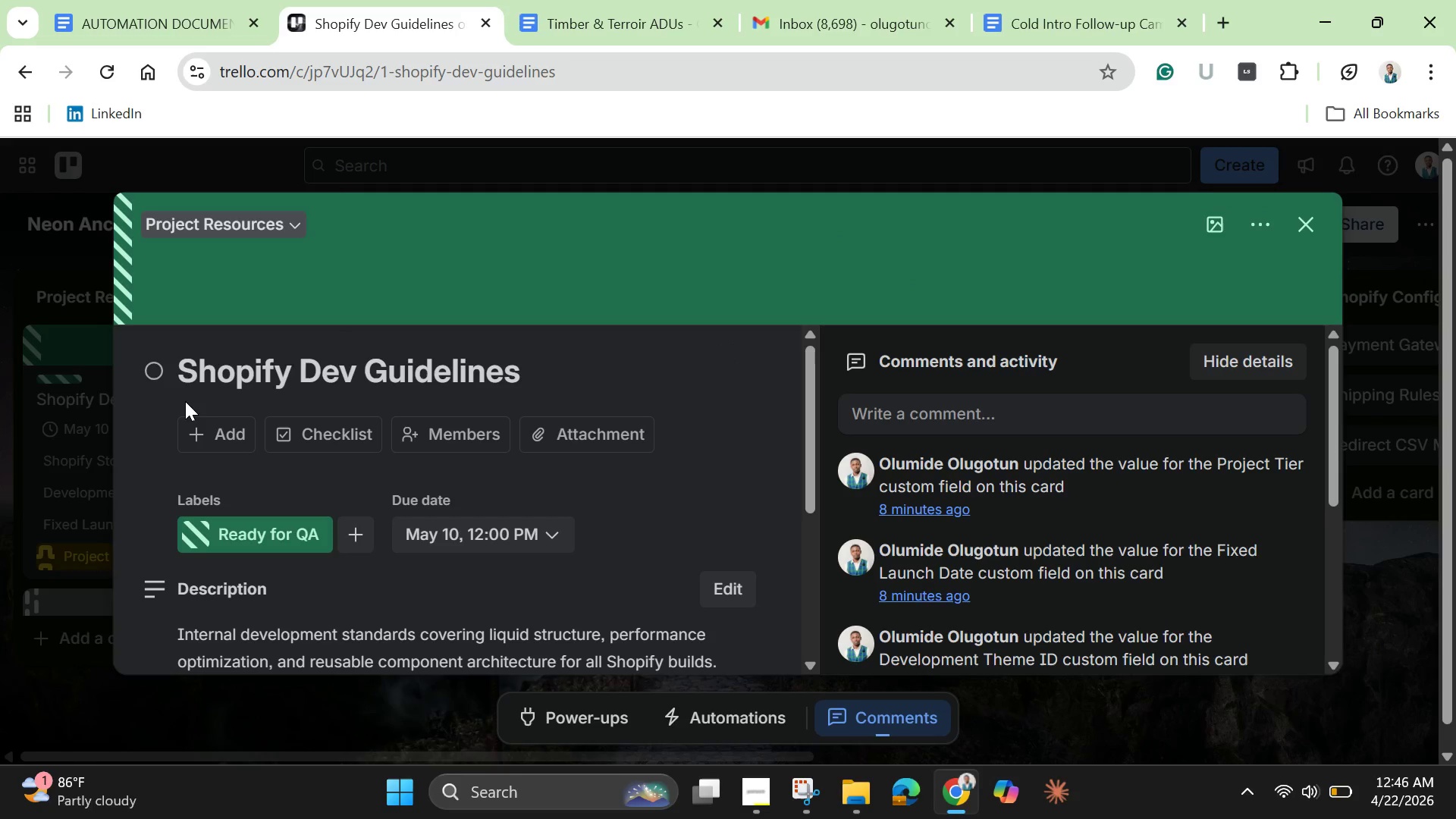 
scroll: coordinate [339, 482], scroll_direction: down, amount: 4.0
 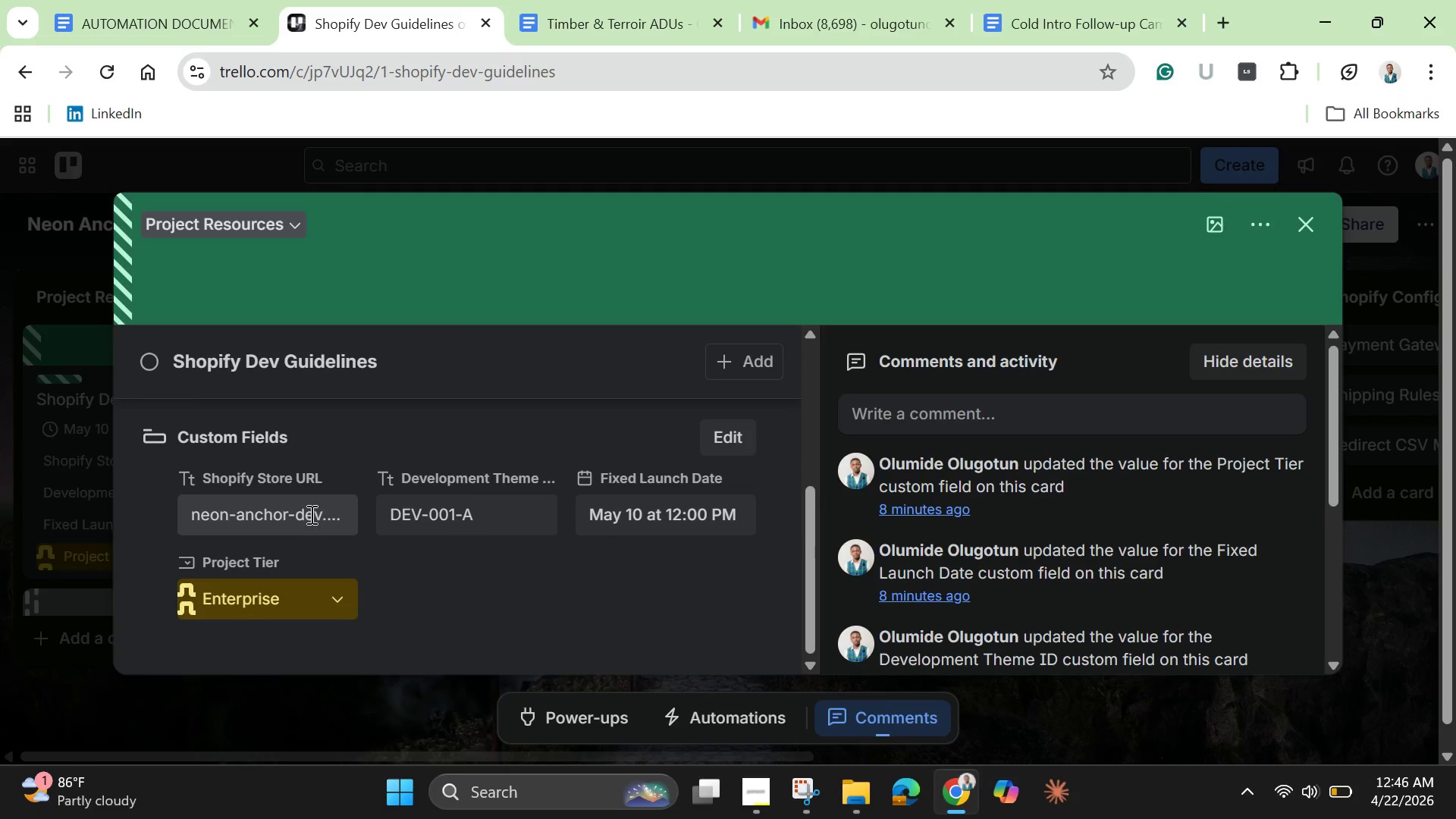 
left_click([310, 514])
 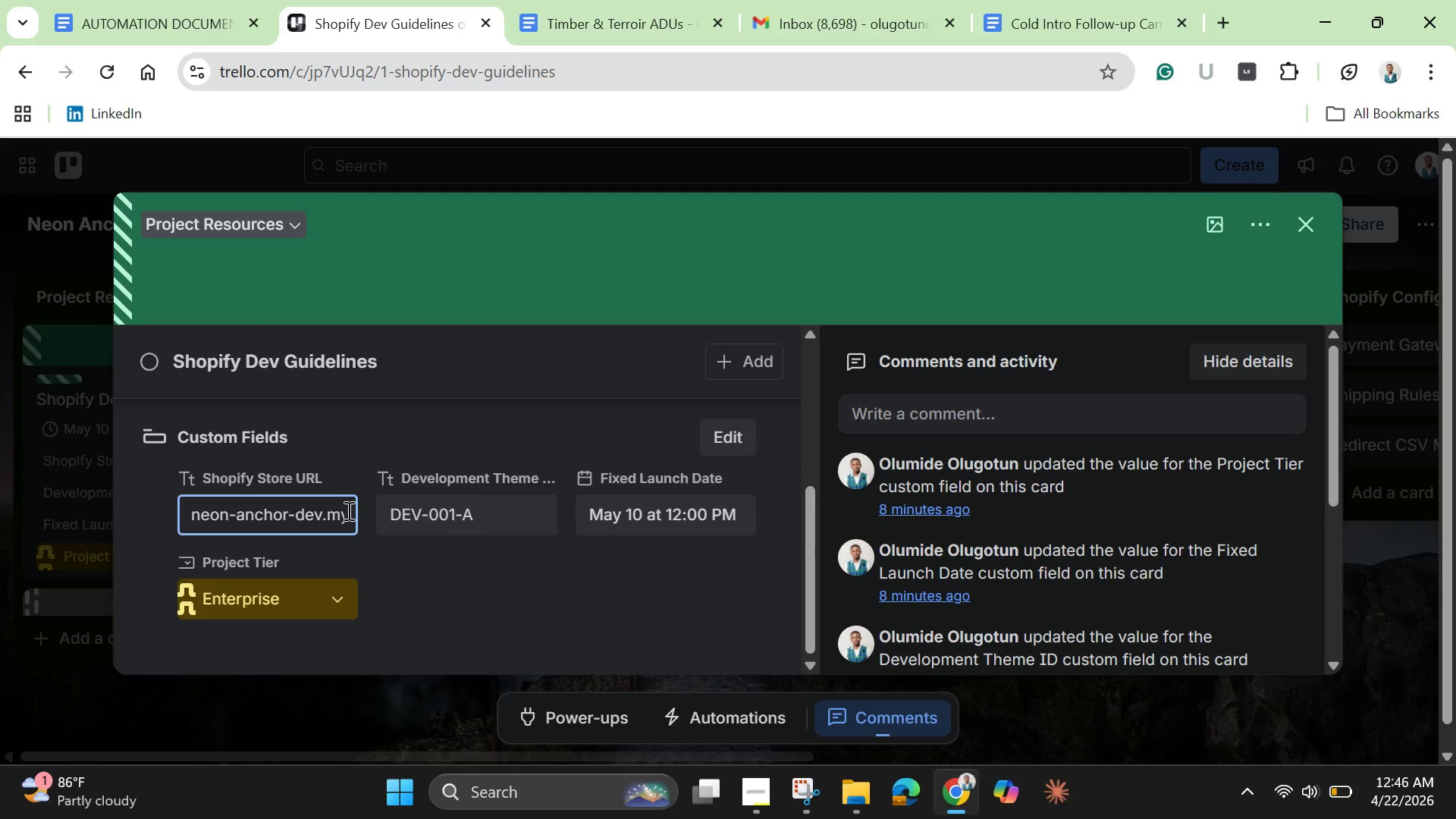 
hold_key(key=ArrowRight, duration=1.5)
 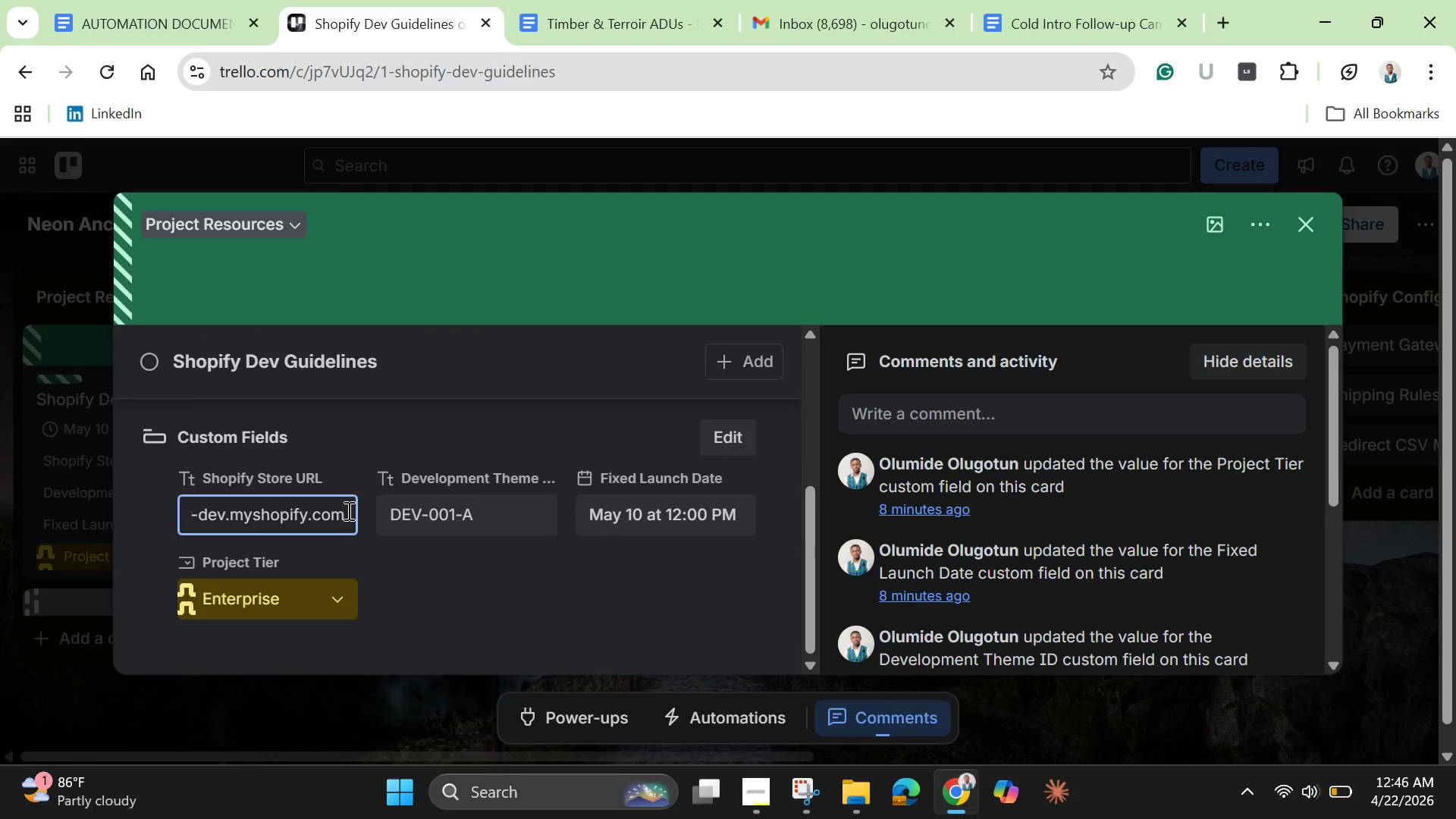 
key(ArrowRight)
 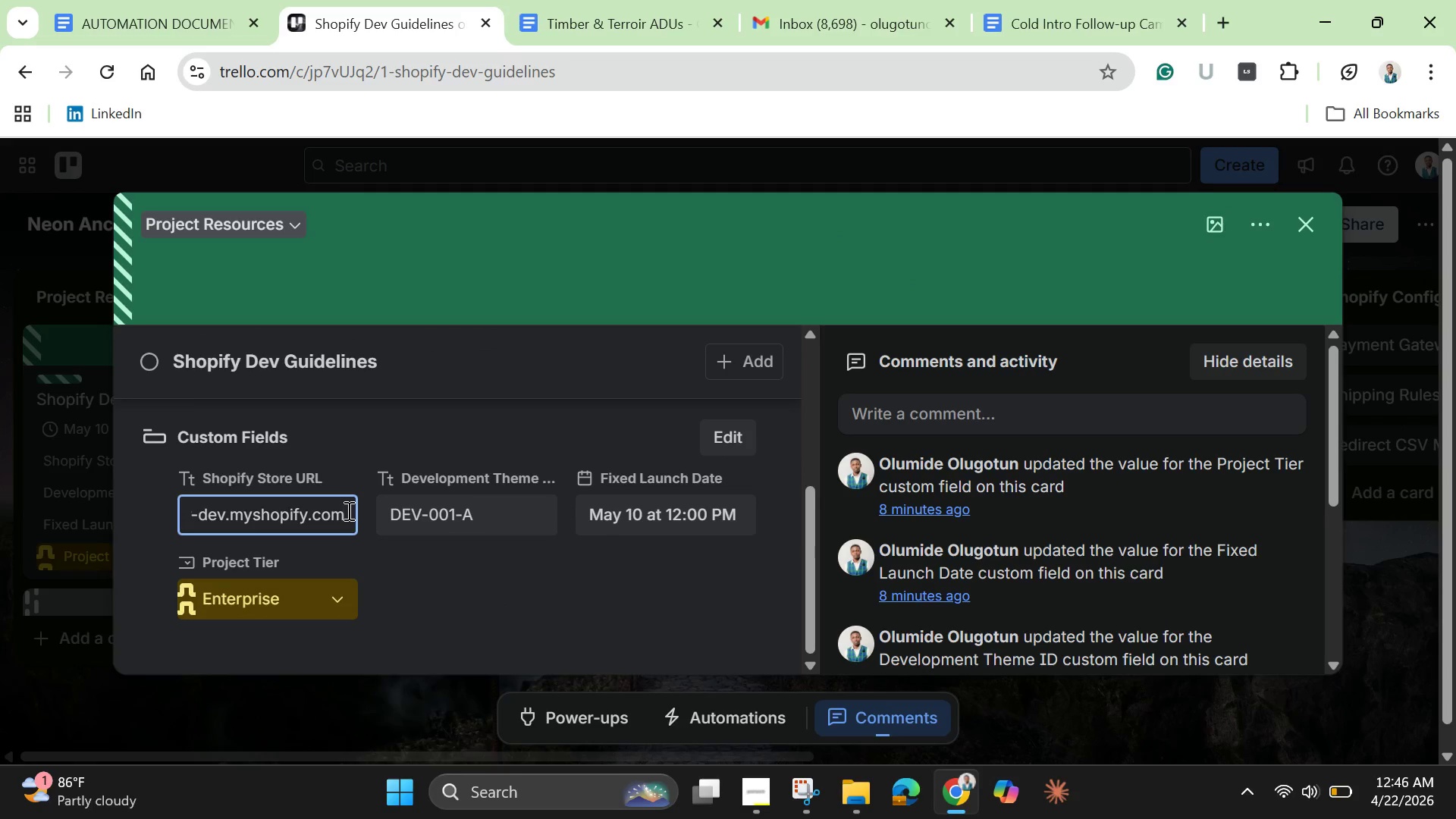 
key(ArrowRight)
 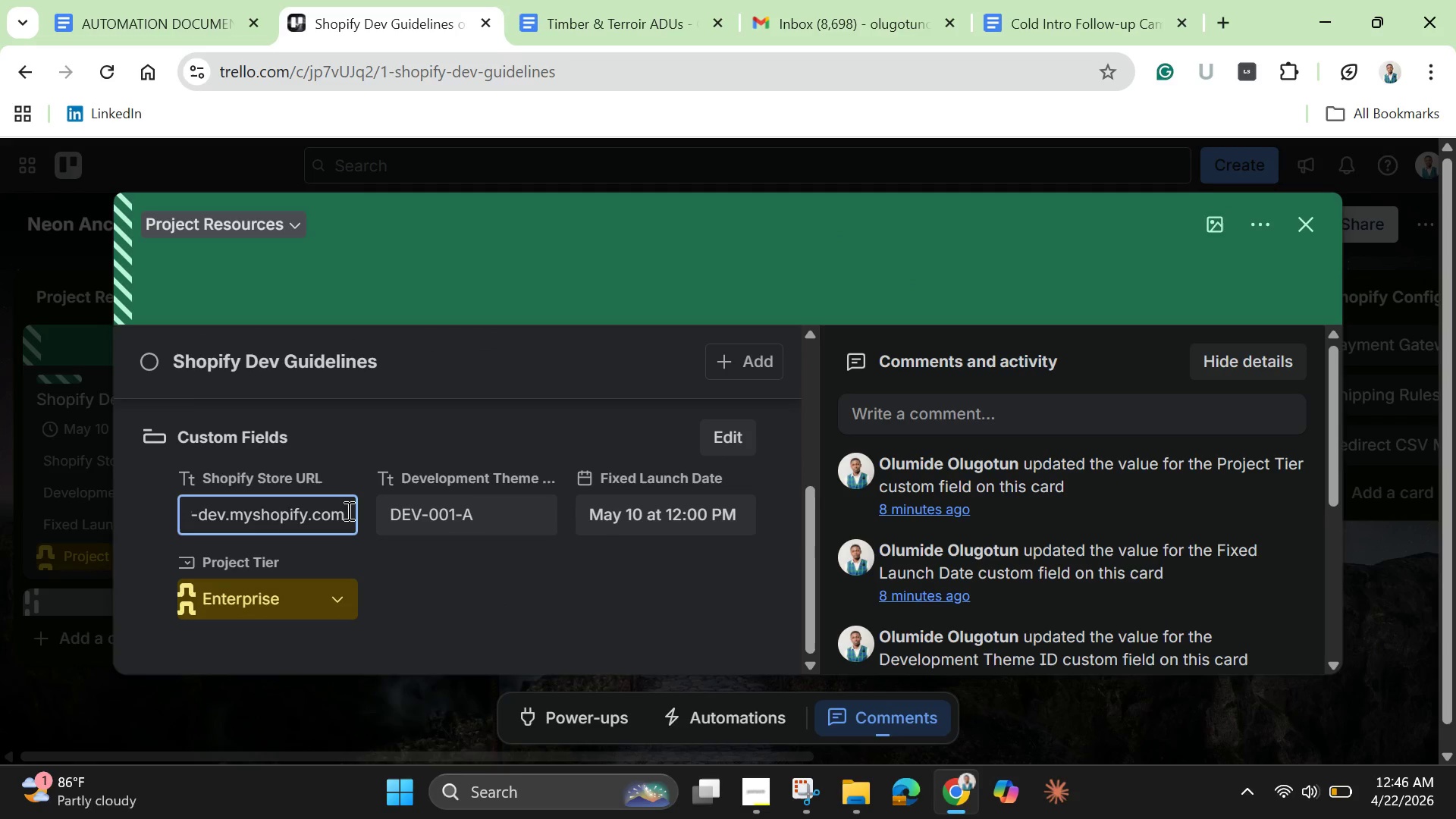 
key(ArrowRight)
 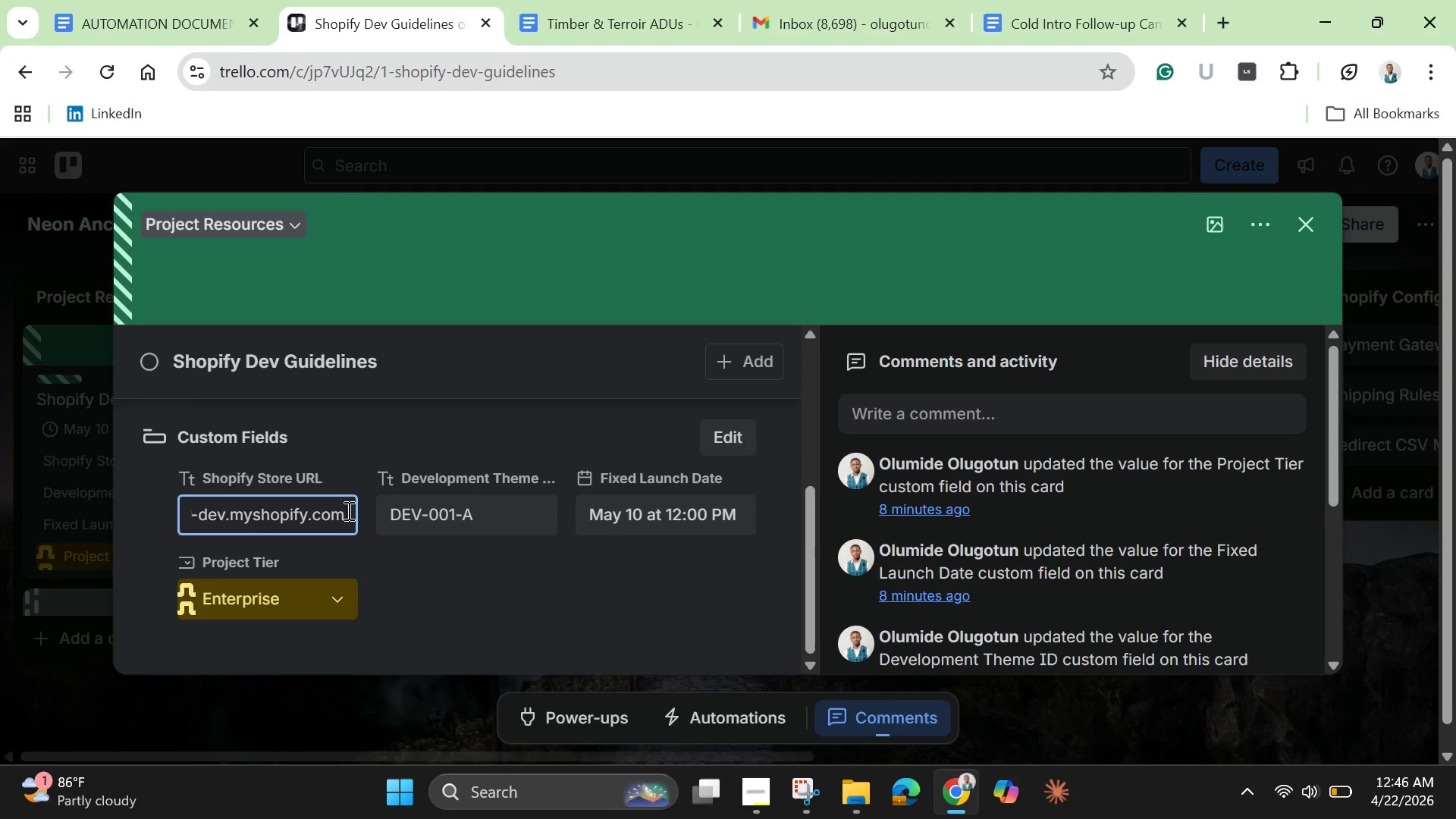 
key(ArrowRight)
 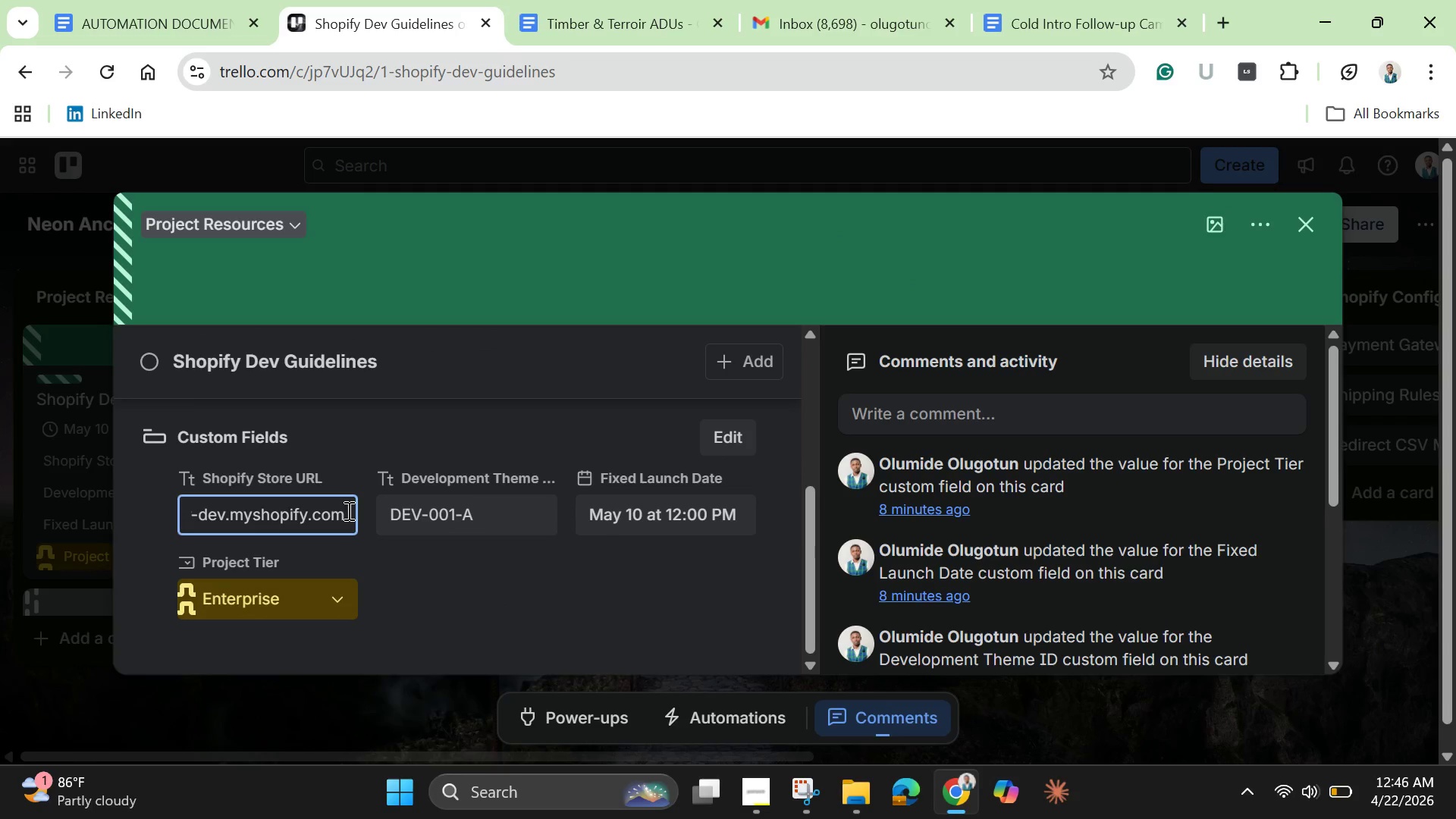 
key(ArrowRight)
 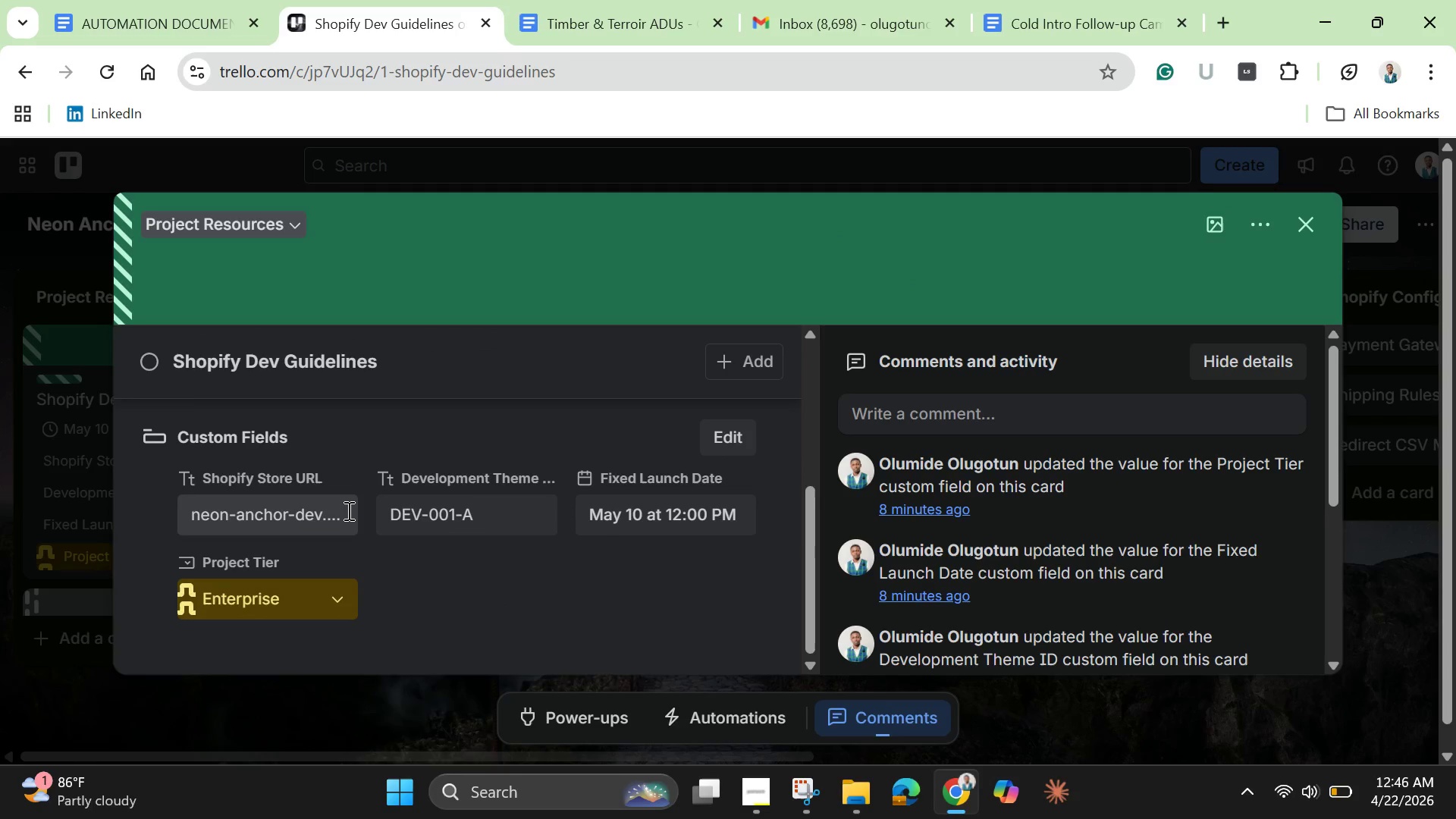 
key(Enter)
 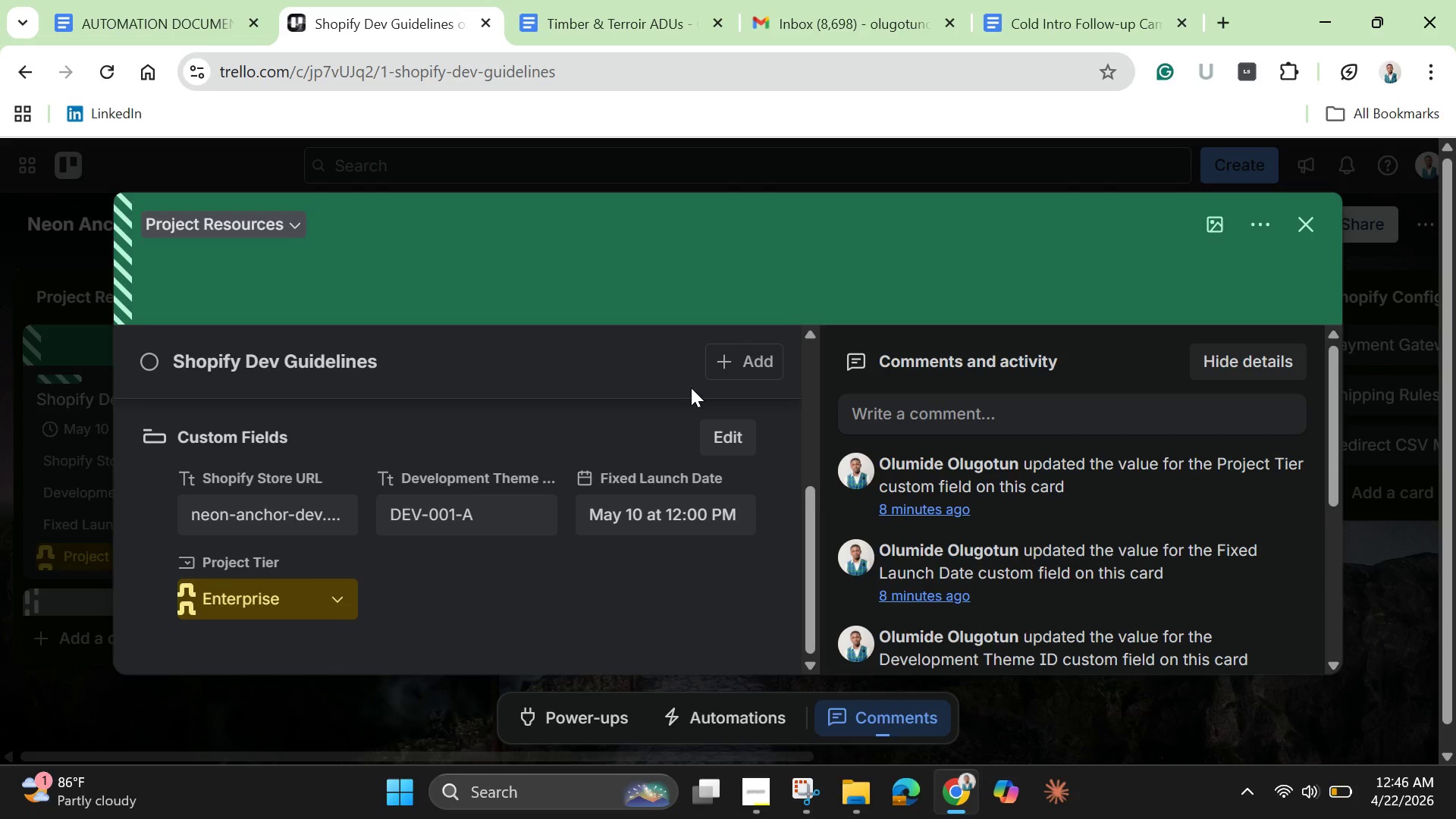 
wait(11.55)
 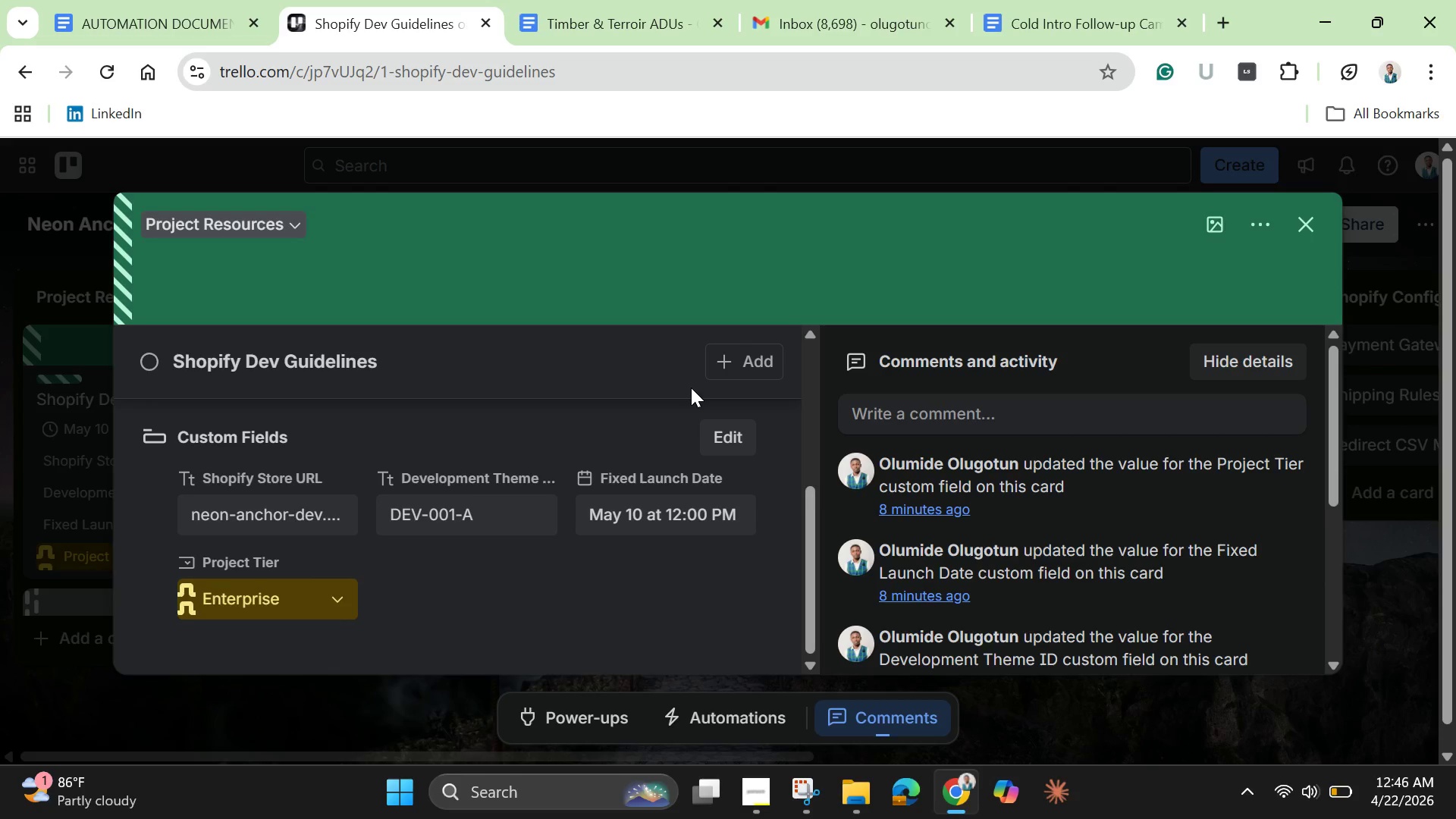 
left_click([238, 516])
 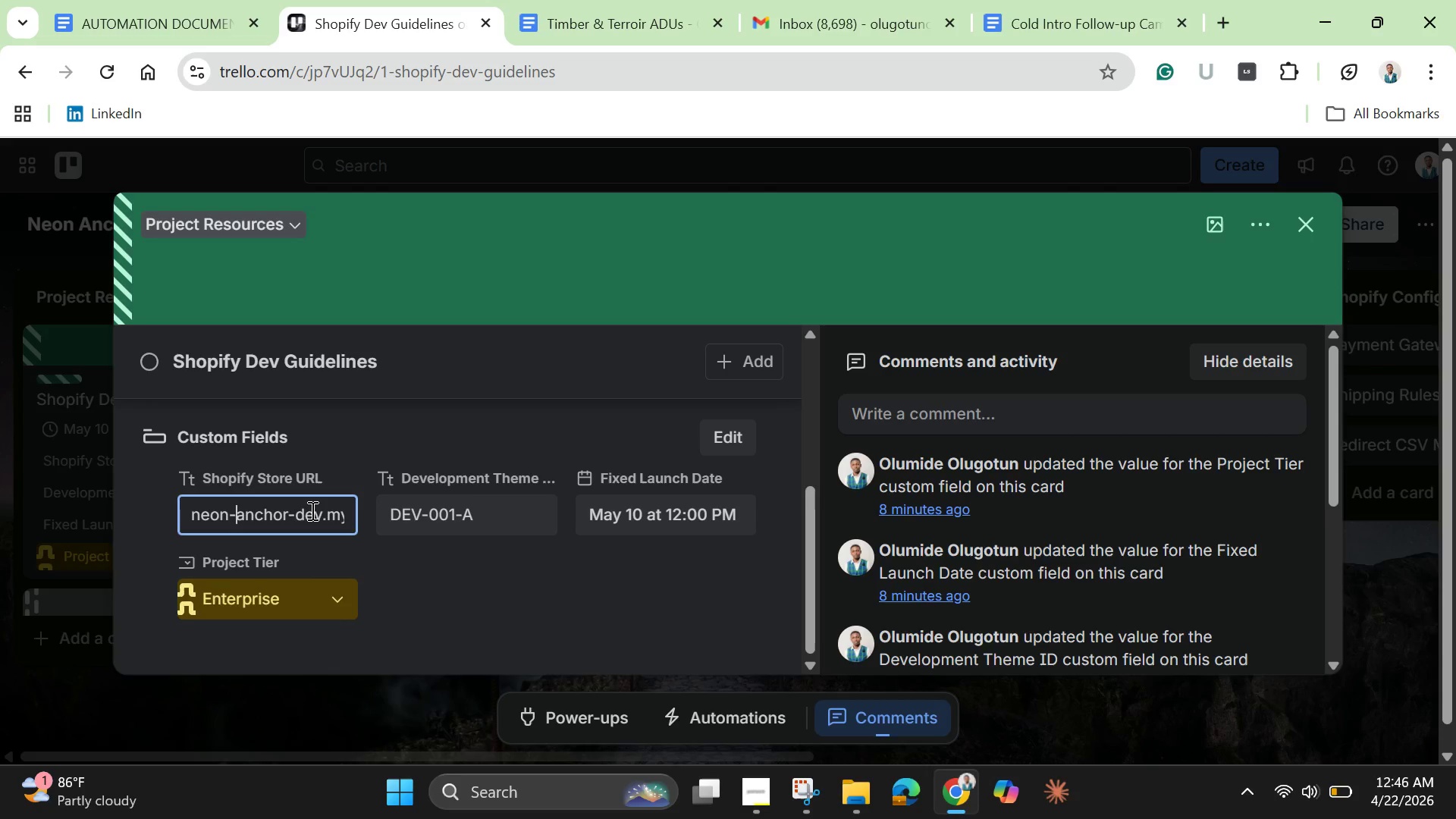 
key(Backspace)
 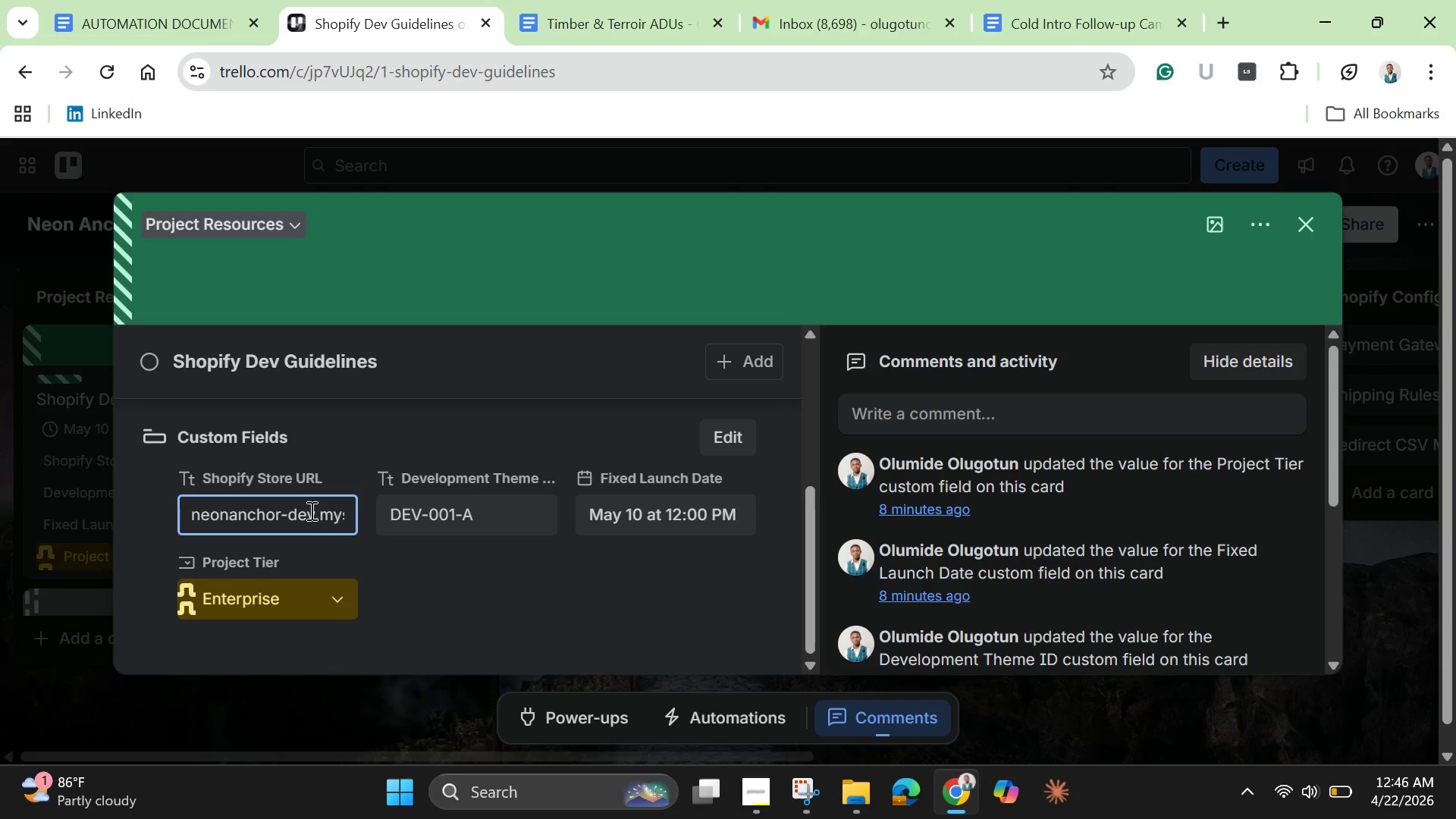 
key(Period)
 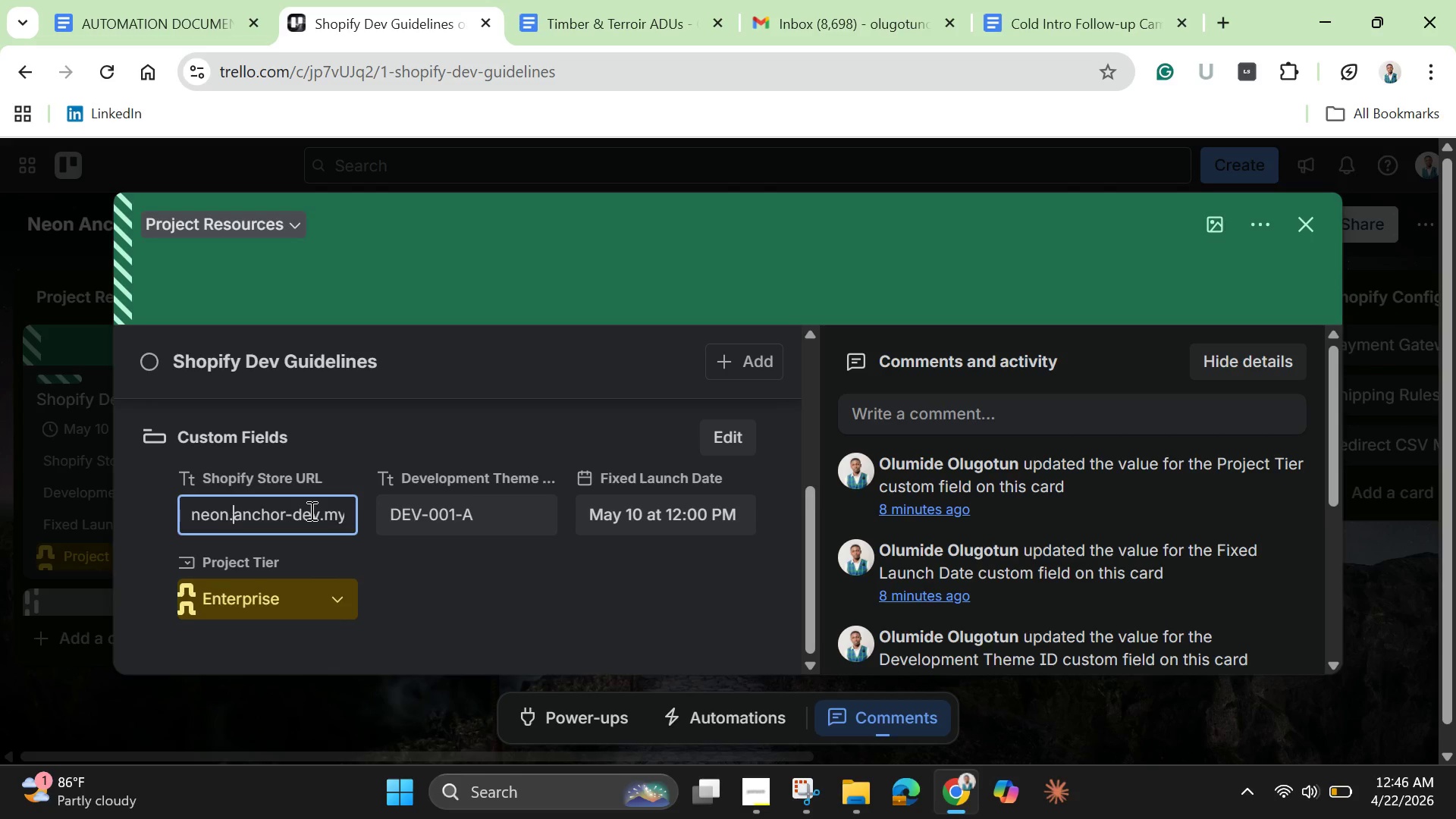 
key(ArrowRight)
 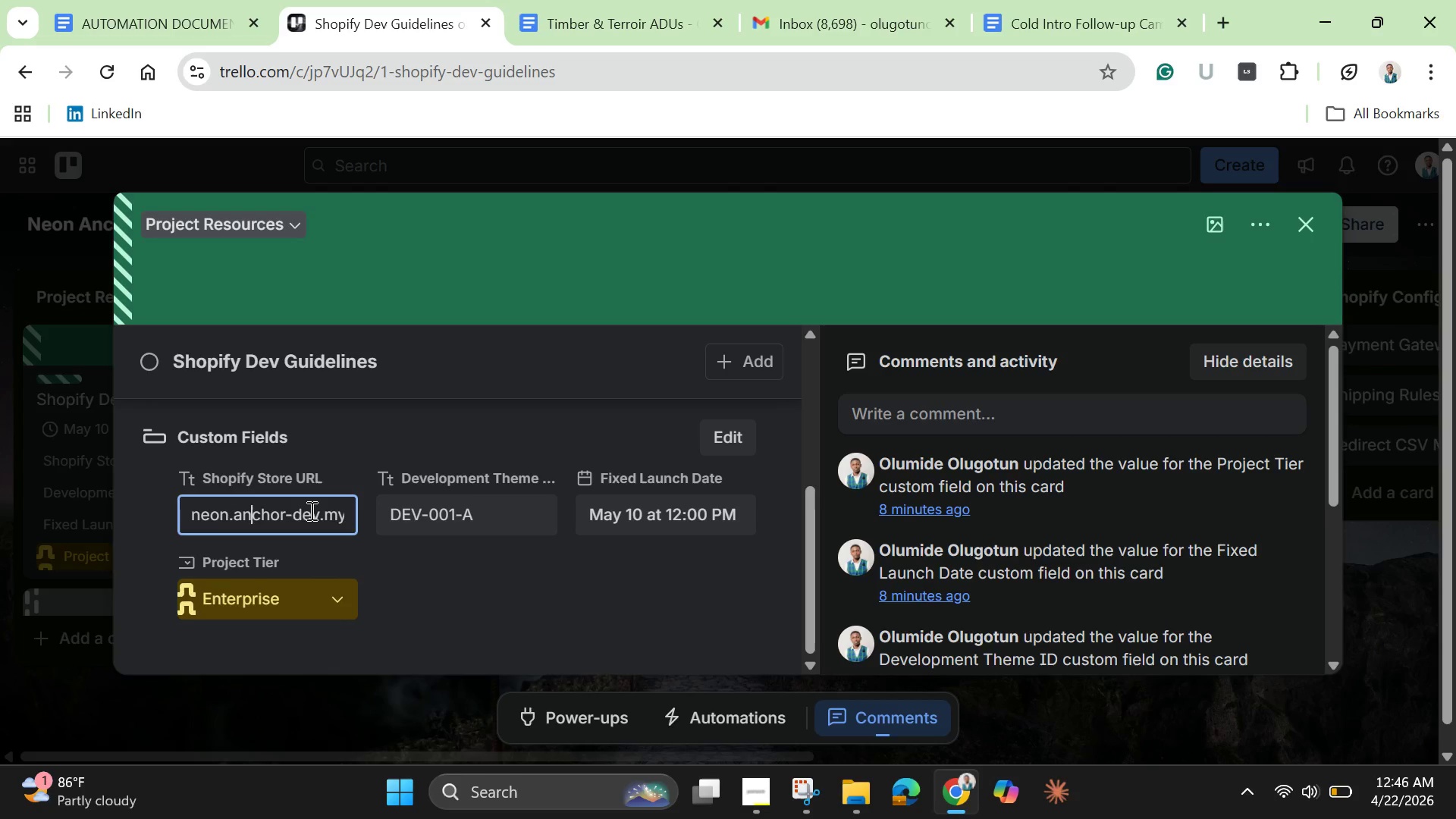 
key(ArrowRight)
 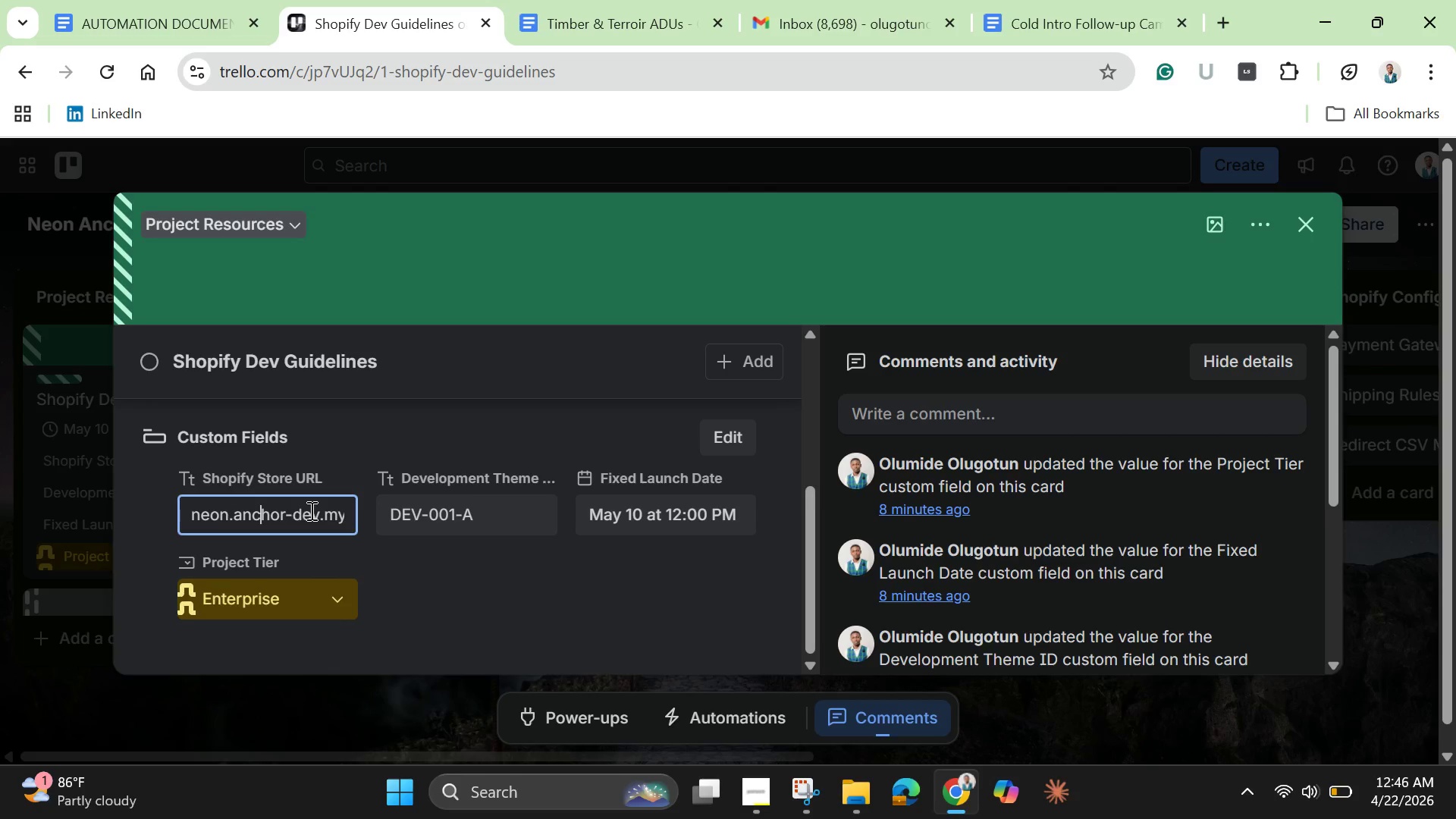 
key(ArrowRight)
 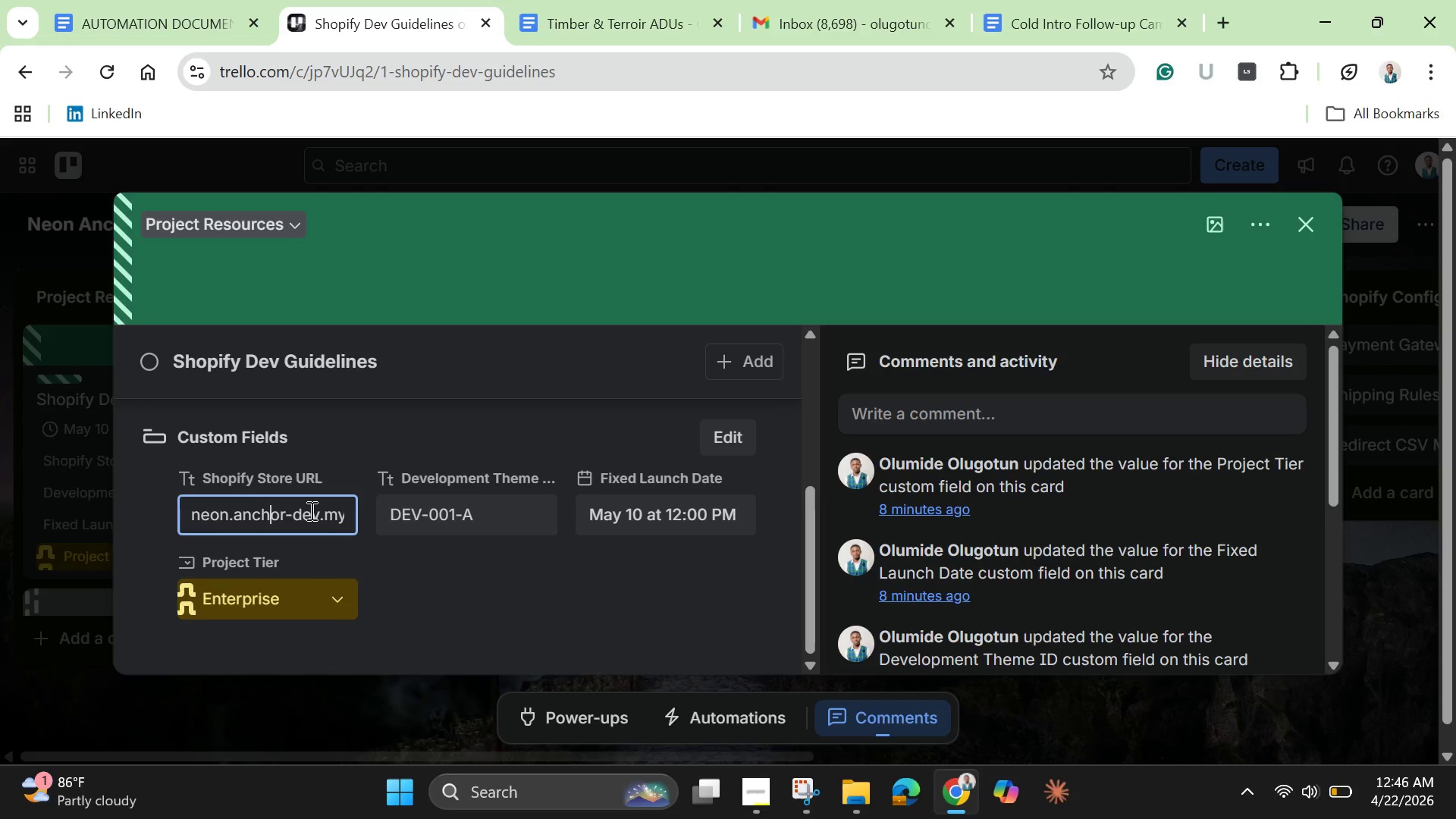 
key(ArrowRight)
 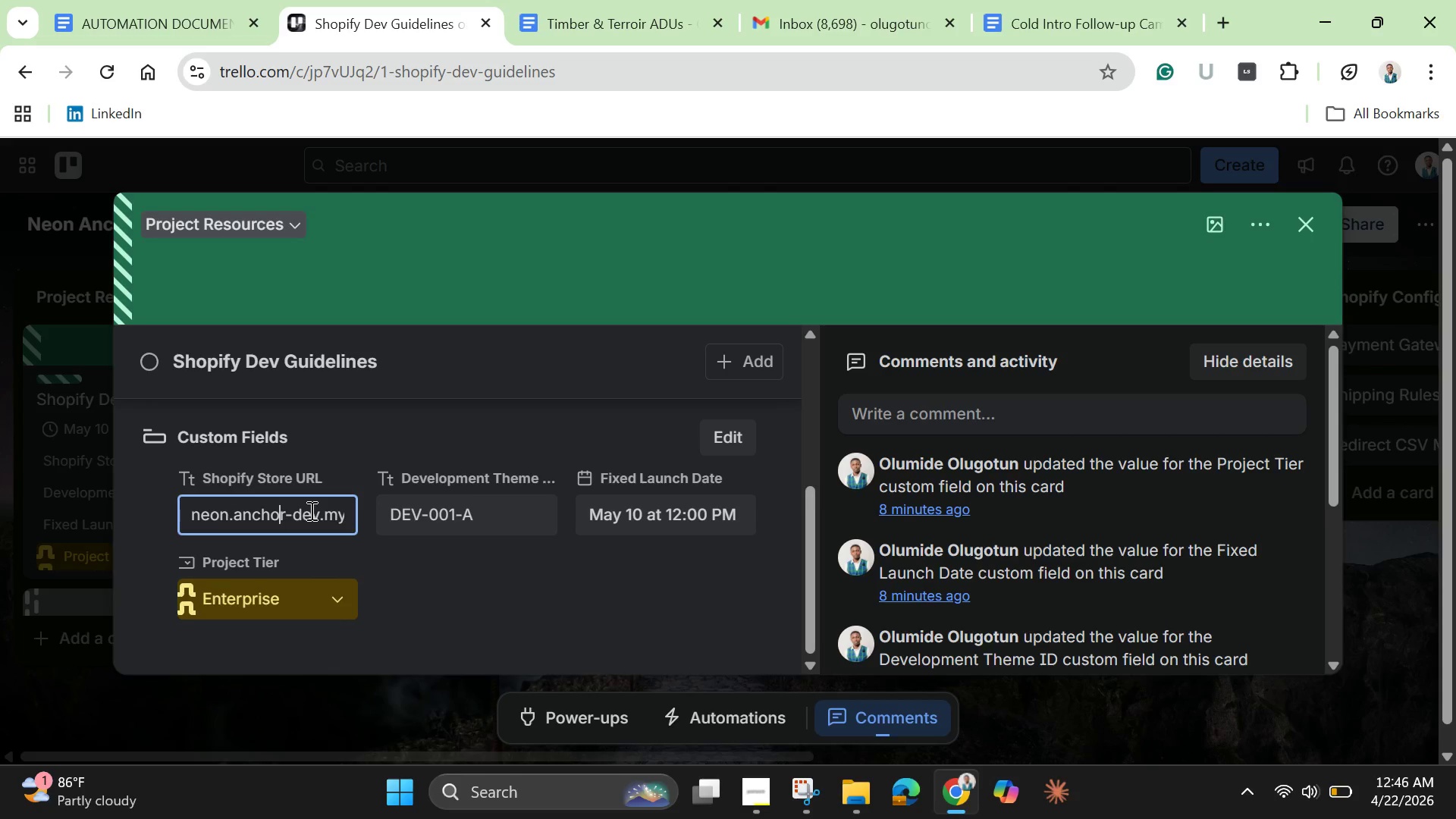 
key(ArrowRight)
 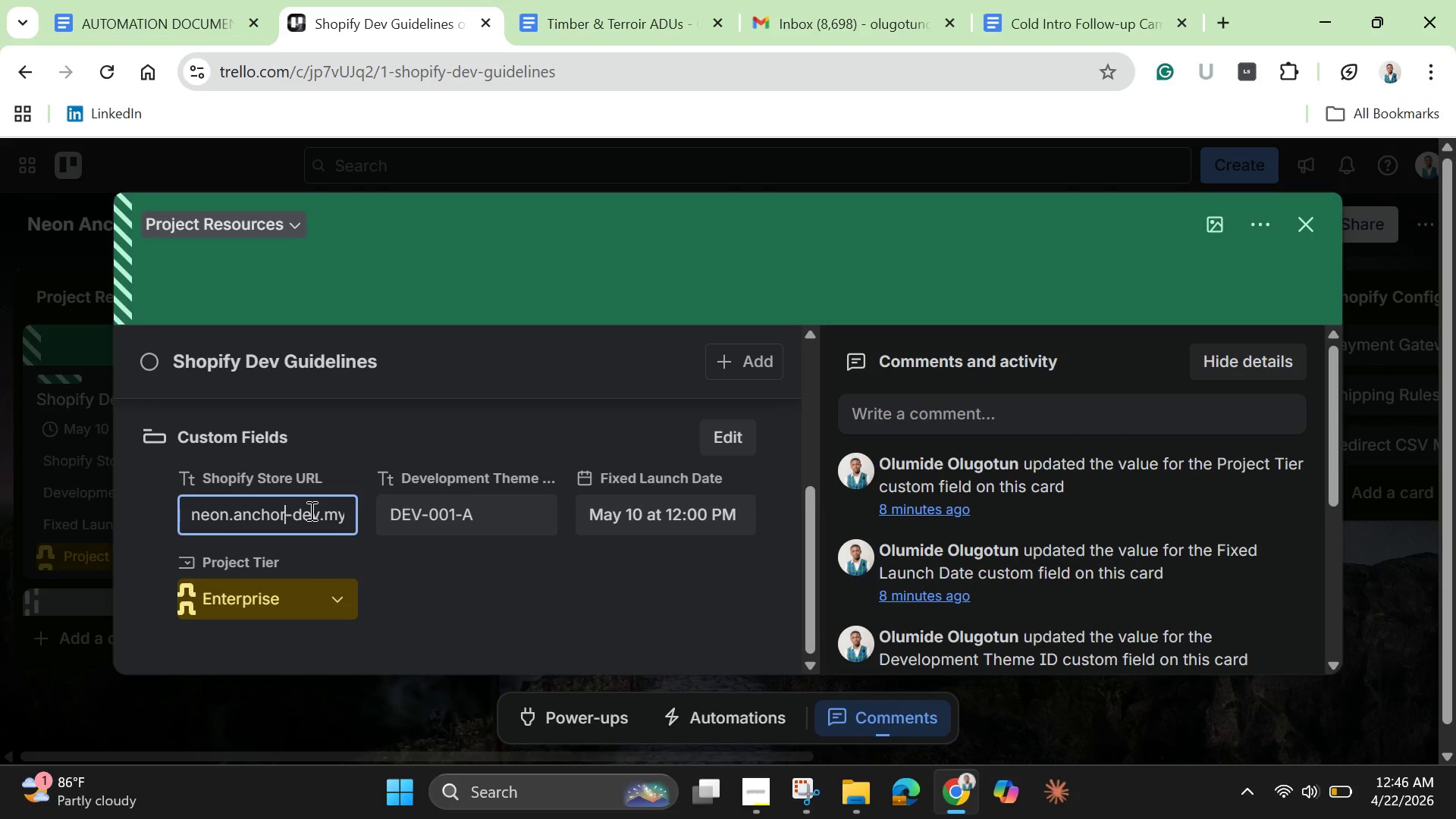 
key(ArrowRight)
 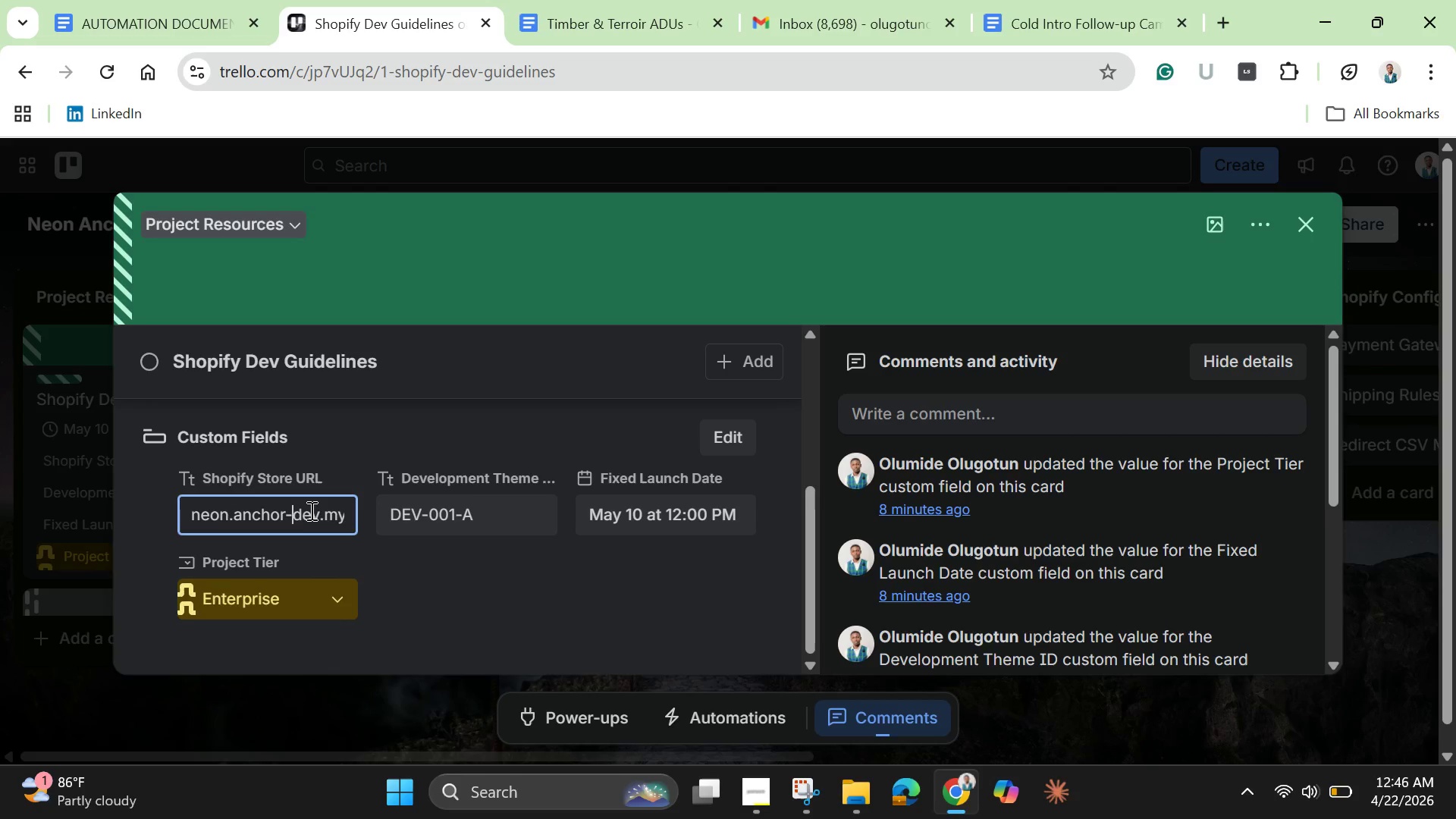 
key(ArrowRight)
 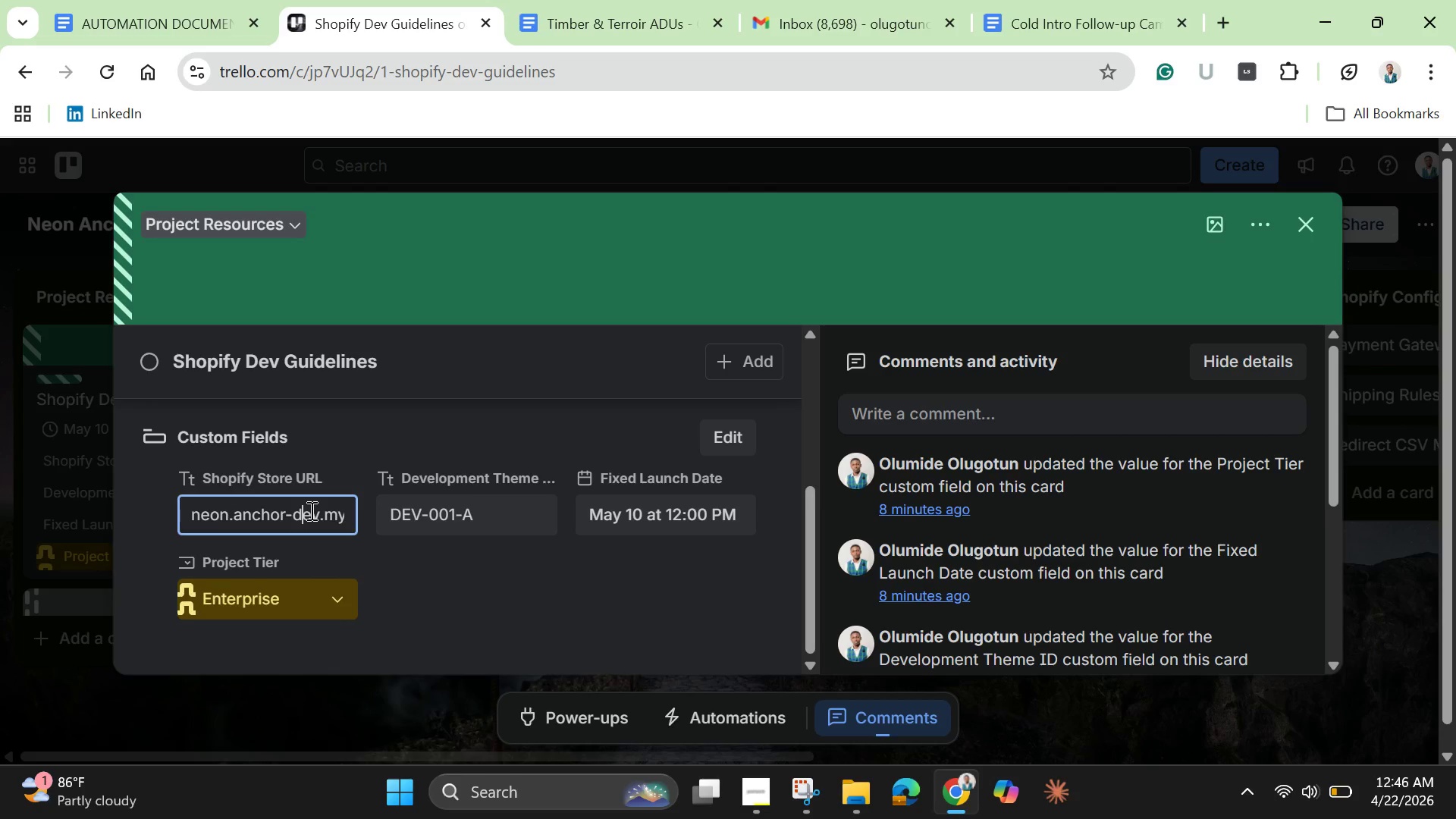 
key(ArrowRight)
 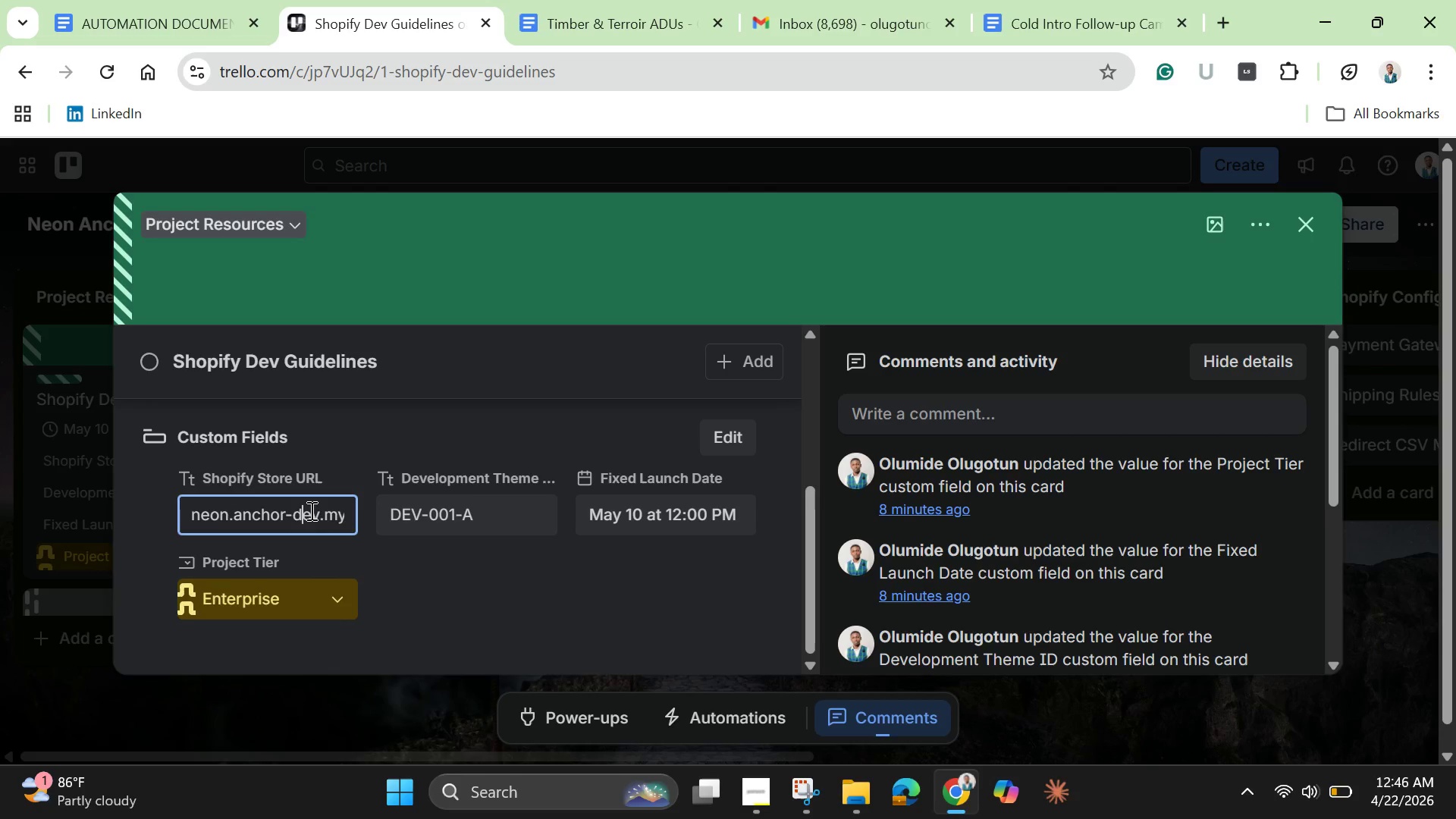 
key(ArrowLeft)
 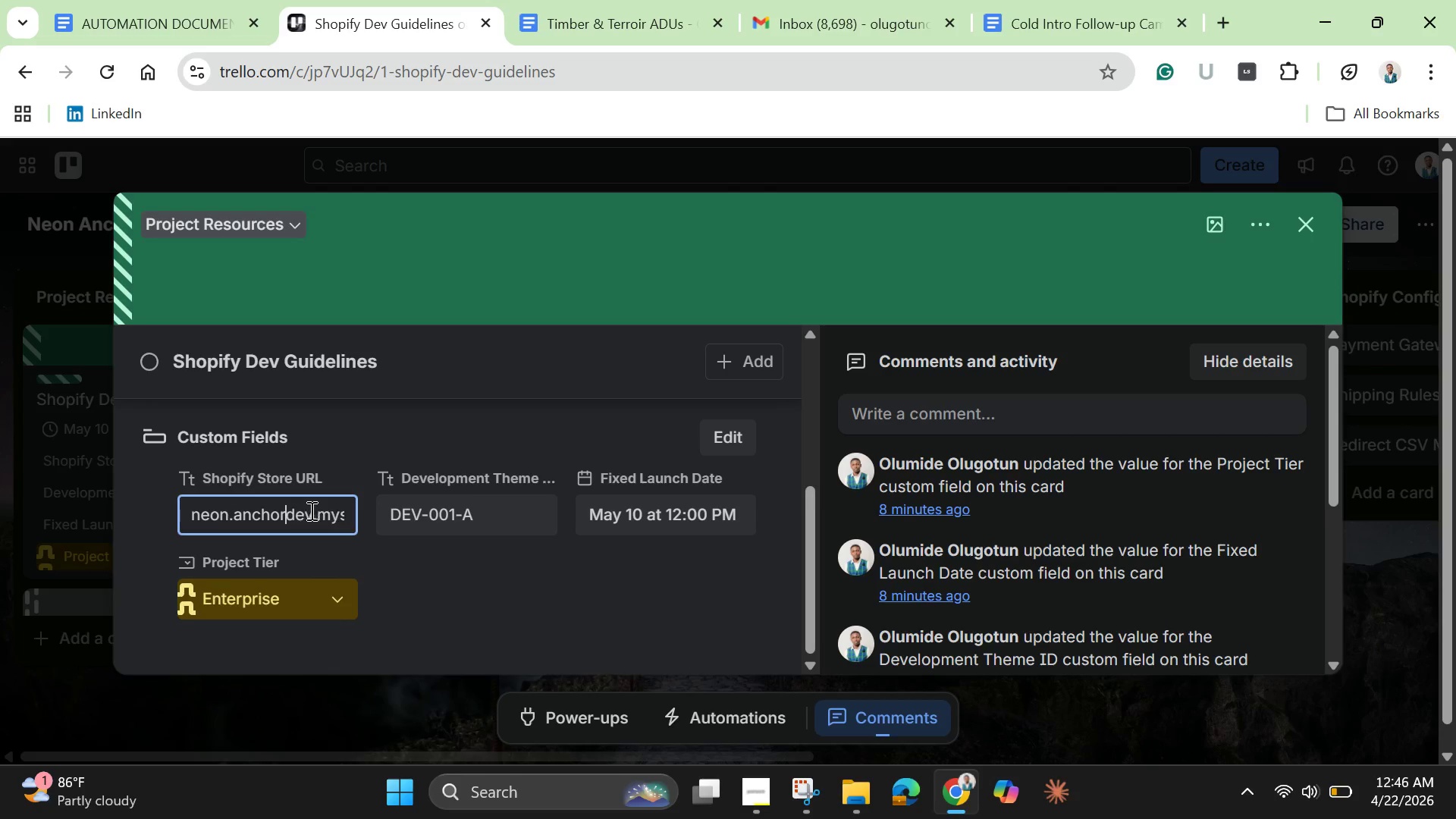 
key(Backspace)
 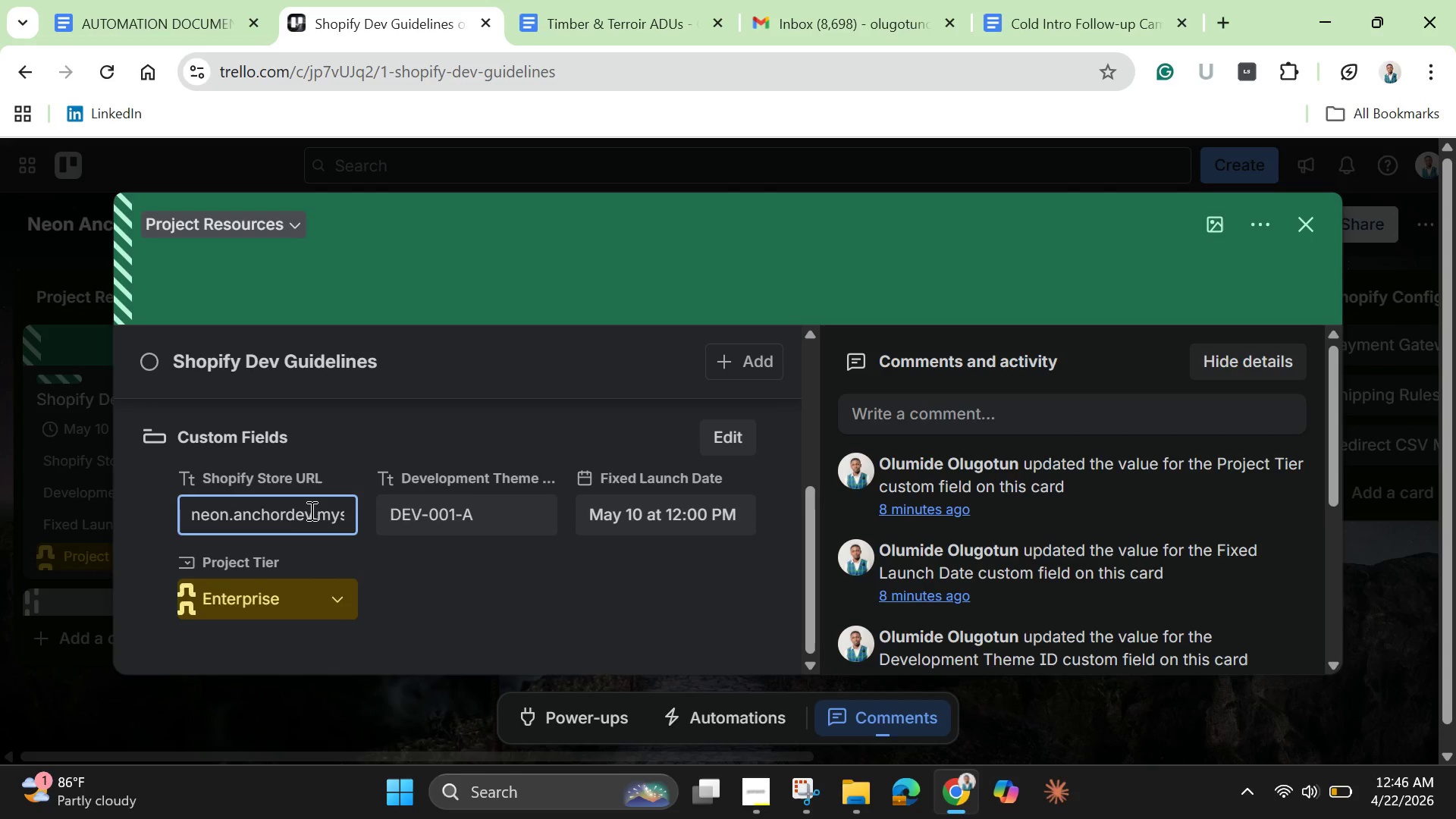 
key(Period)
 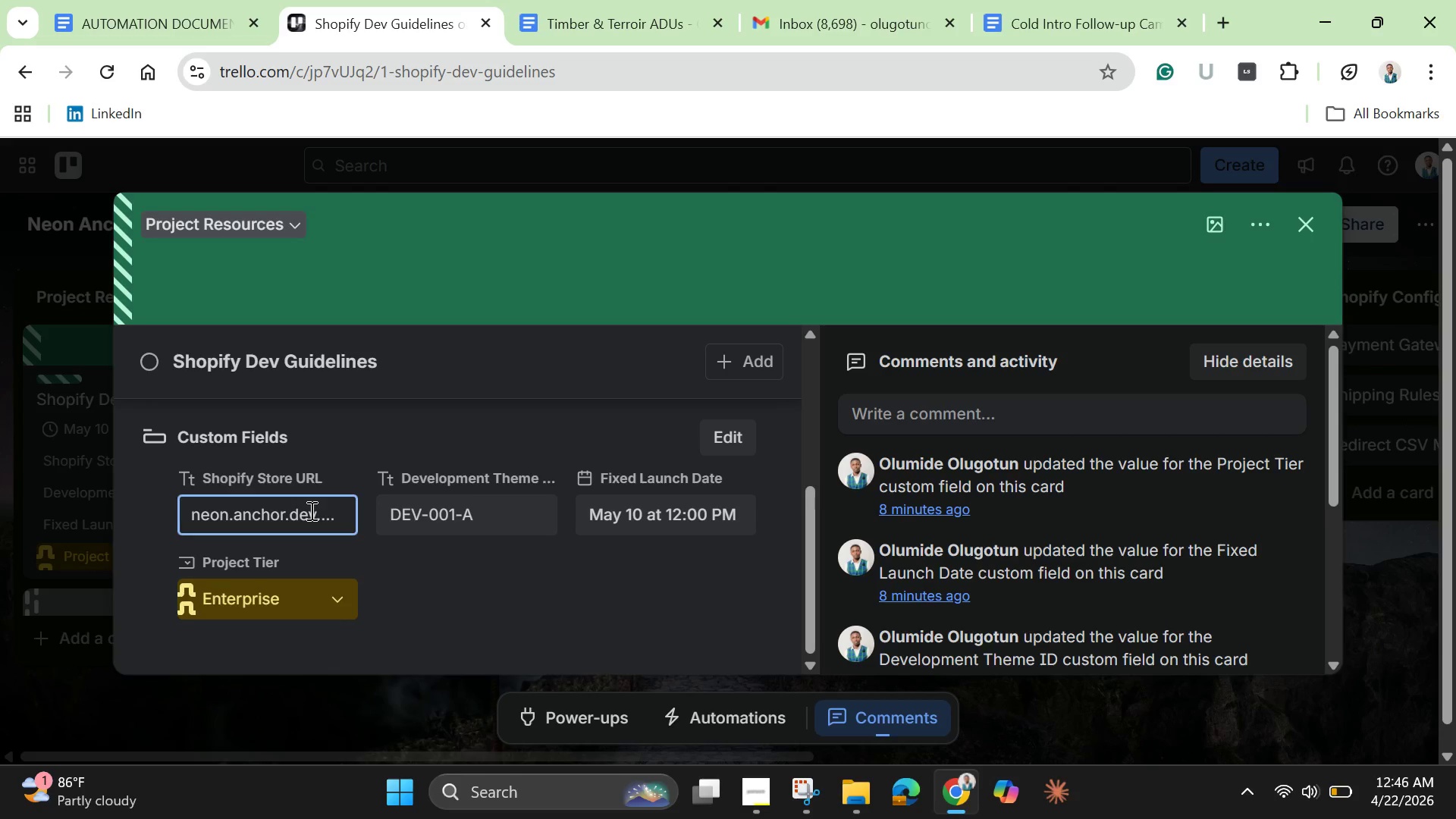 
key(Enter)
 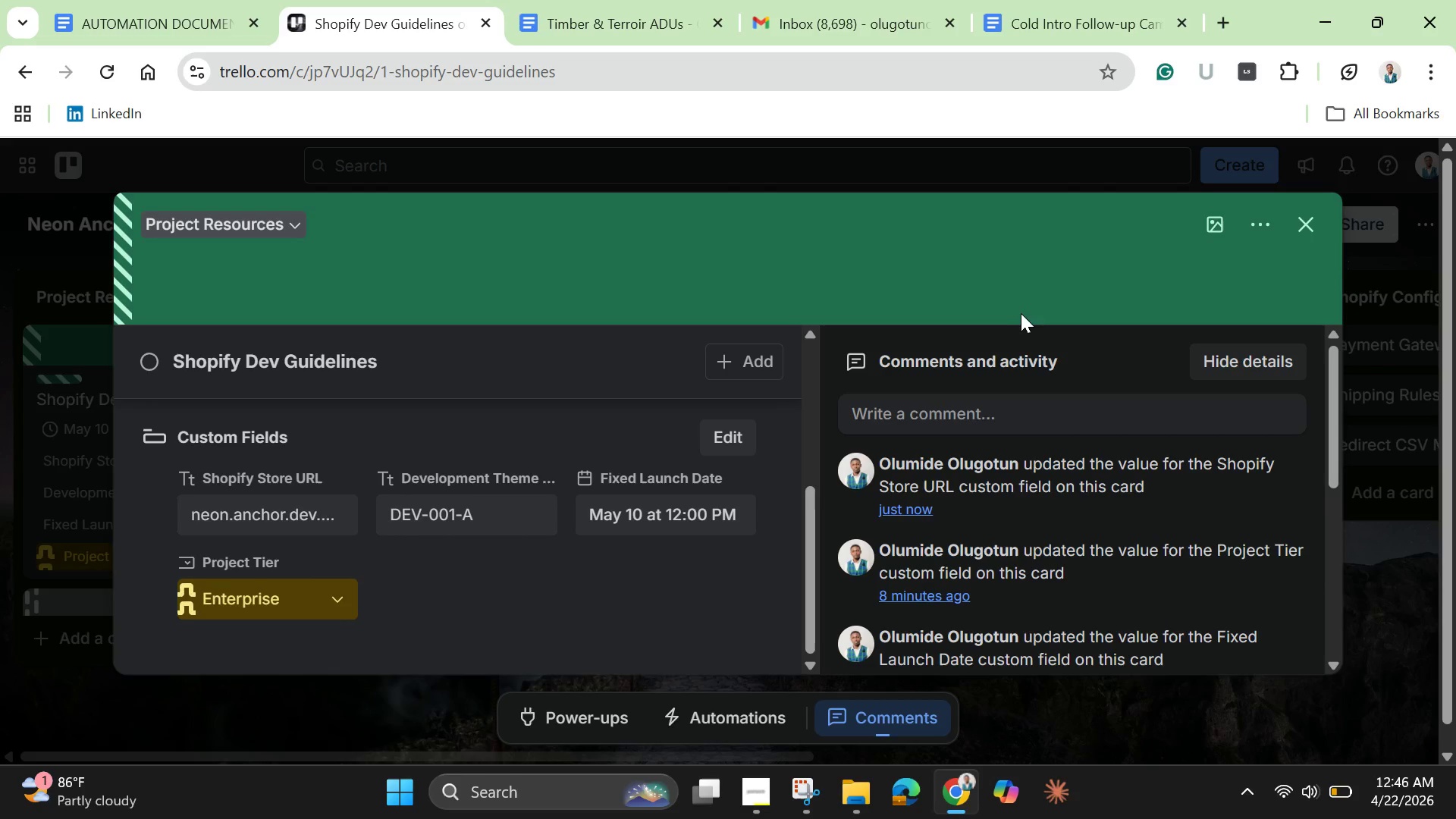 
left_click([1312, 227])
 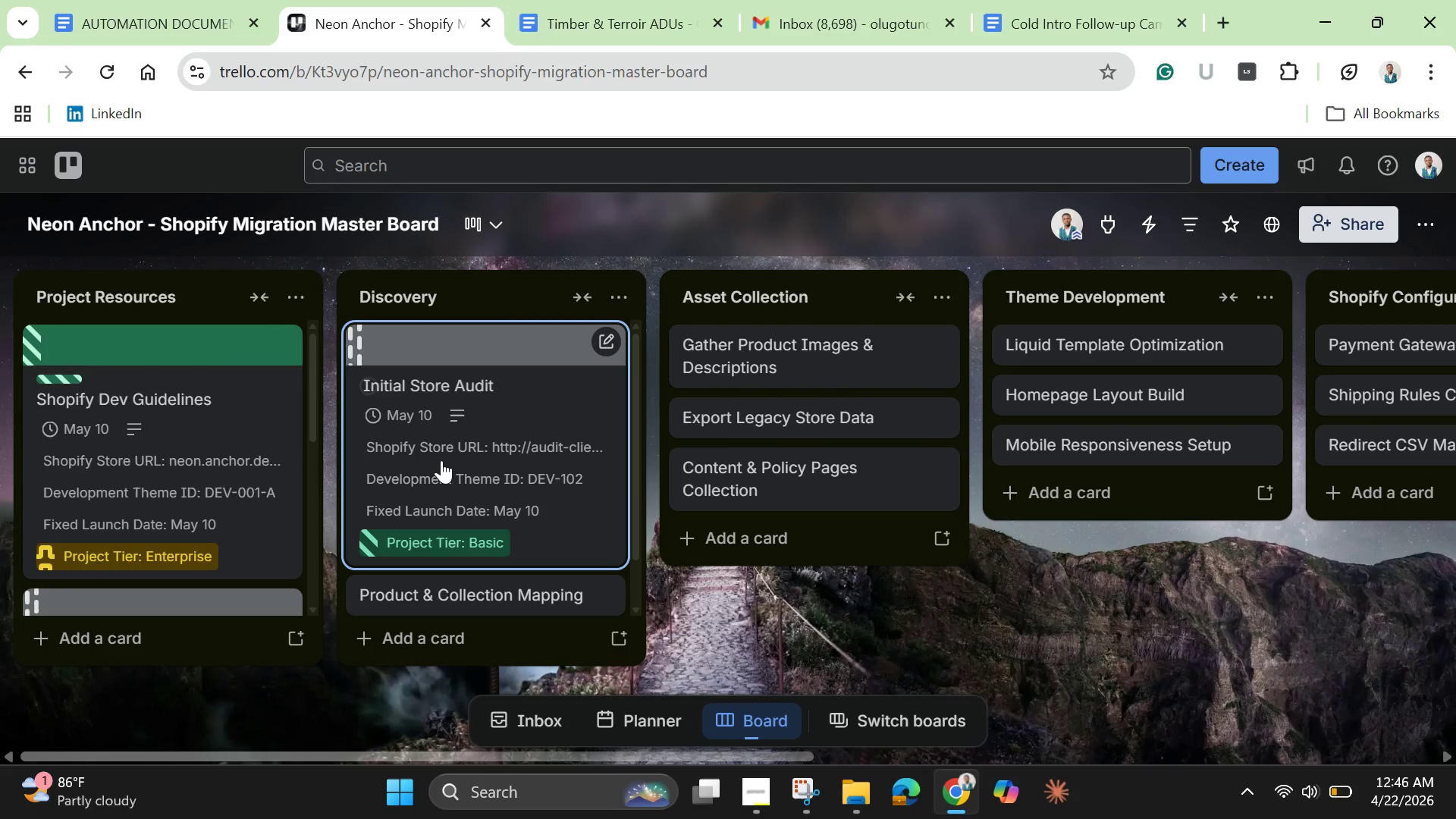 
left_click([443, 460])
 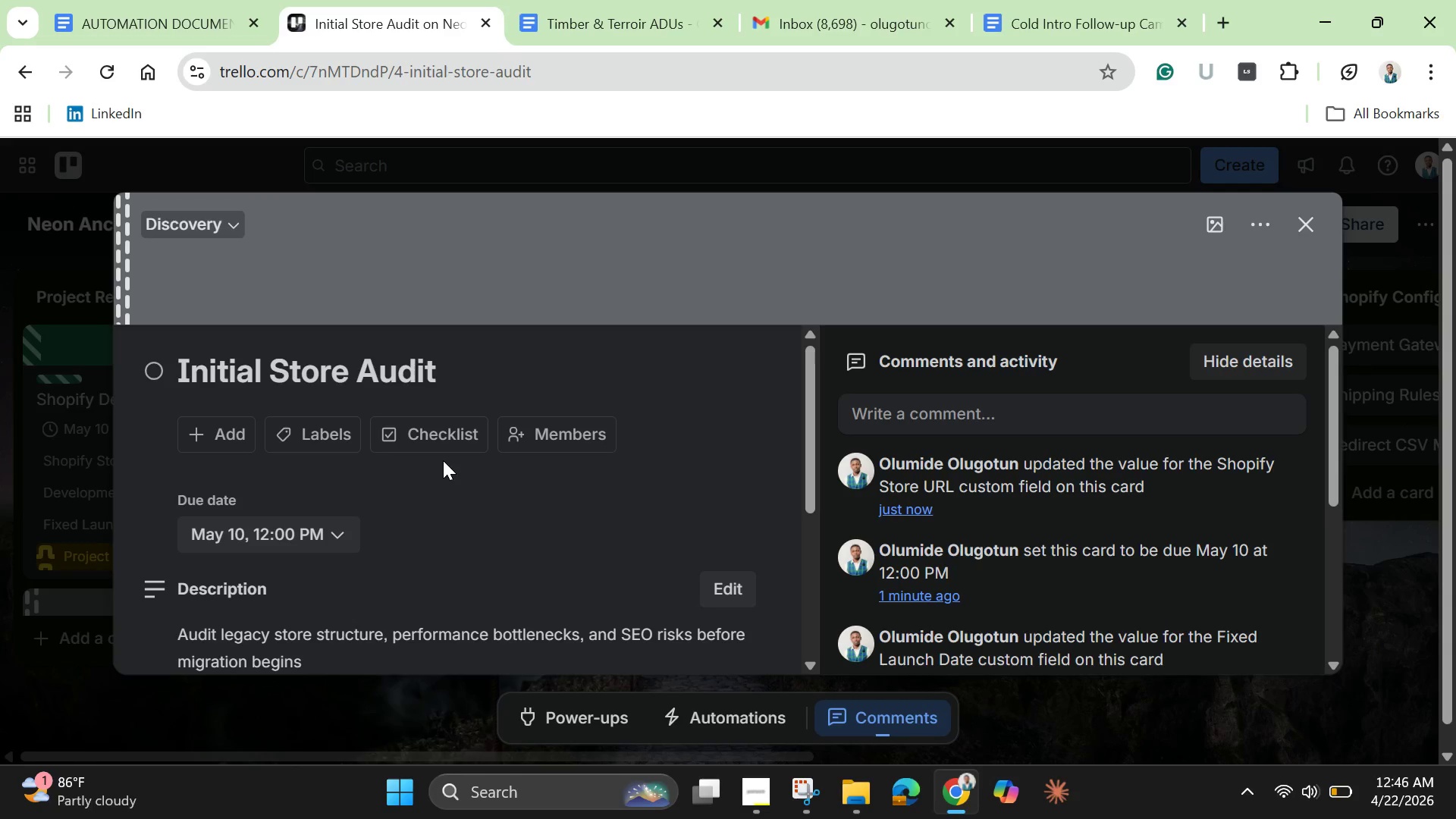 
scroll: coordinate [443, 460], scroll_direction: down, amount: 2.0
 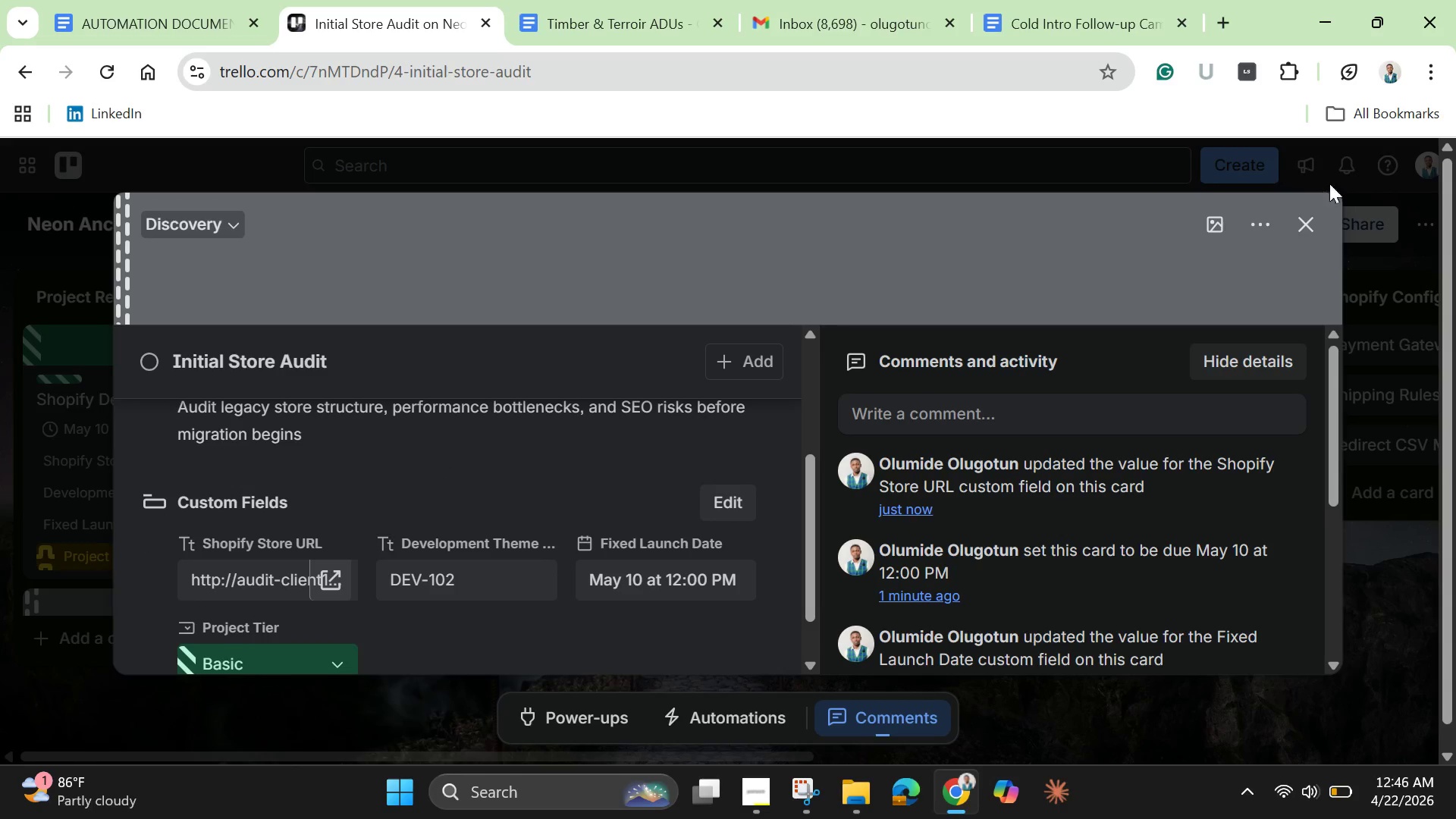 
left_click([1301, 227])
 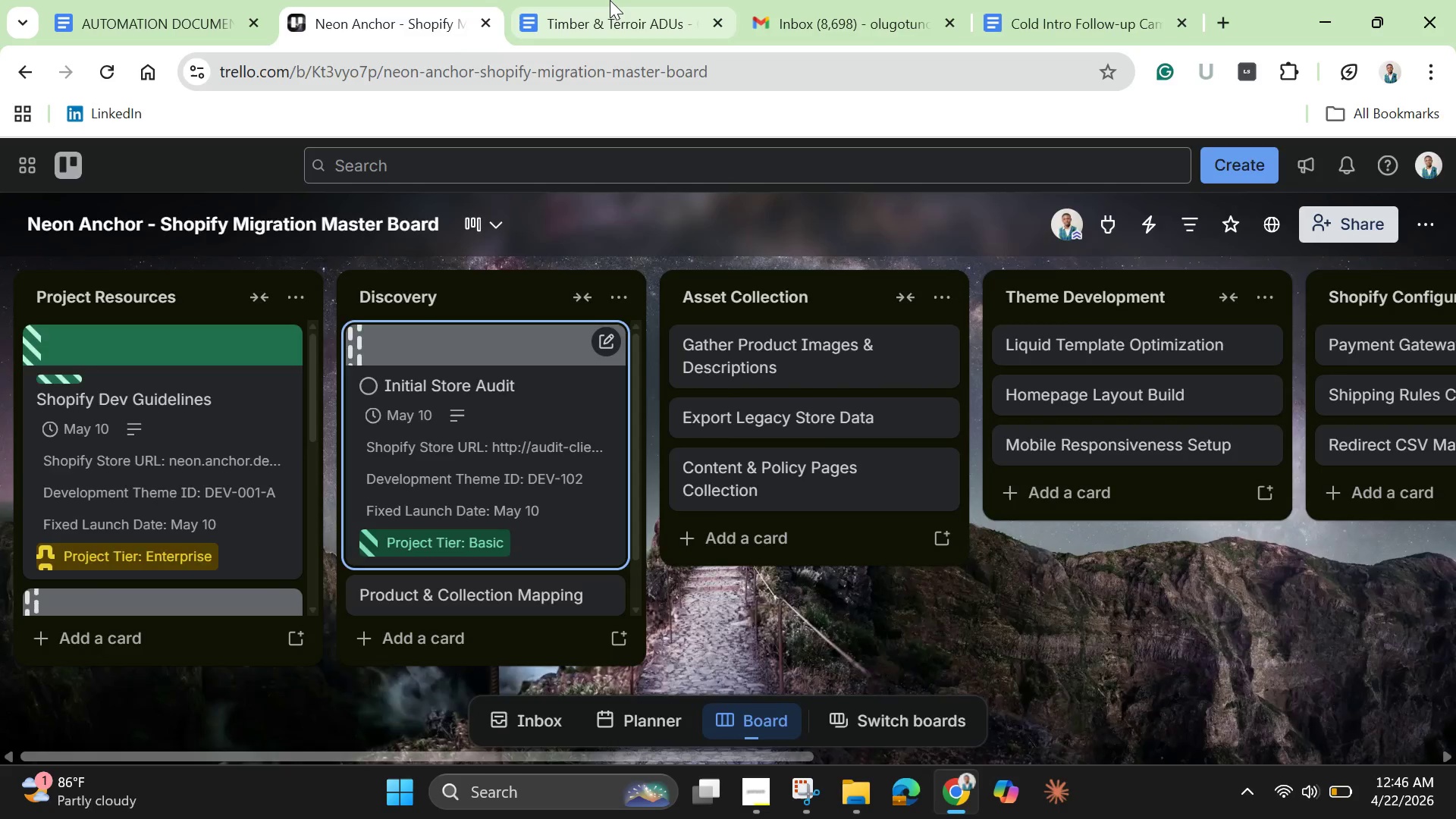 
left_click([610, 0])
 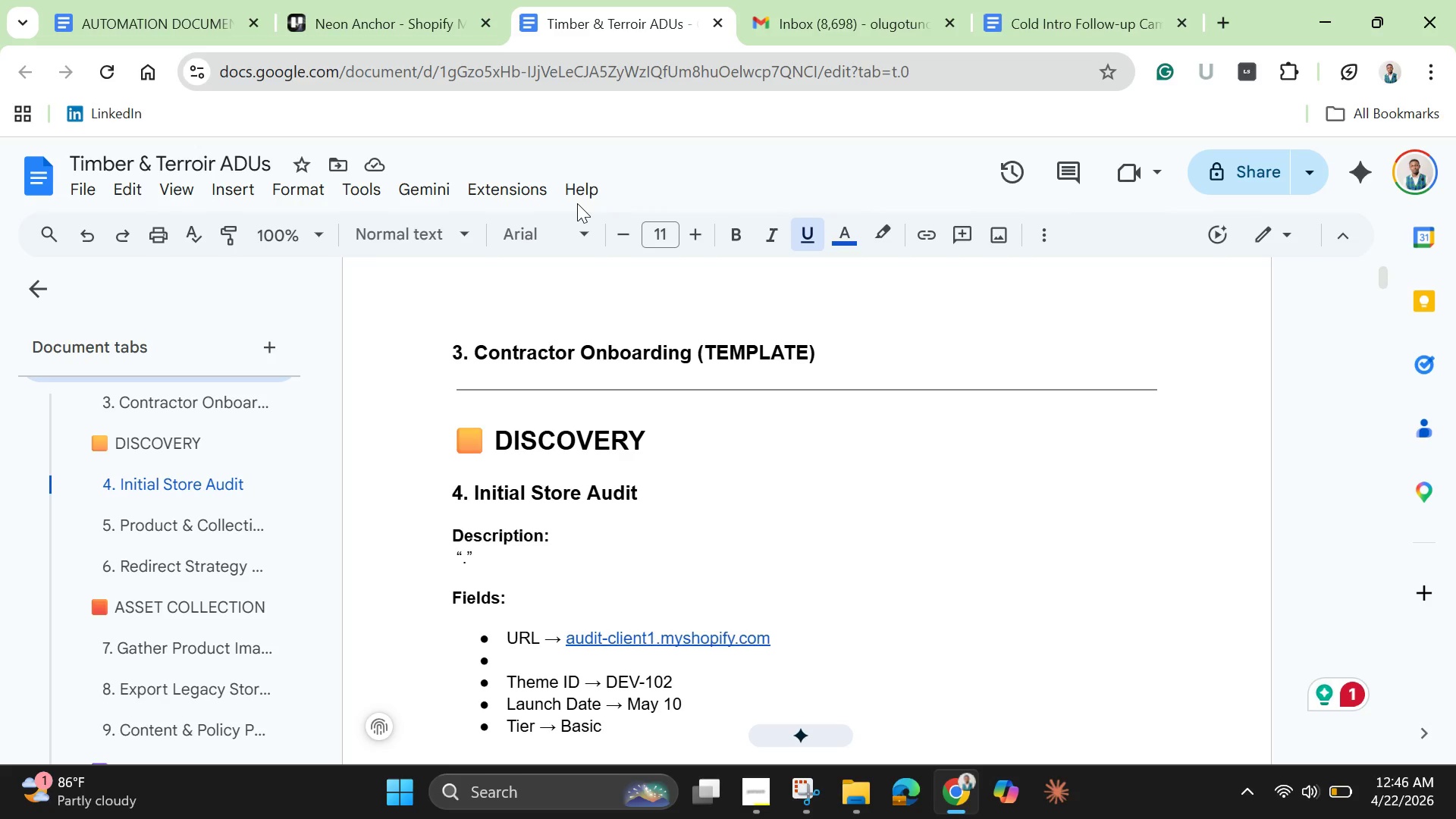 
scroll: coordinate [575, 311], scroll_direction: up, amount: 6.0
 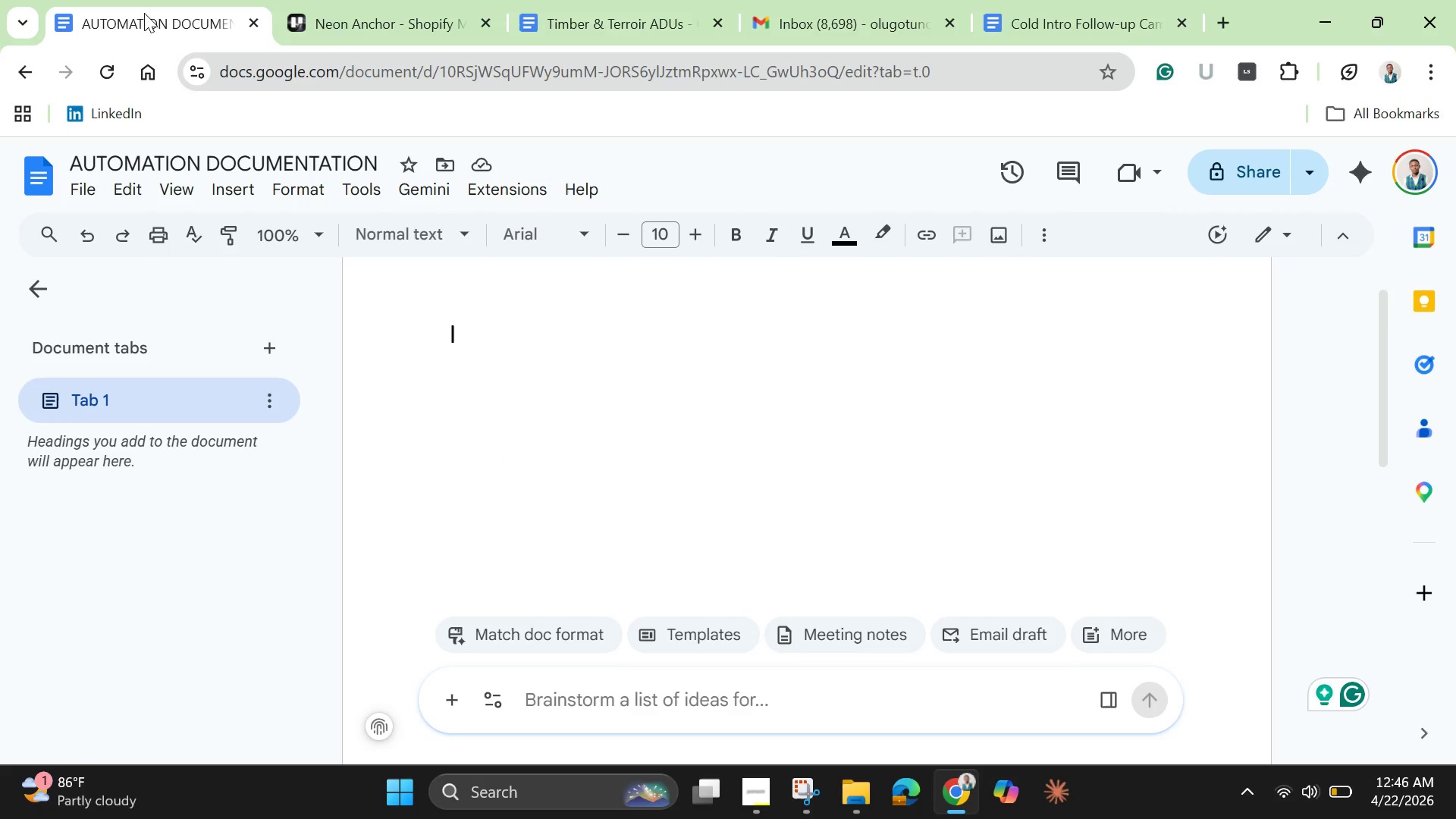 
wait(6.09)
 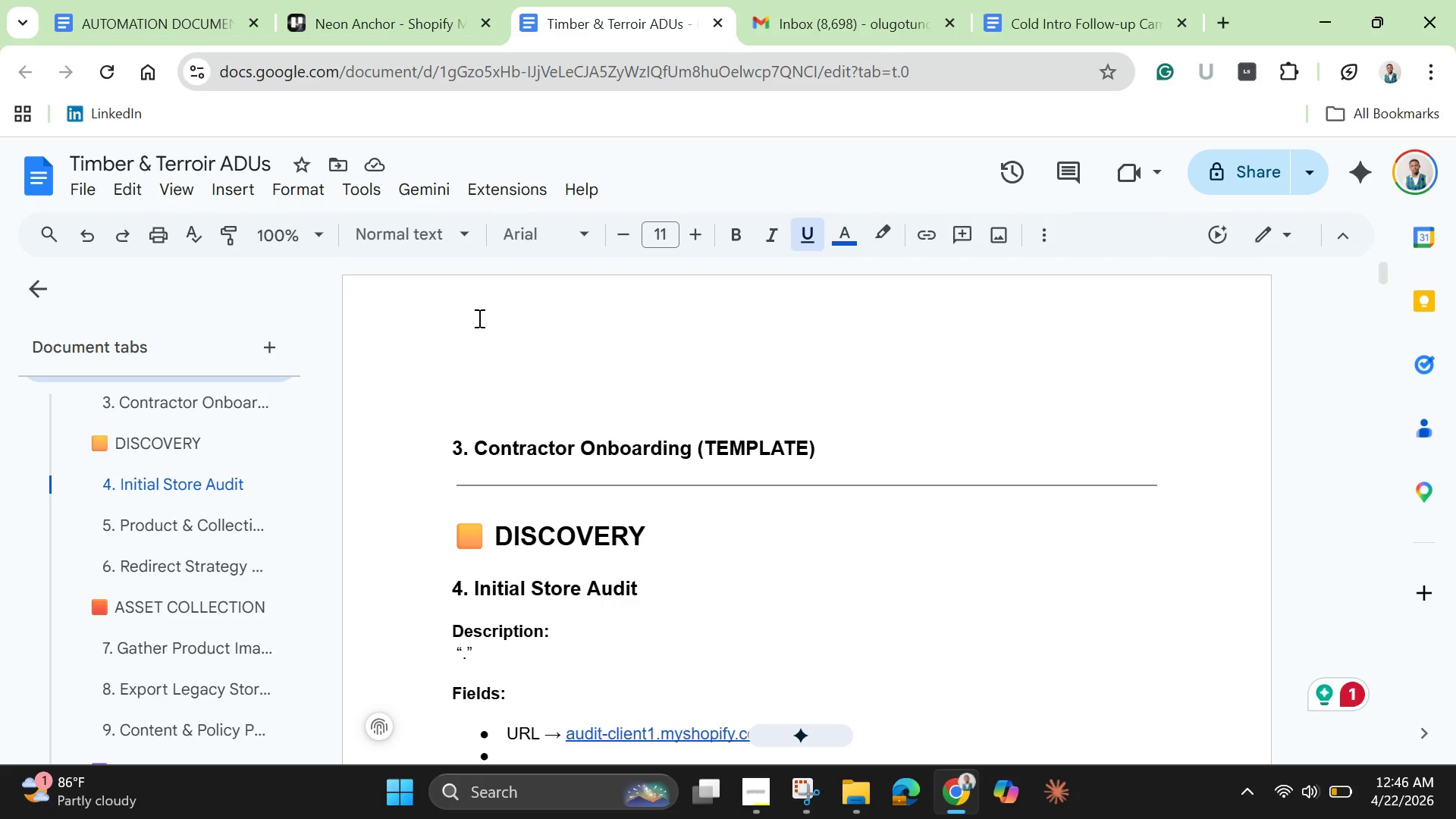 
left_click([607, 15])
 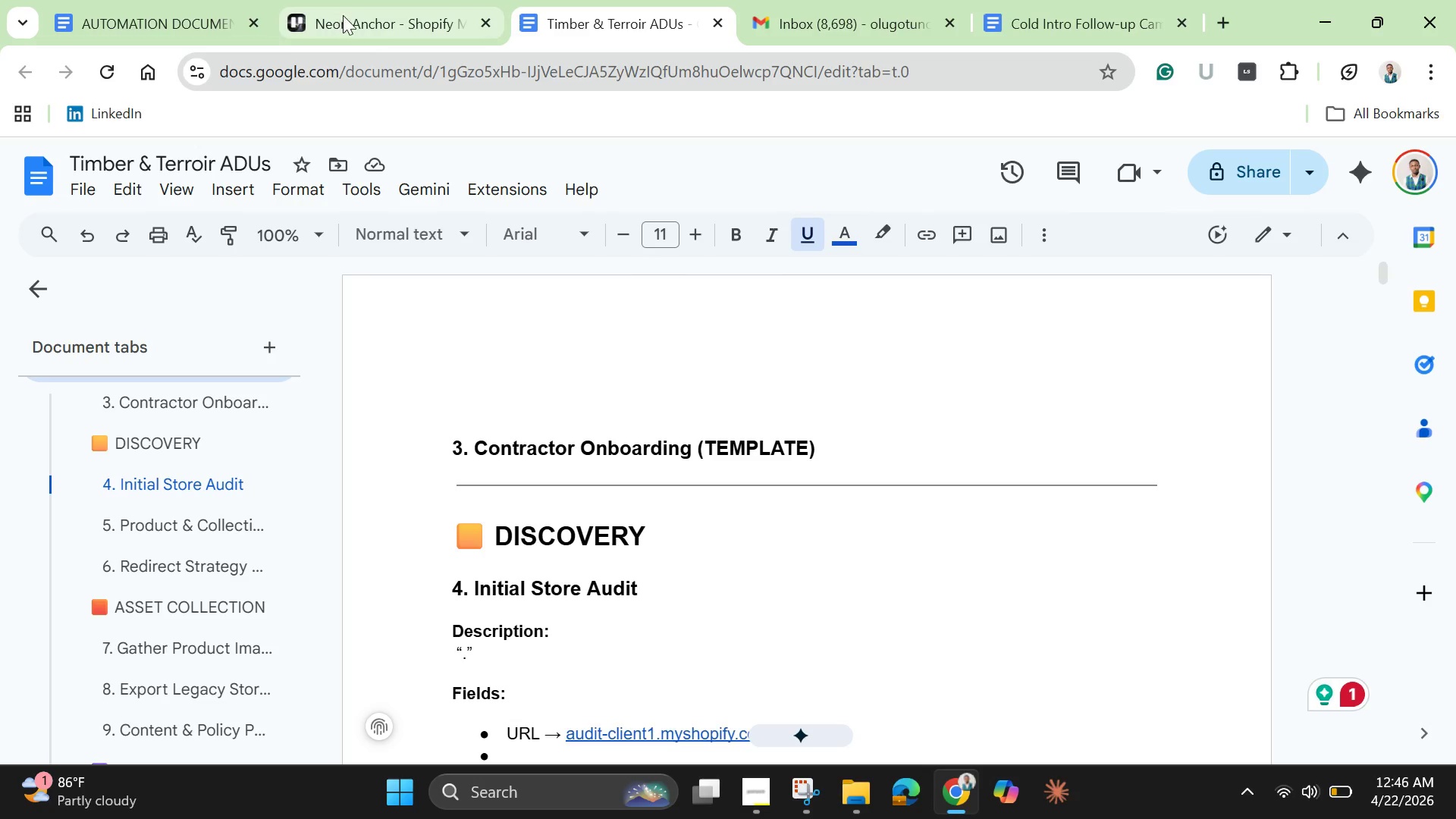 
left_click([344, 15])
 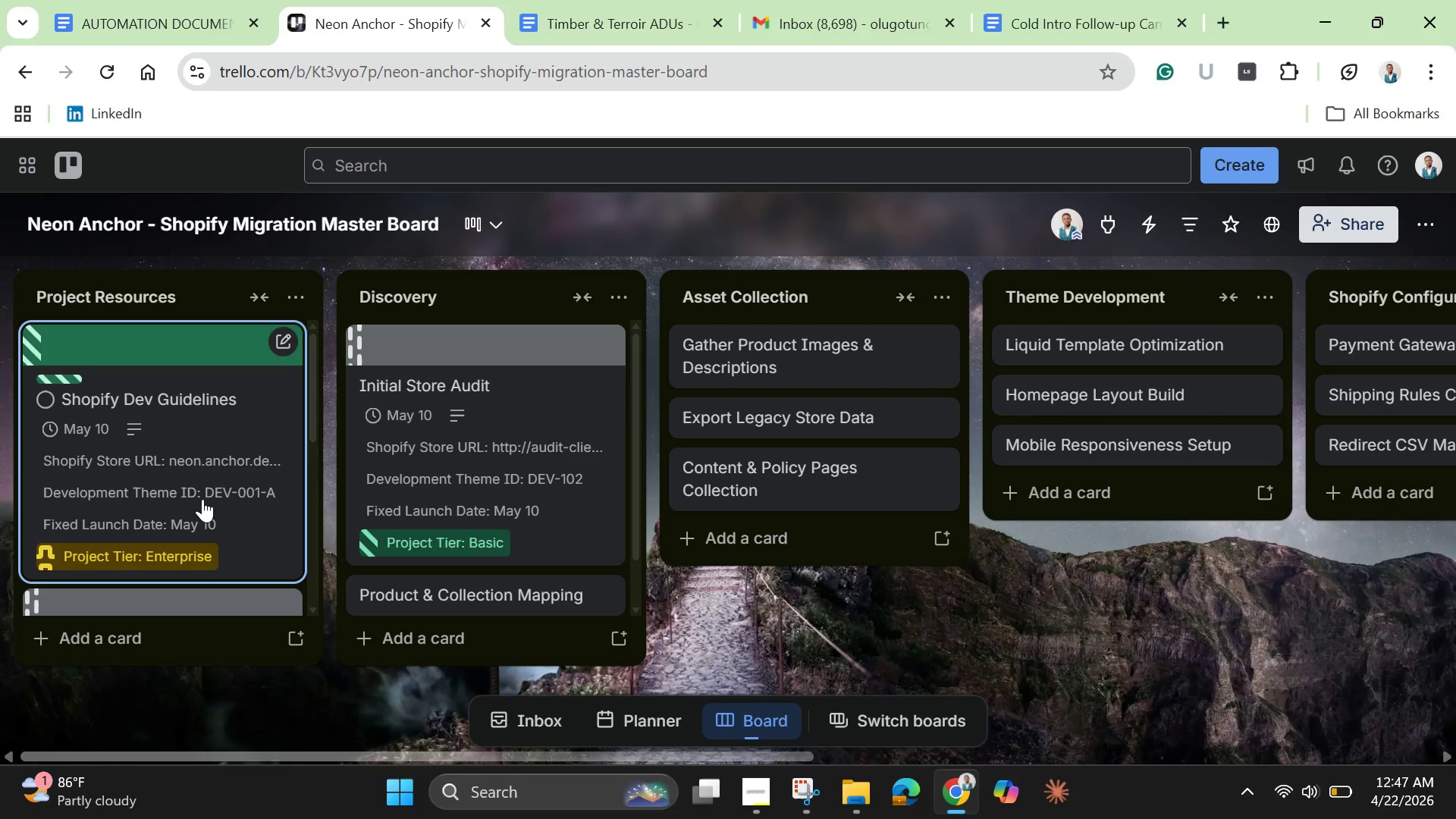 
scroll: coordinate [206, 404], scroll_direction: down, amount: 6.0
 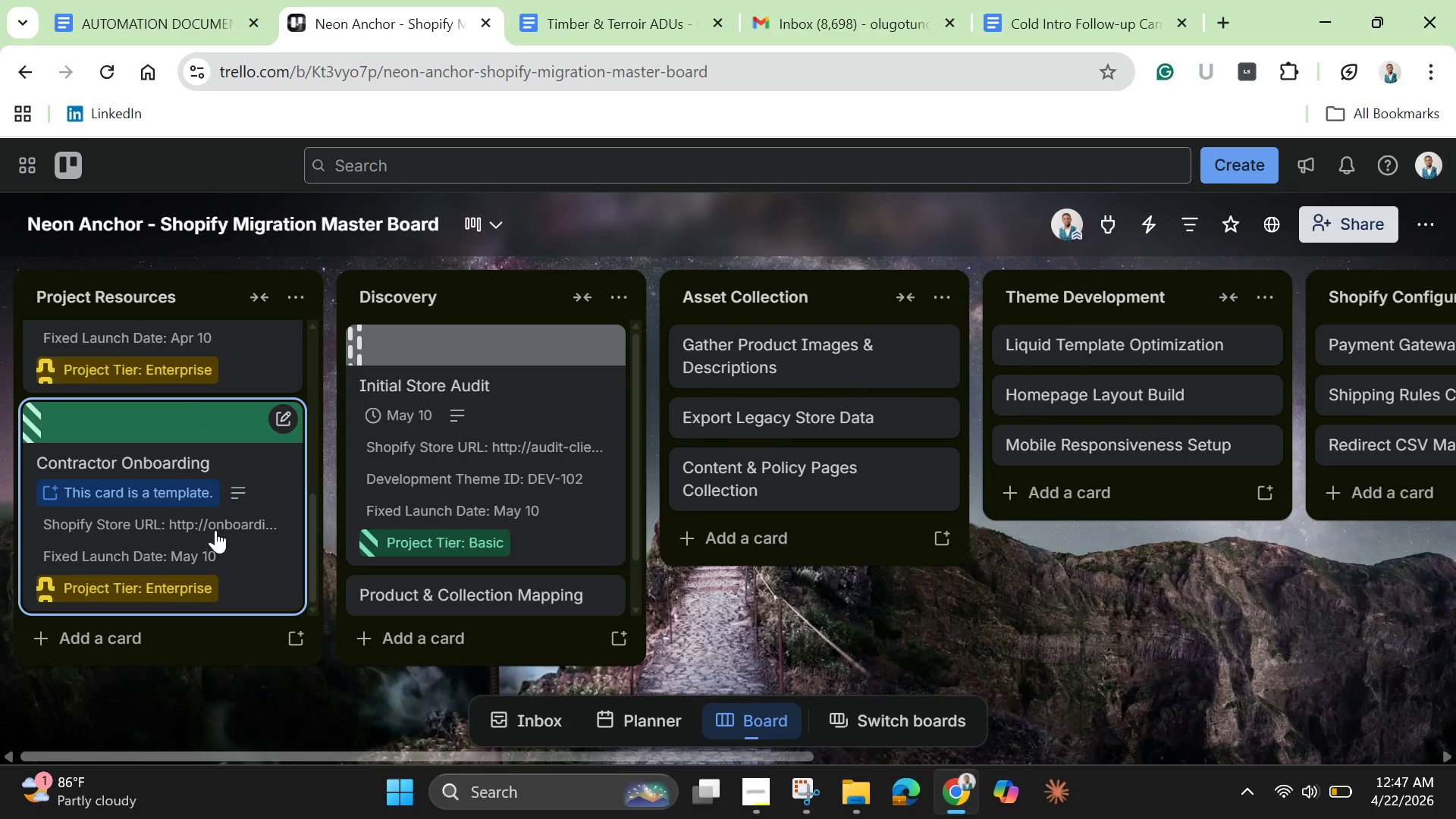 
left_click([215, 530])
 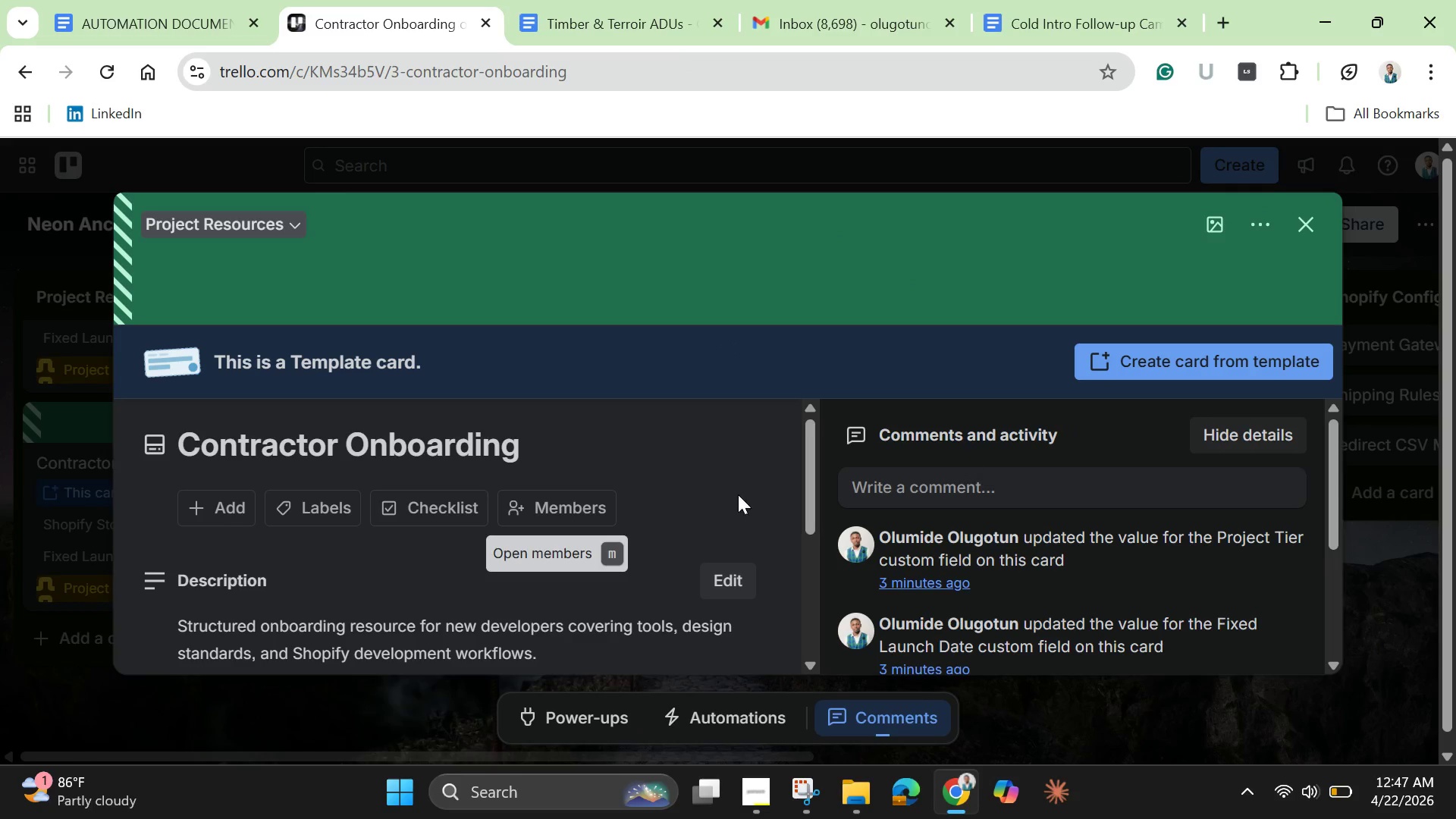 
scroll: coordinate [382, 415], scroll_direction: down, amount: 14.0
 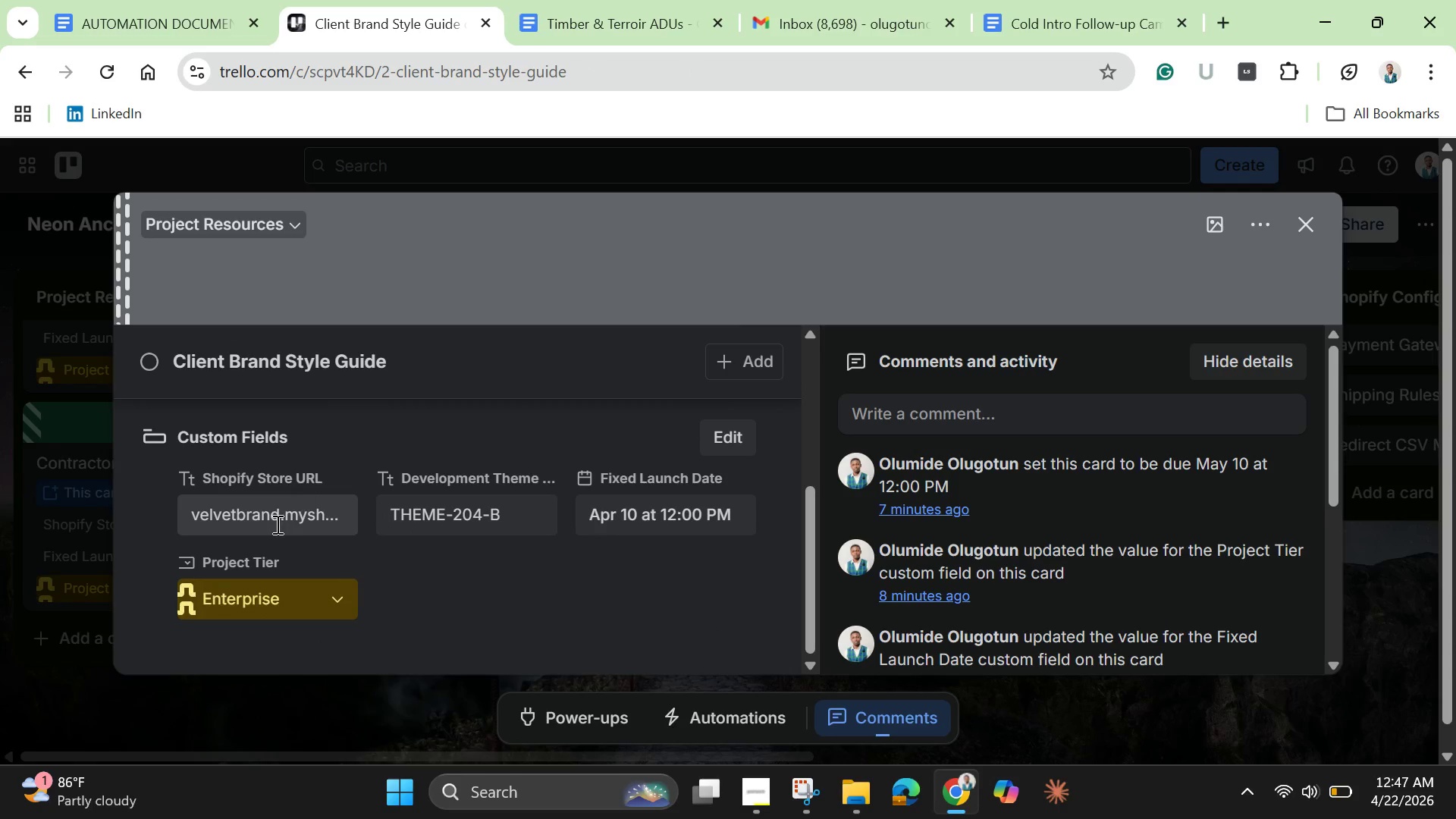 
double_click([276, 521])
 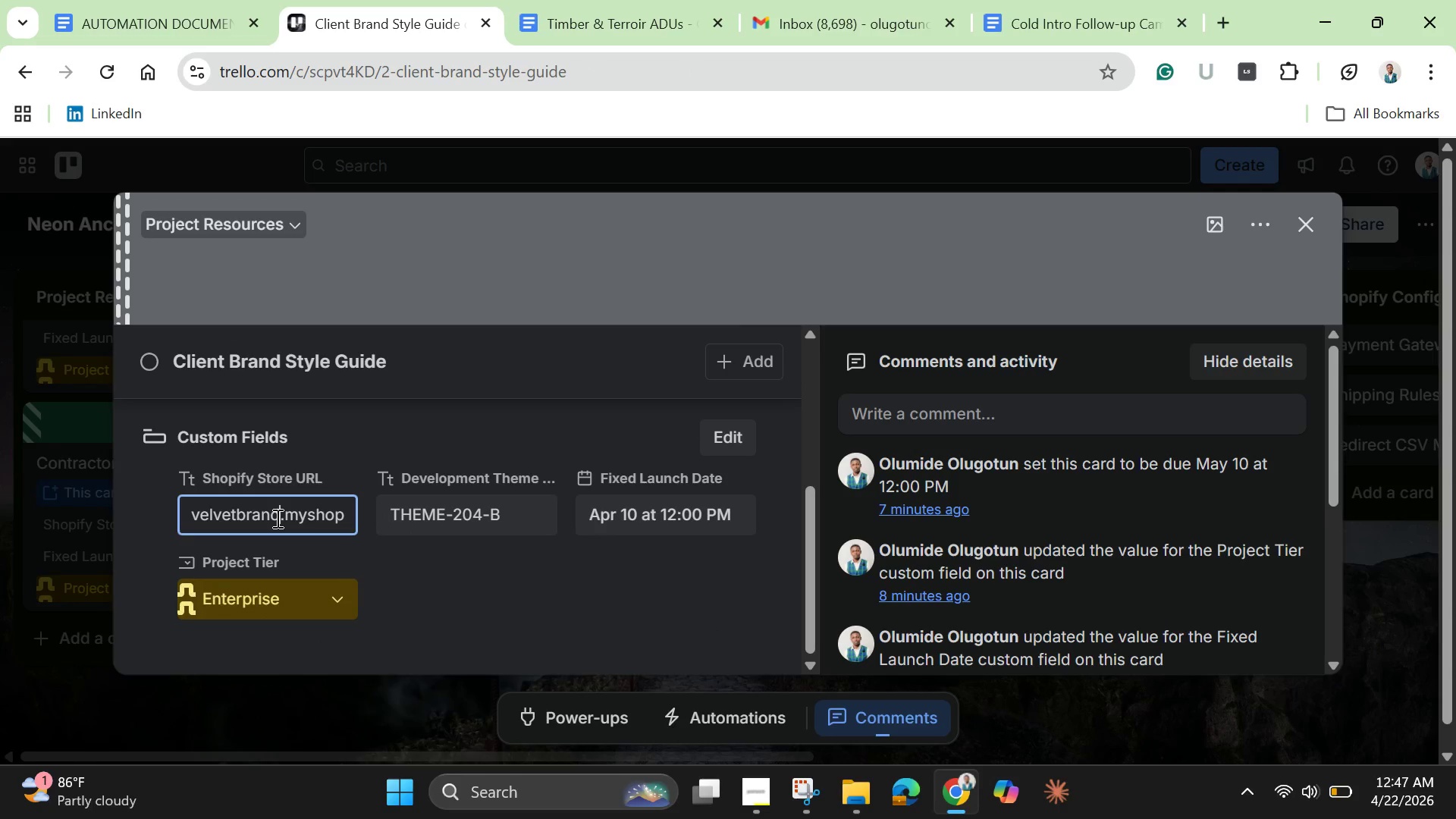 
triple_click([276, 518])
 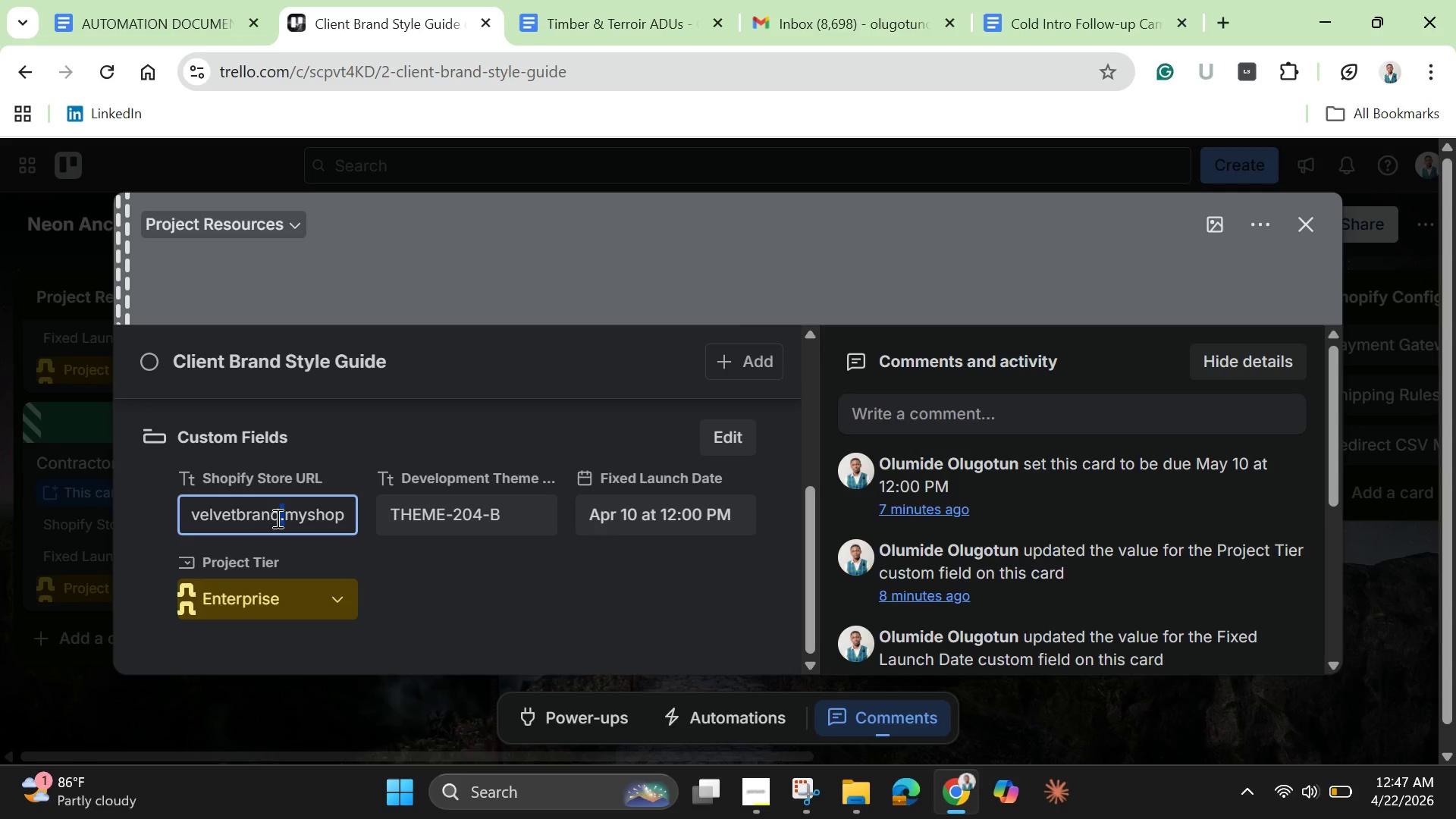 
triple_click([276, 518])
 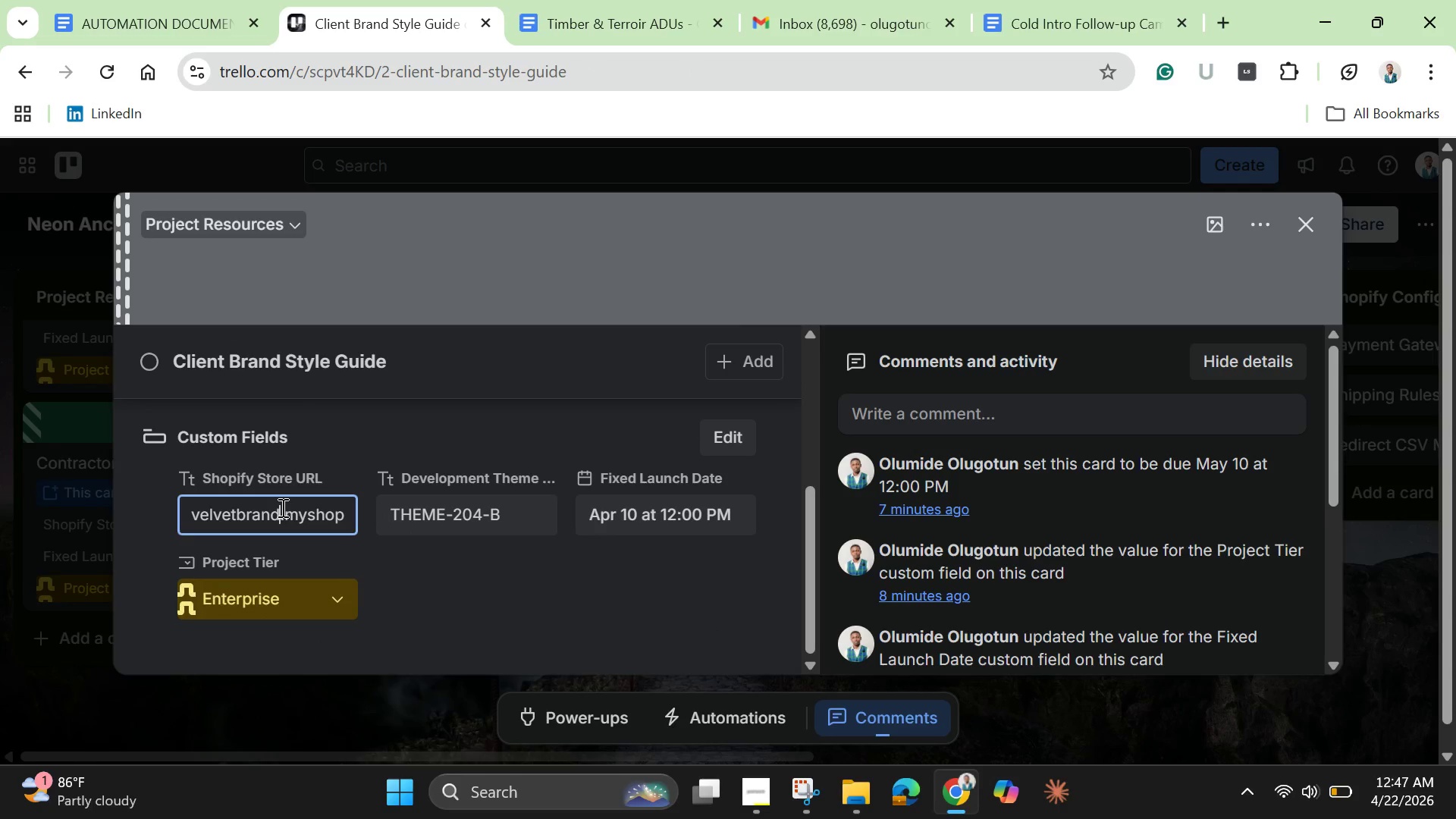 
double_click([281, 507])
 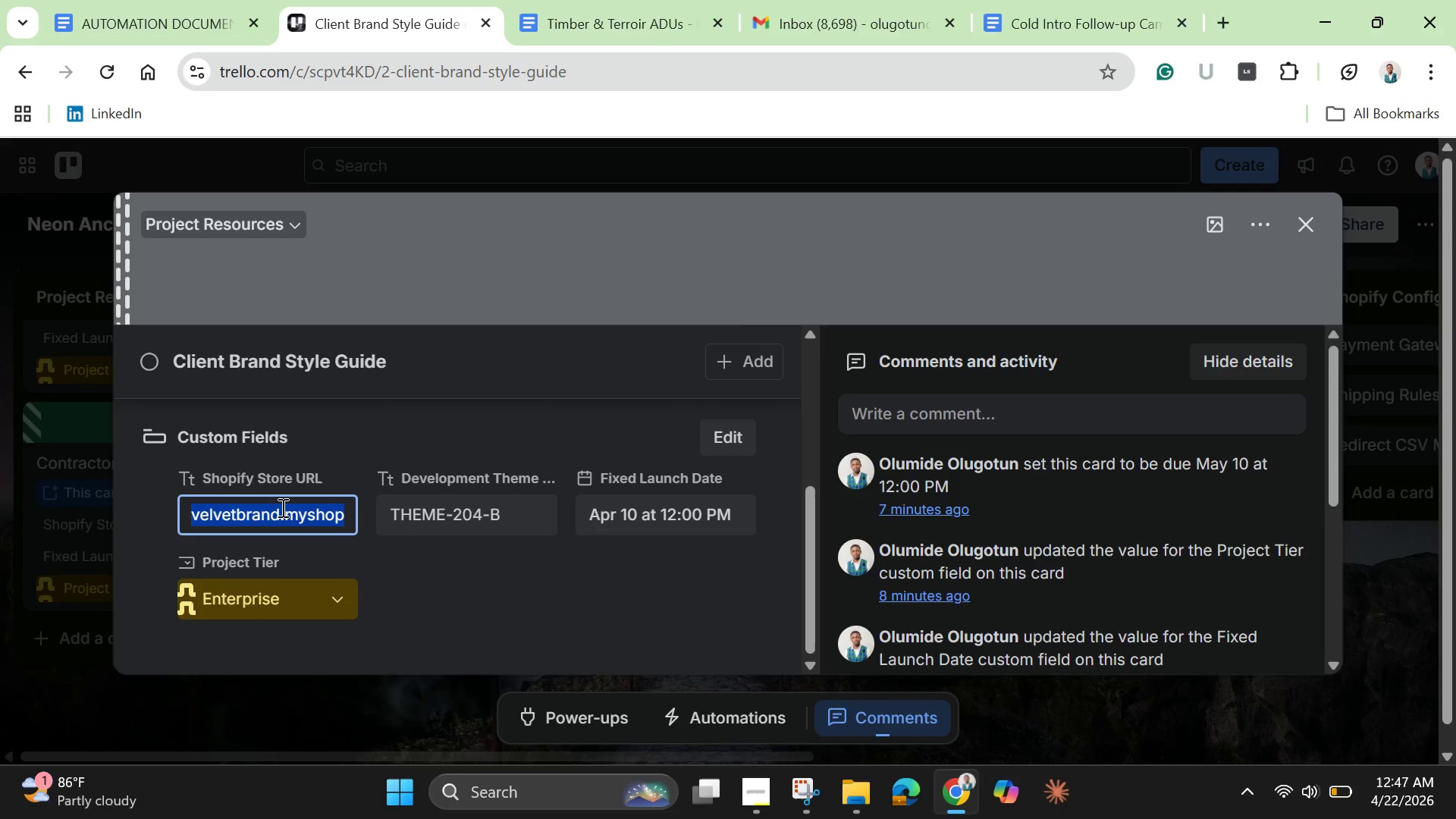 
triple_click([281, 507])
 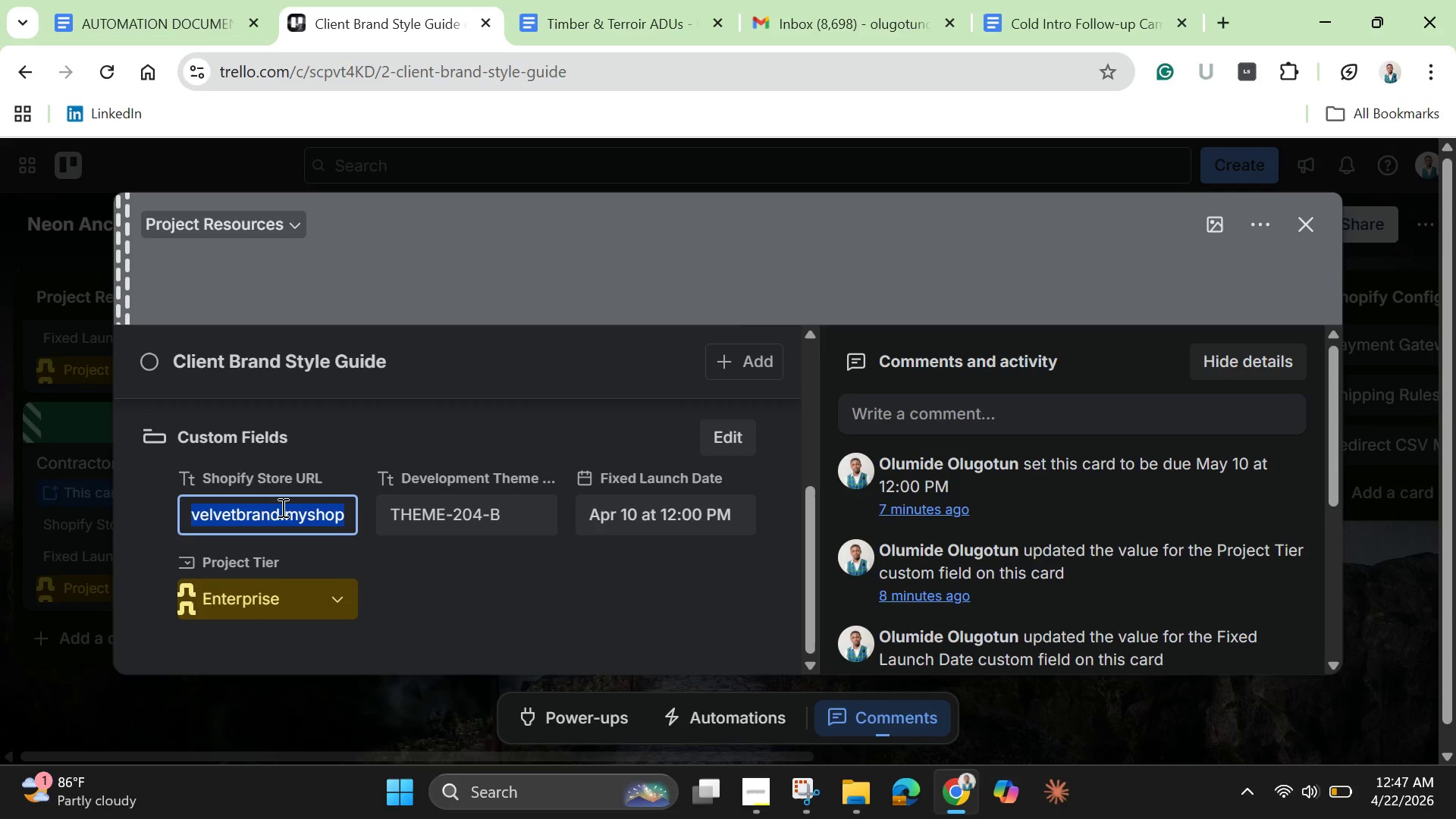 
triple_click([281, 507])
 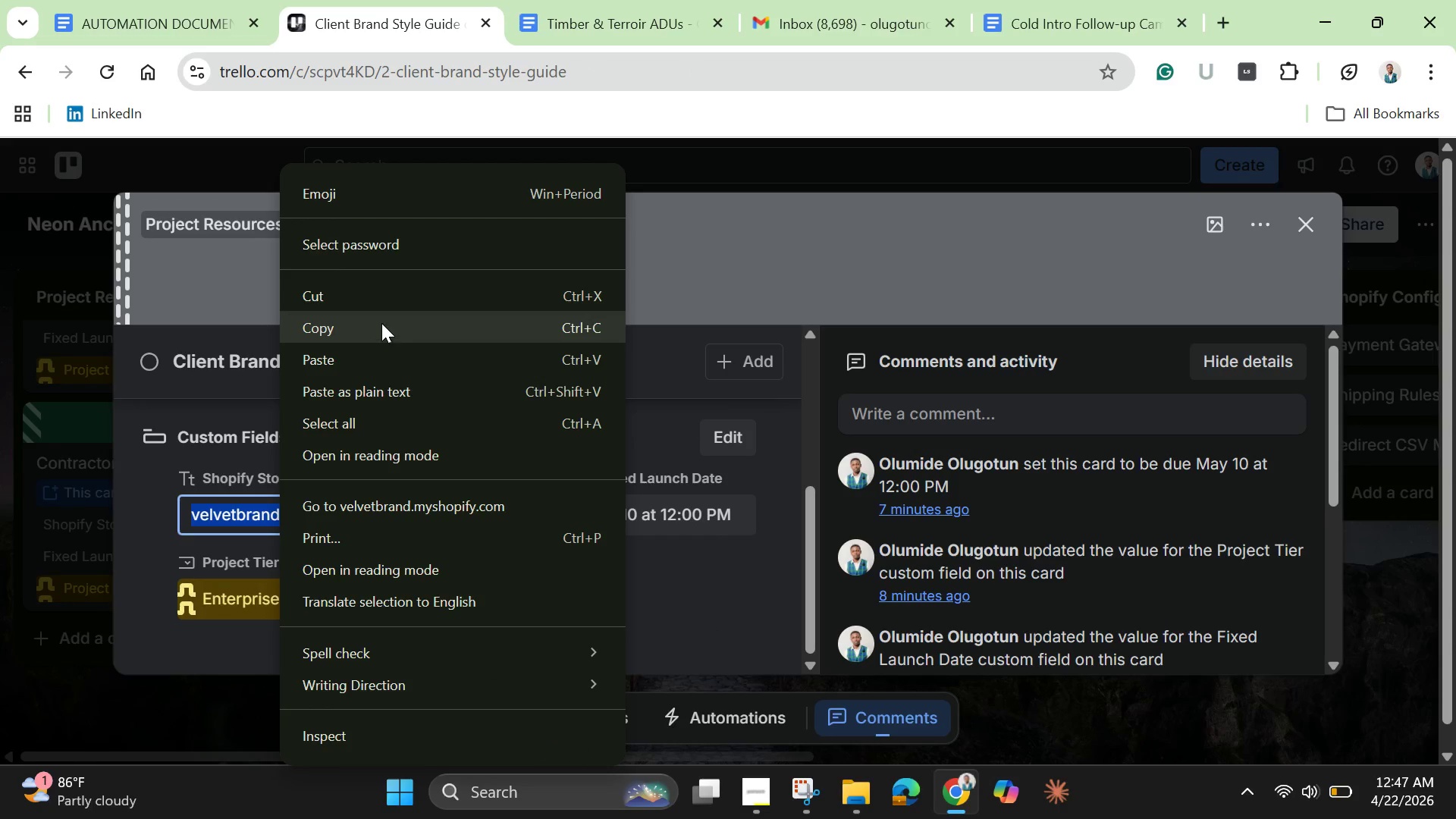 
left_click([380, 320])
 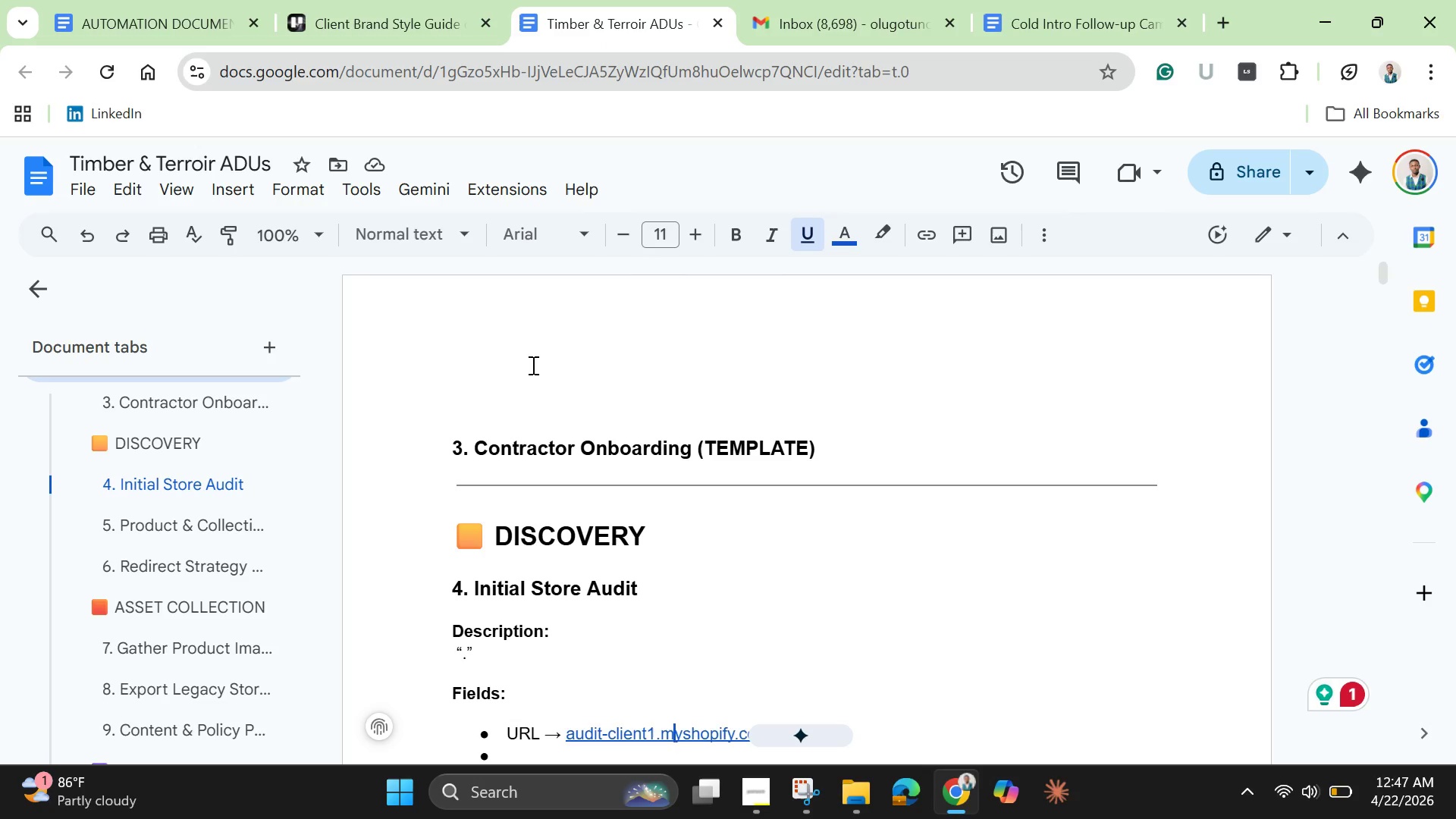 
left_click([494, 413])
 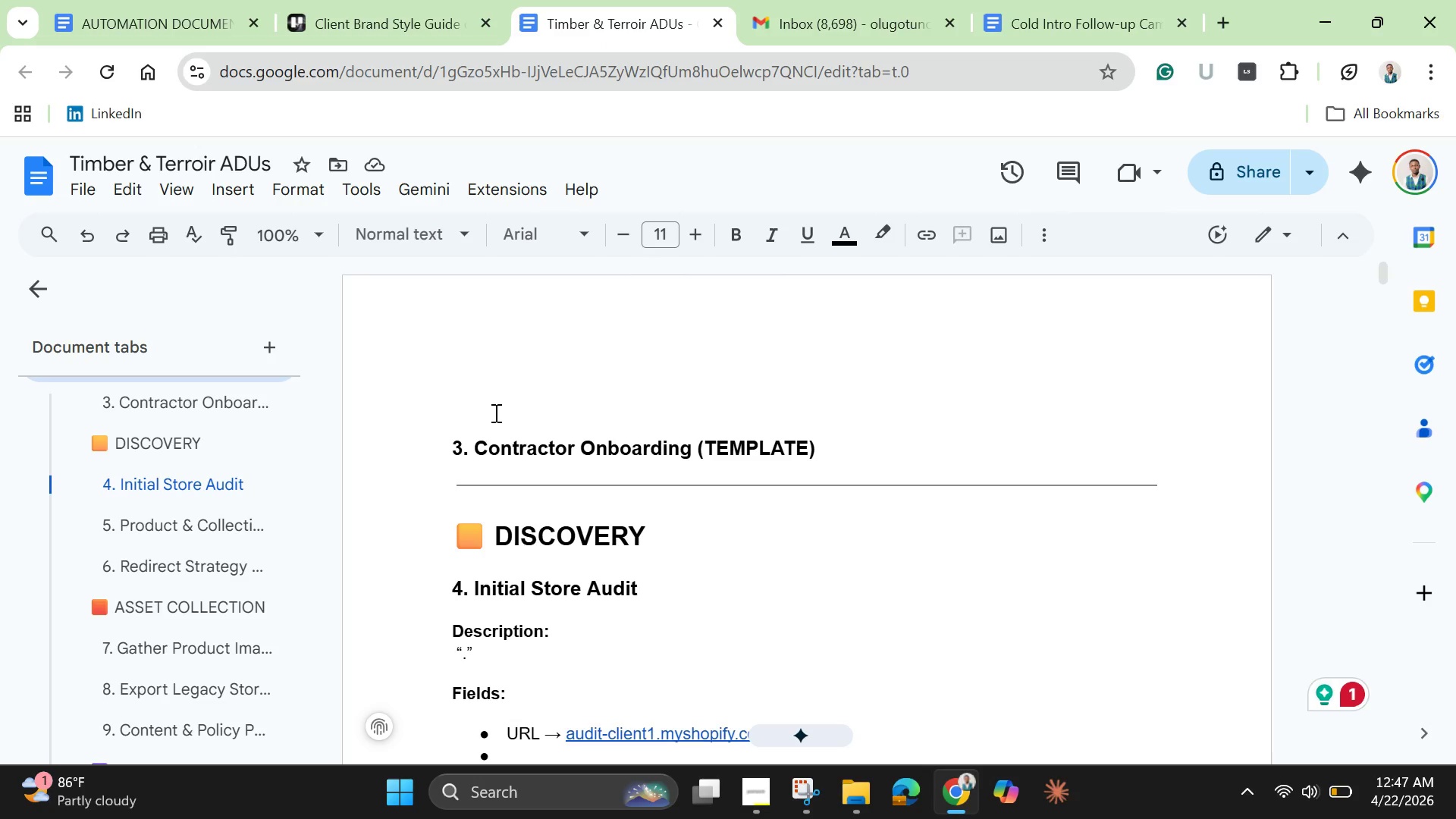 
key(Control+V)
 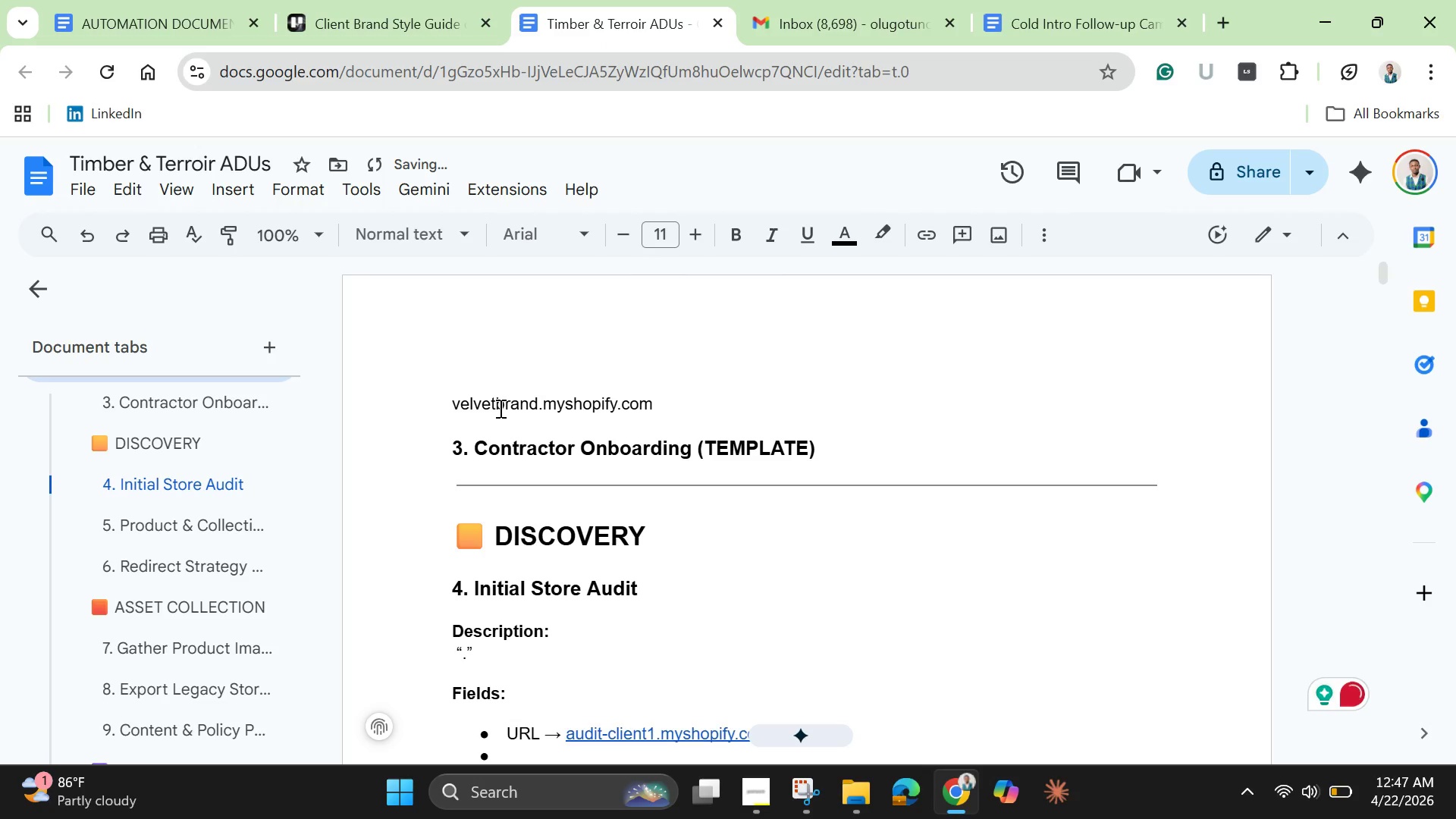 
key(Enter)
 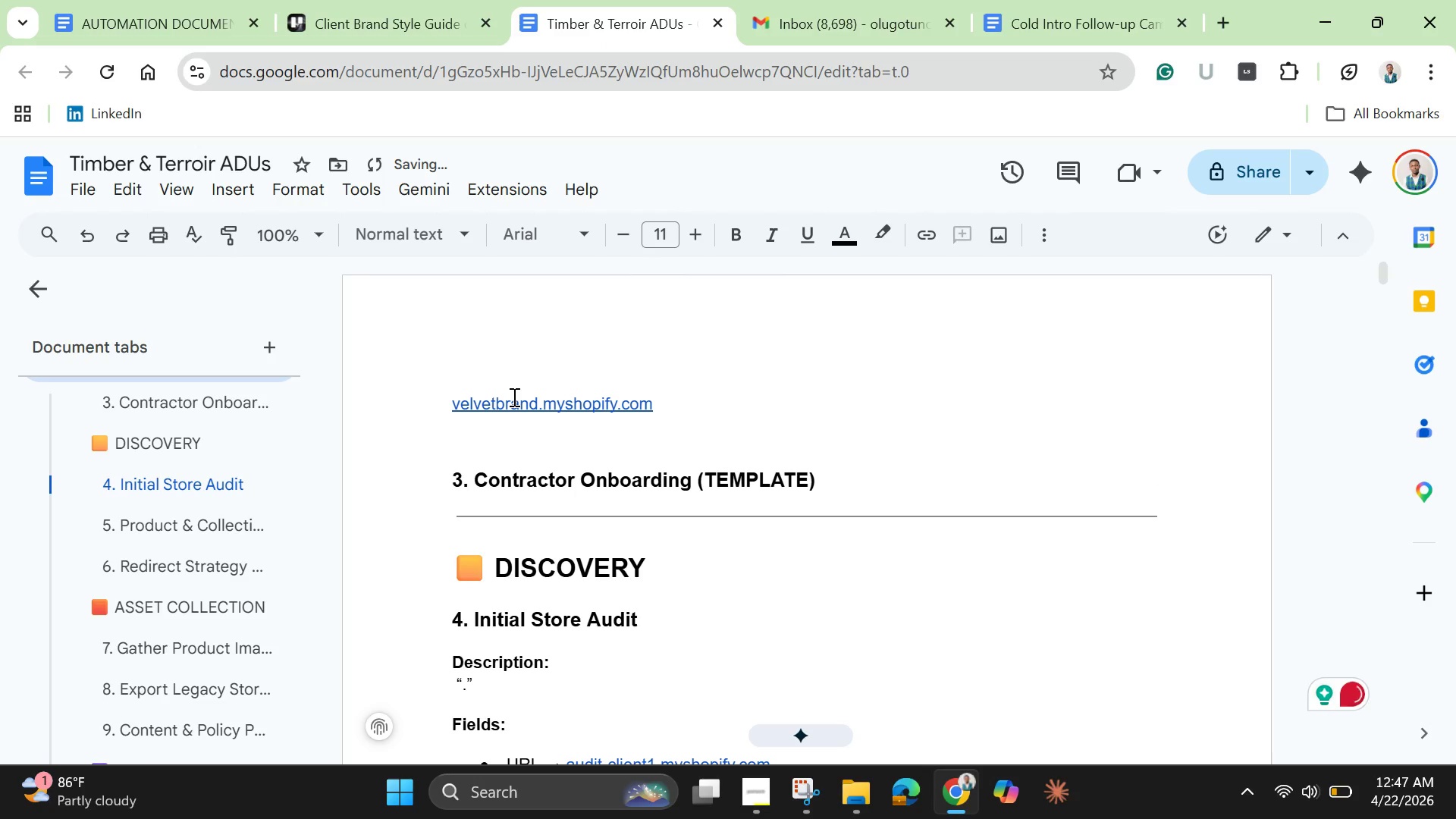 
left_click([513, 397])
 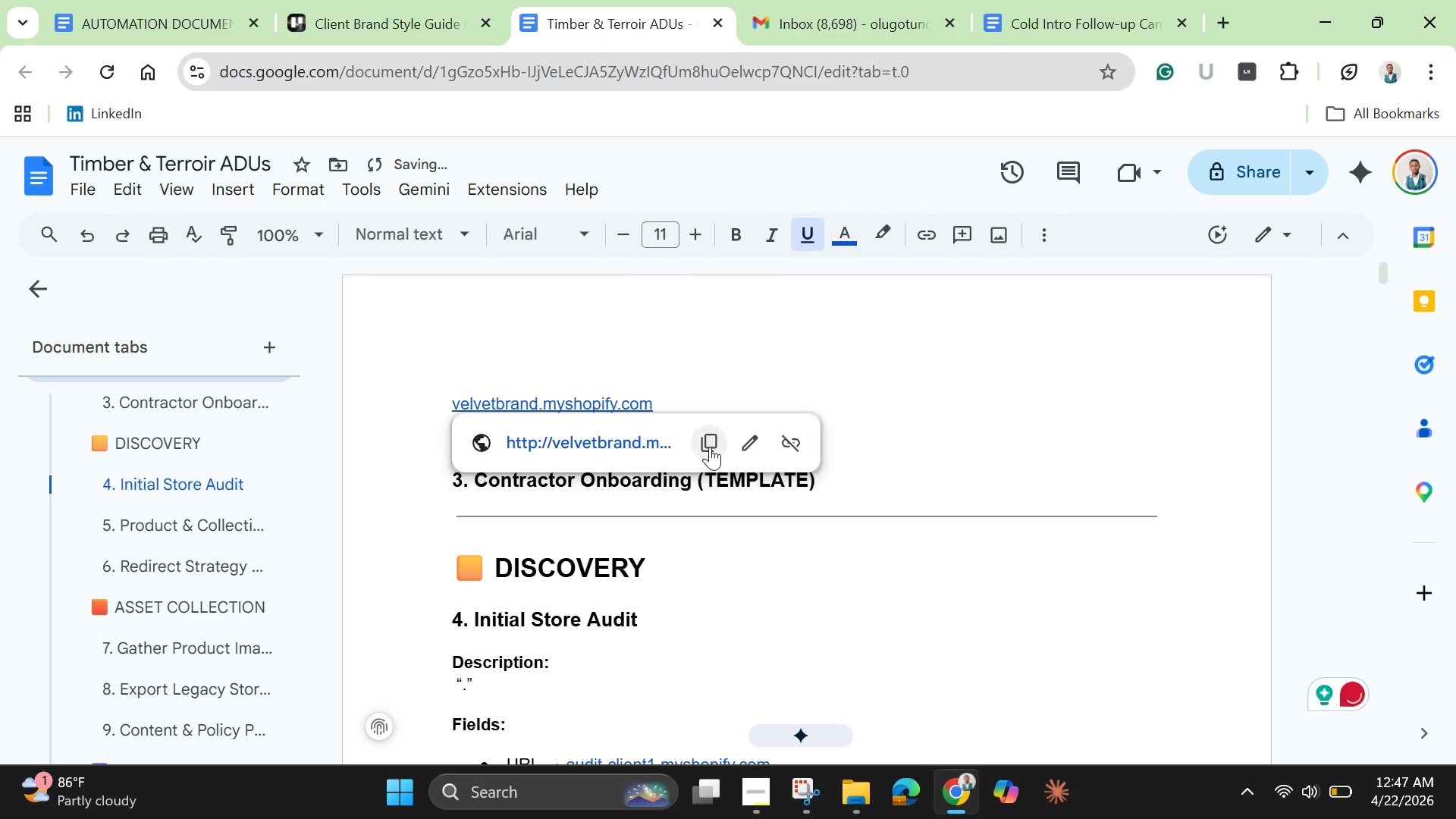 
left_click([708, 447])
 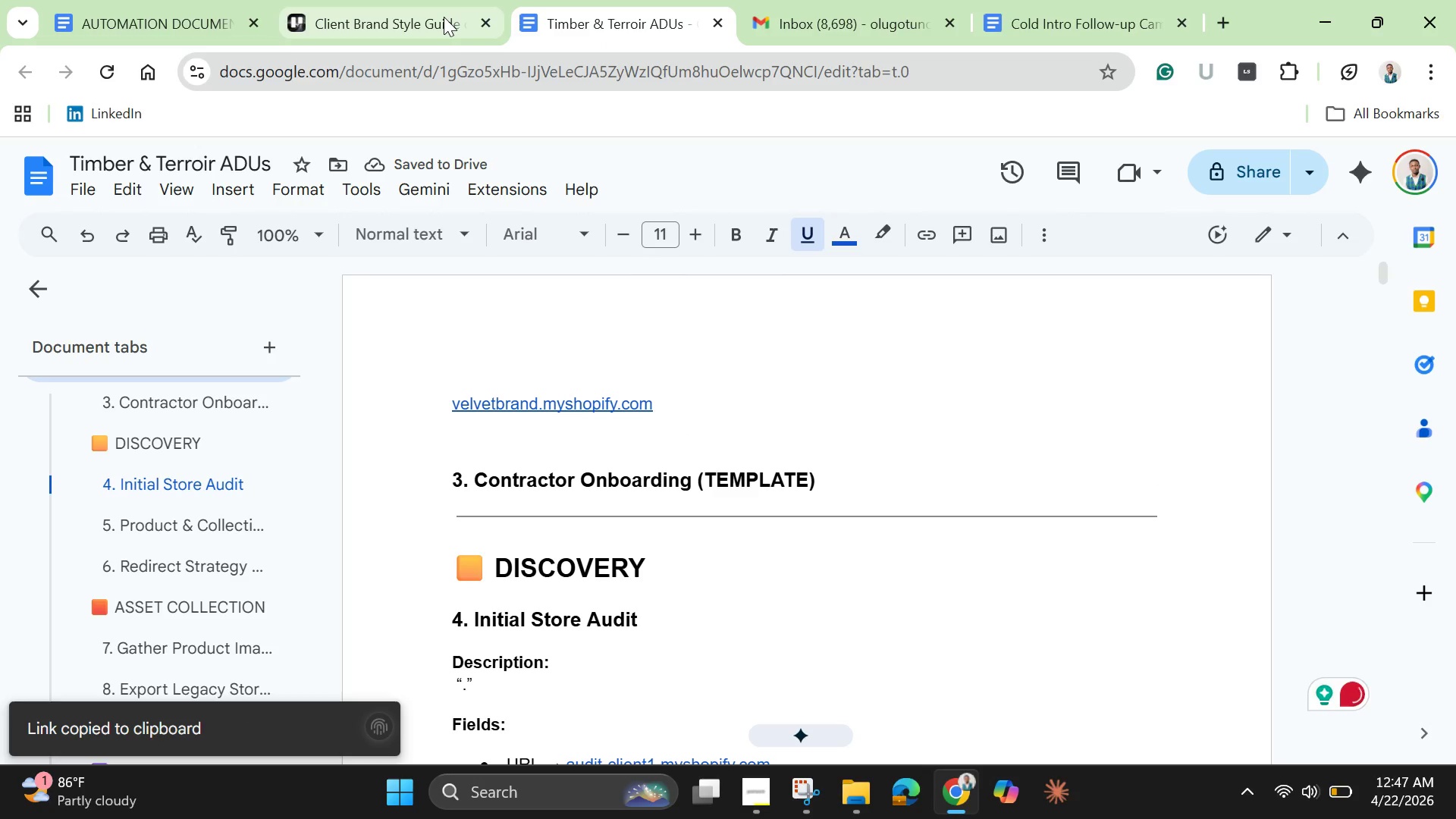 
left_click([444, 17])
 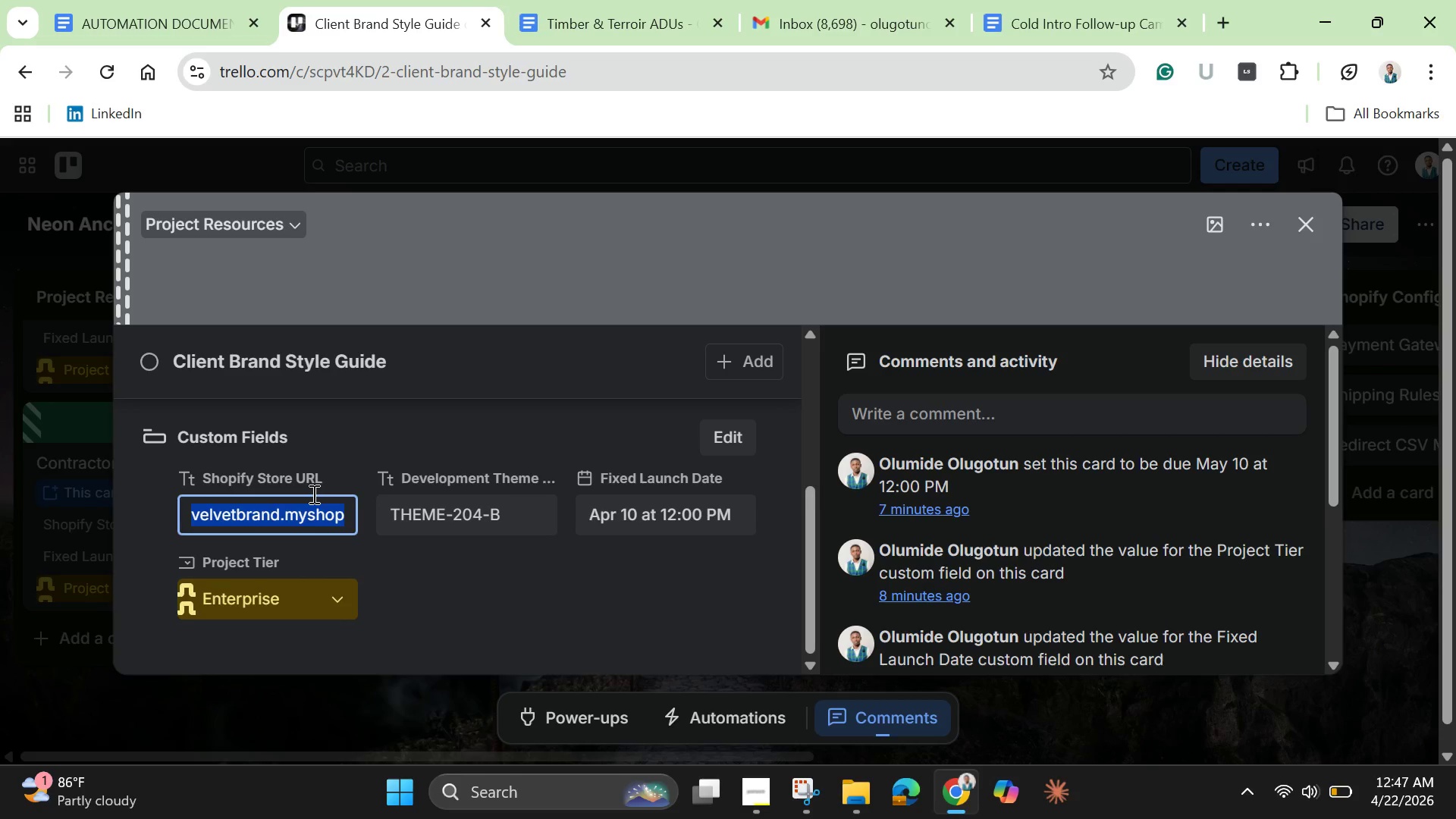 
key(Backspace)
 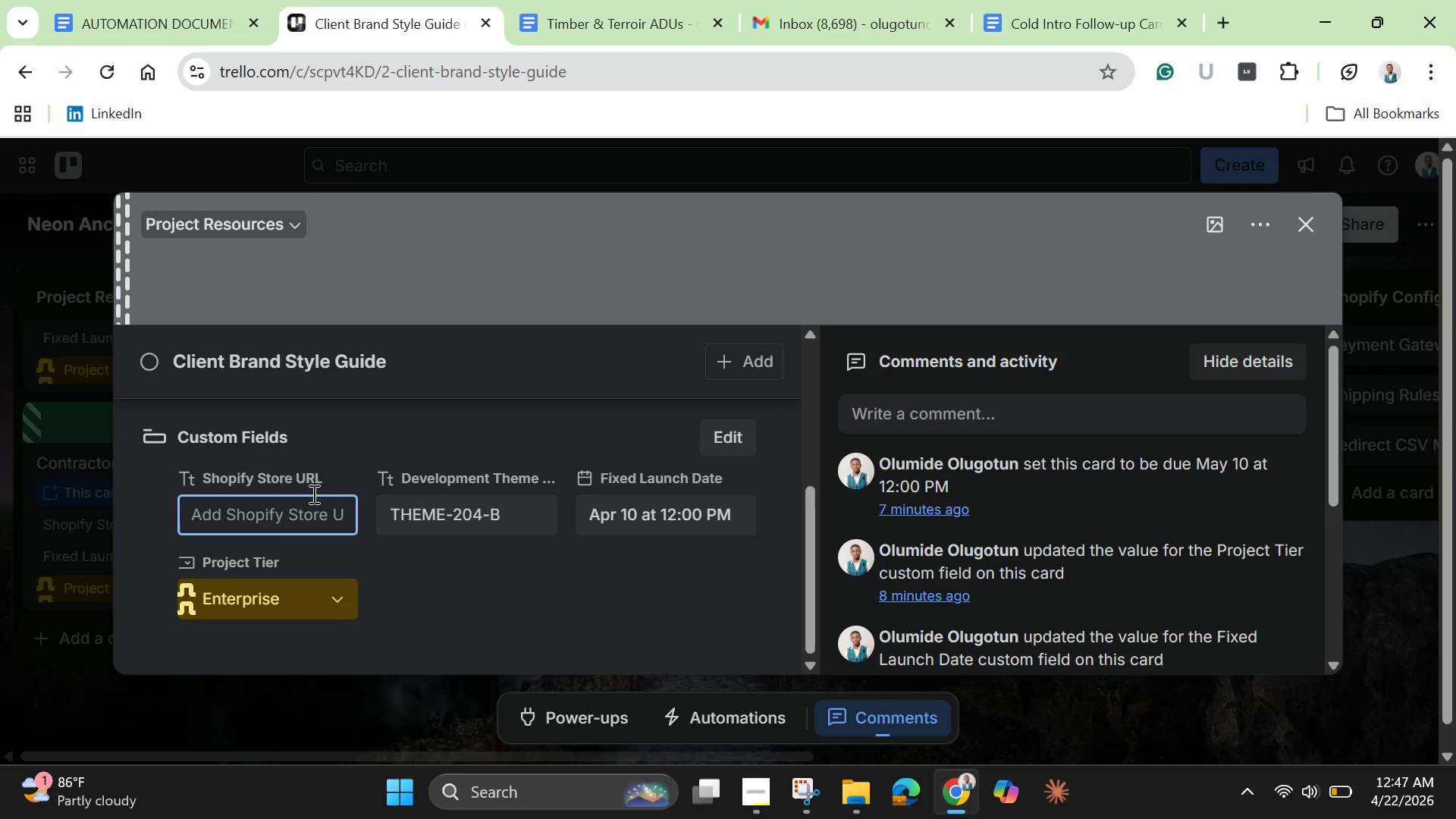 
key(Control+V)
 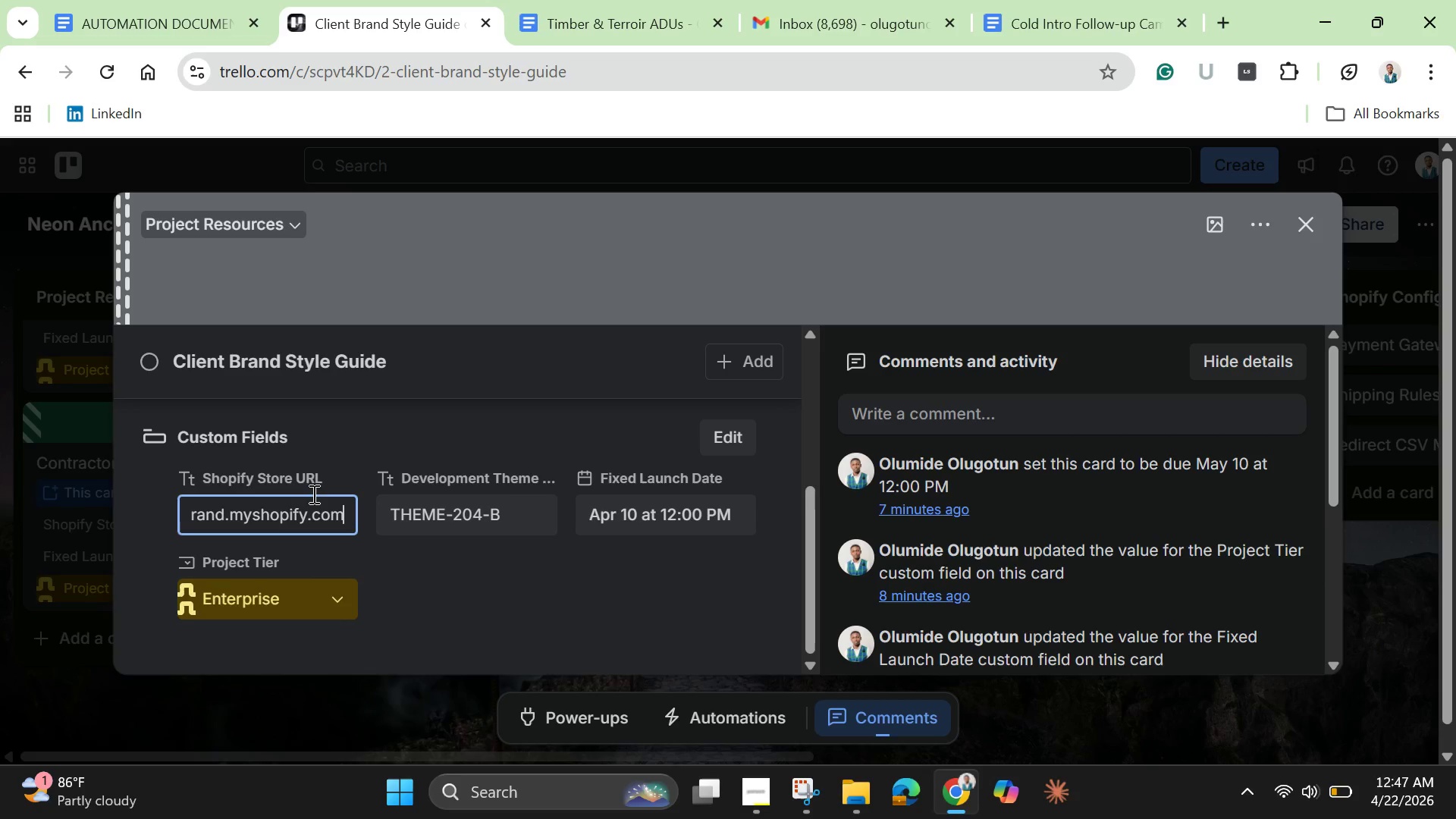 
key(Enter)
 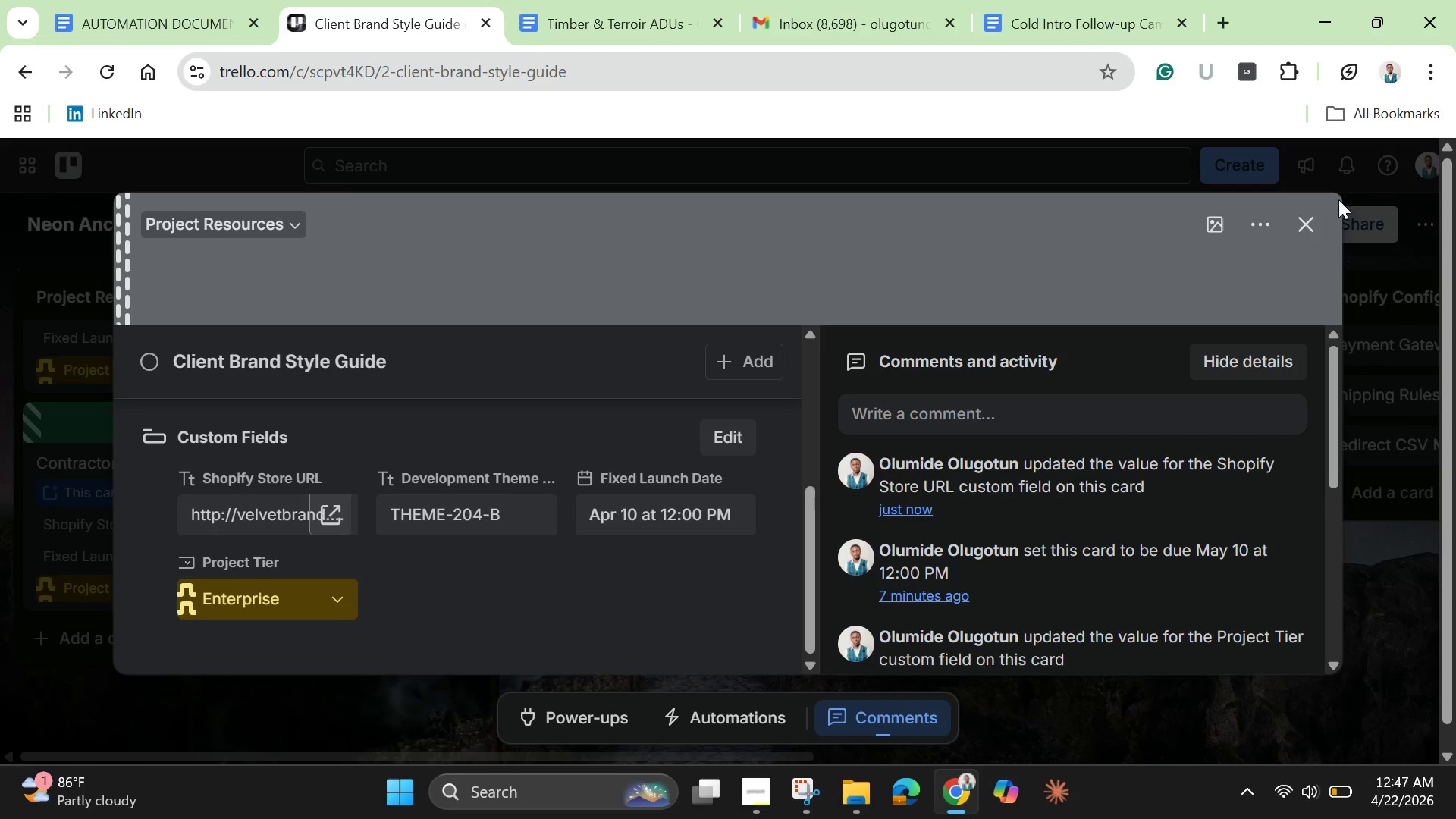 
left_click([1288, 235])
 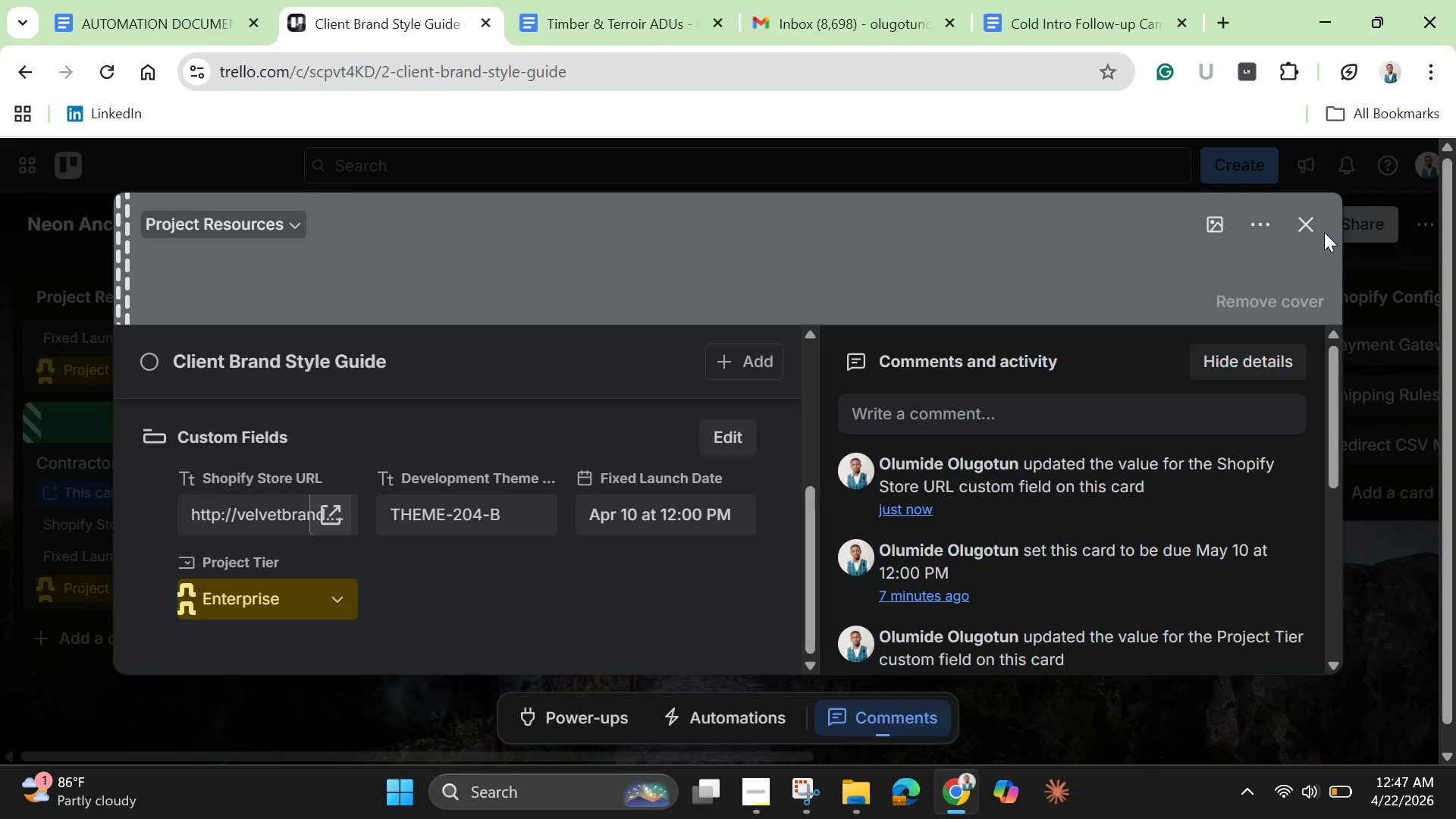 
left_click([1315, 218])
 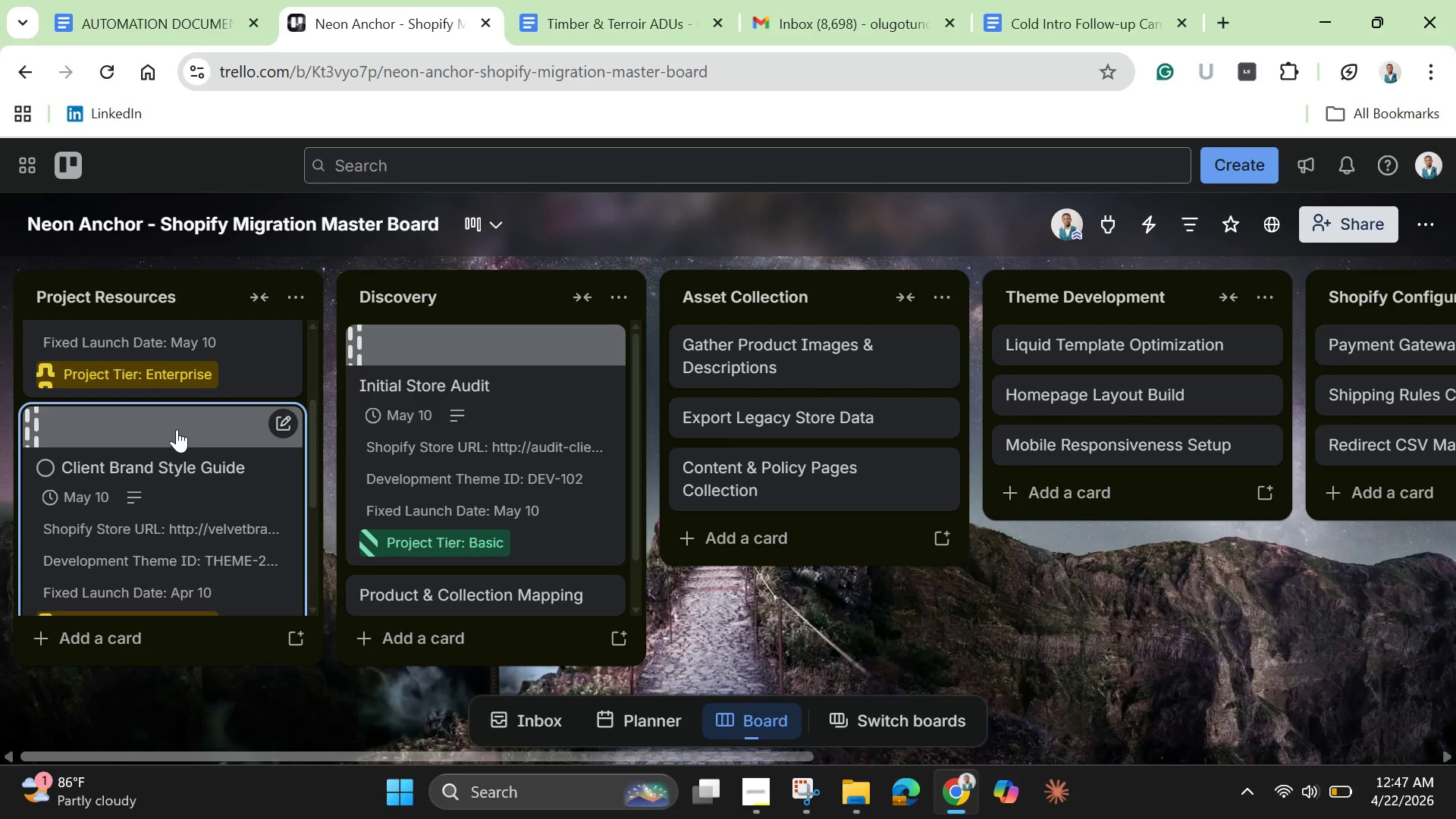 
scroll: coordinate [177, 429], scroll_direction: up, amount: 1.0
 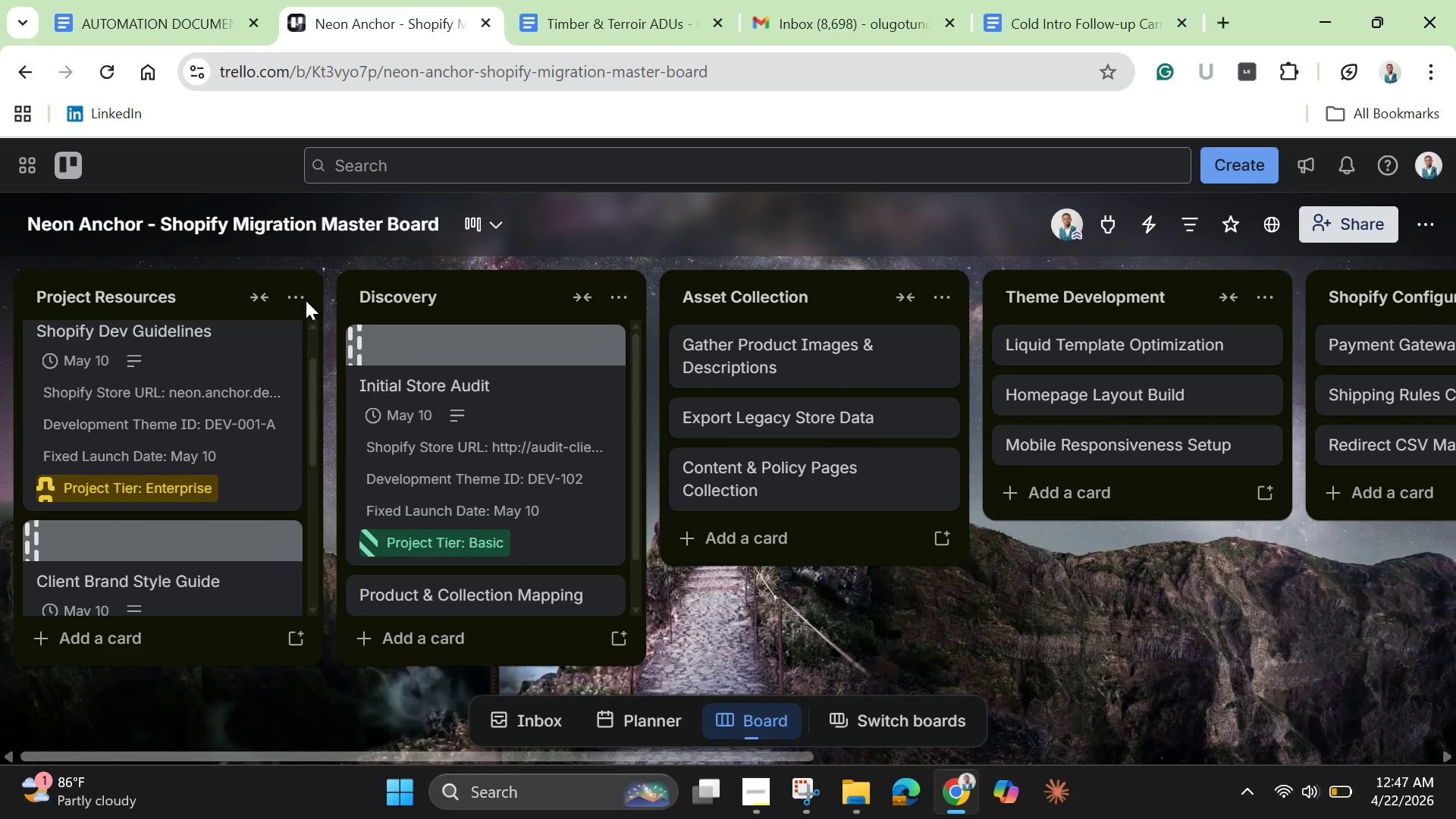 
mouse_move([206, 406])
 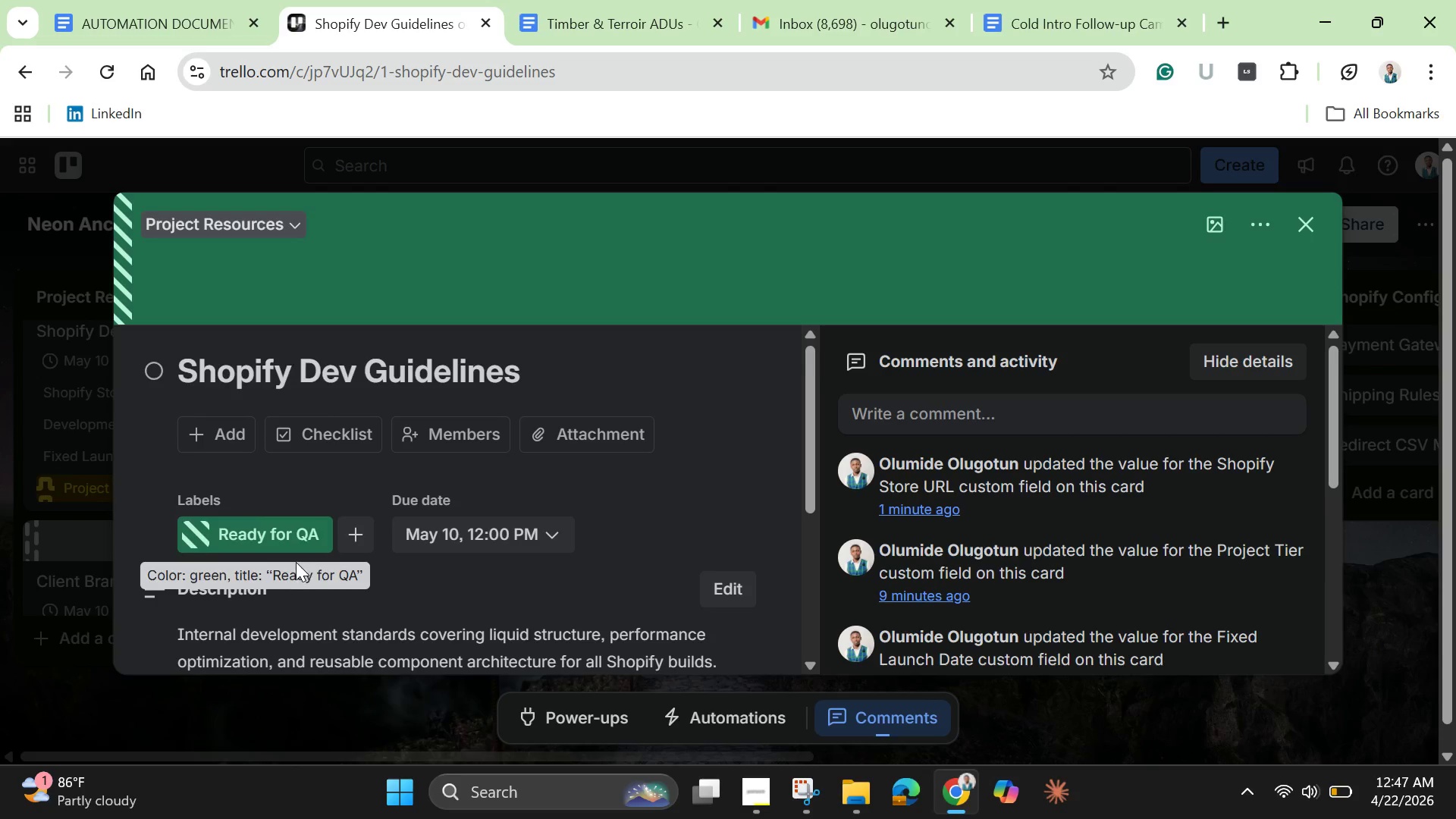 
scroll: coordinate [293, 554], scroll_direction: down, amount: 3.0
 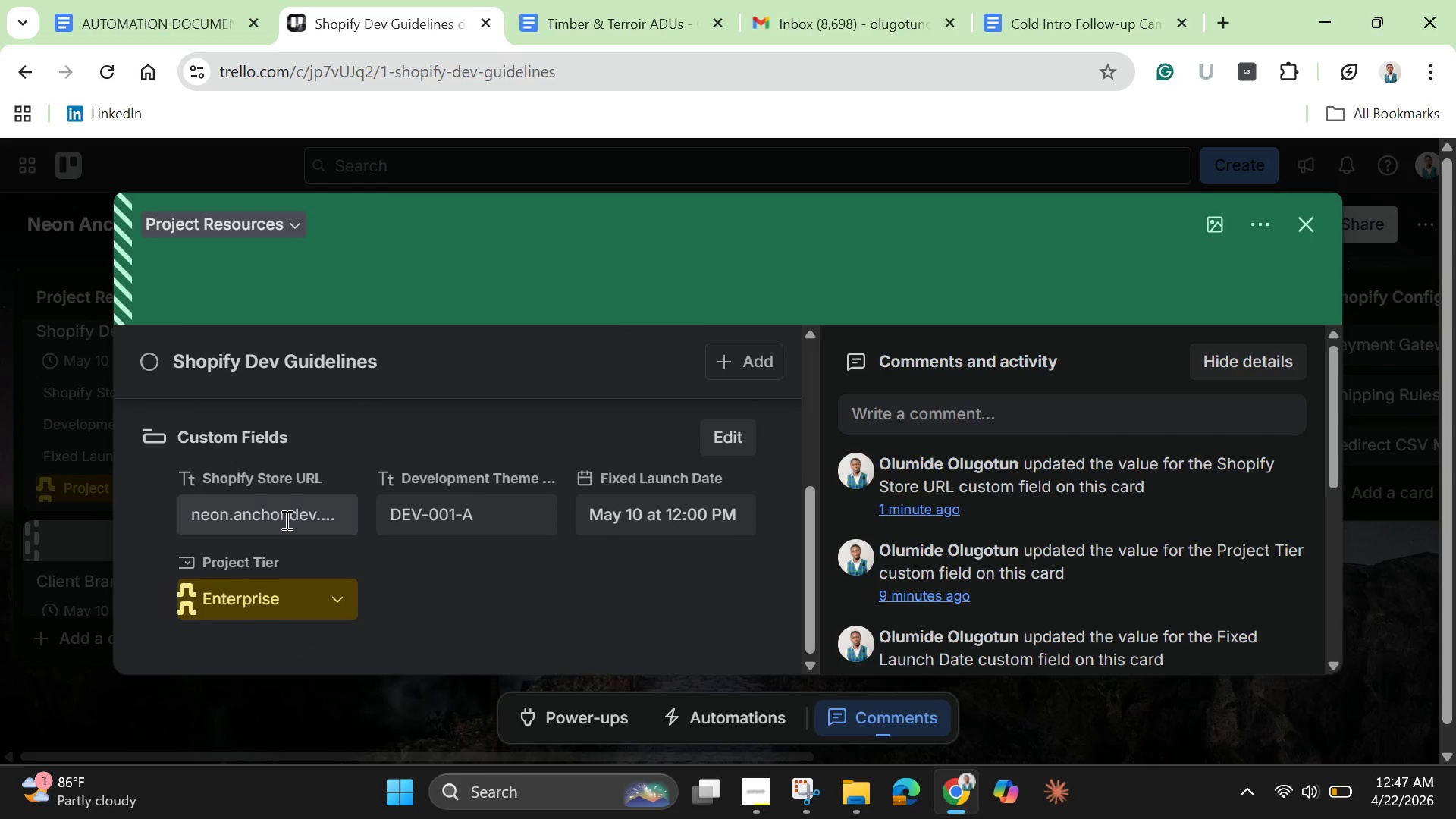 
left_click([285, 519])
 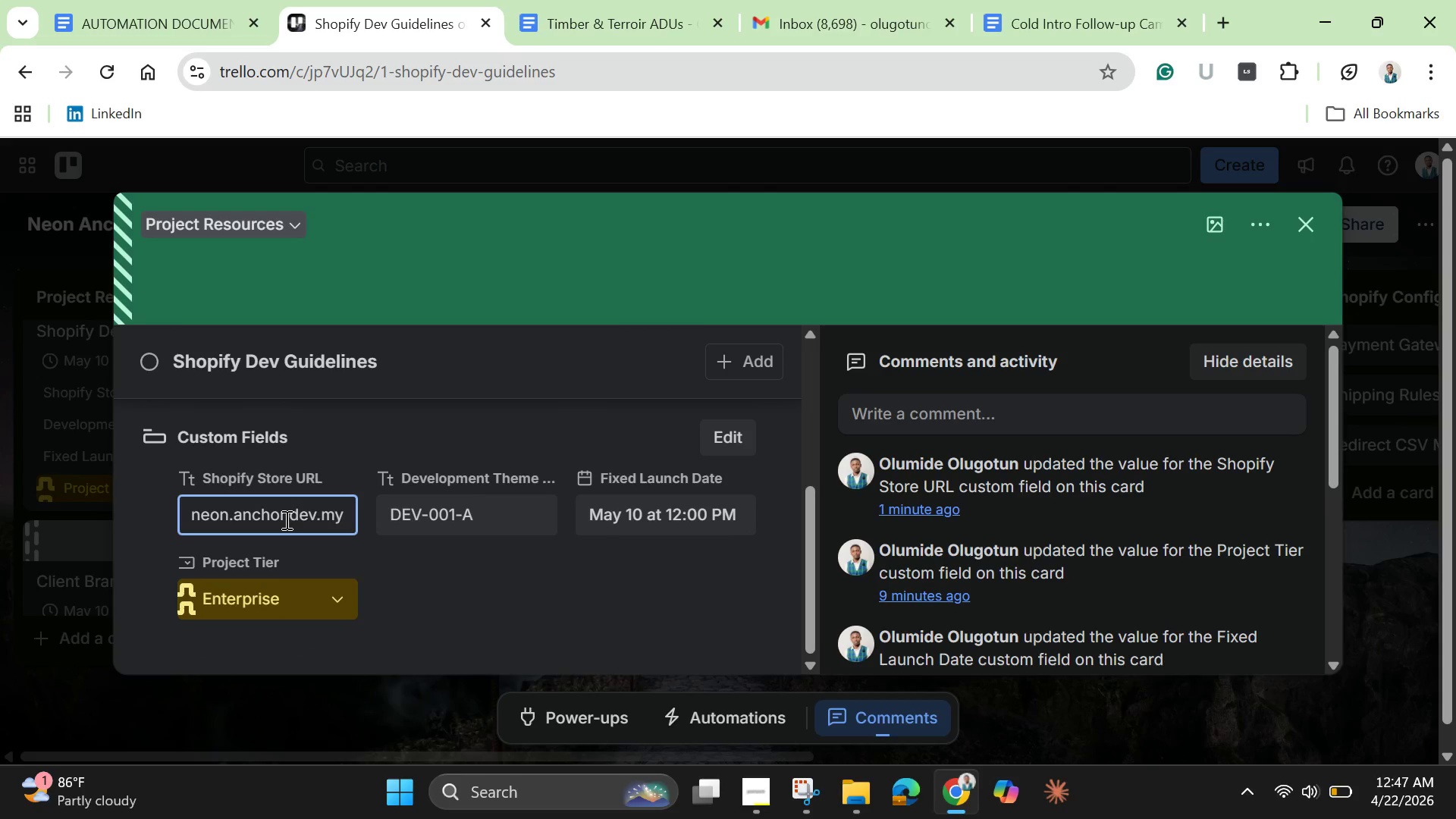 
double_click([285, 519])
 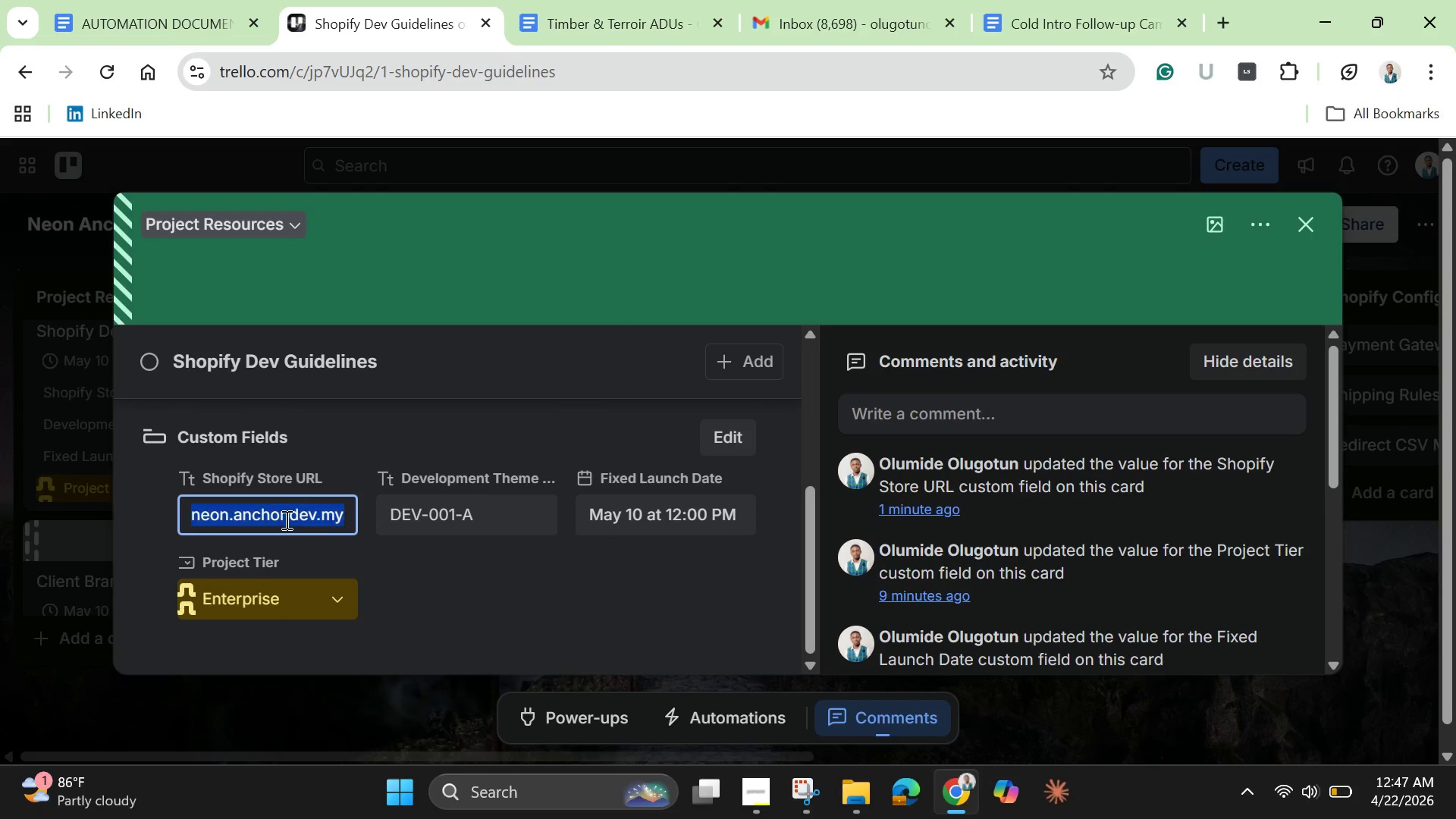 
triple_click([285, 519])
 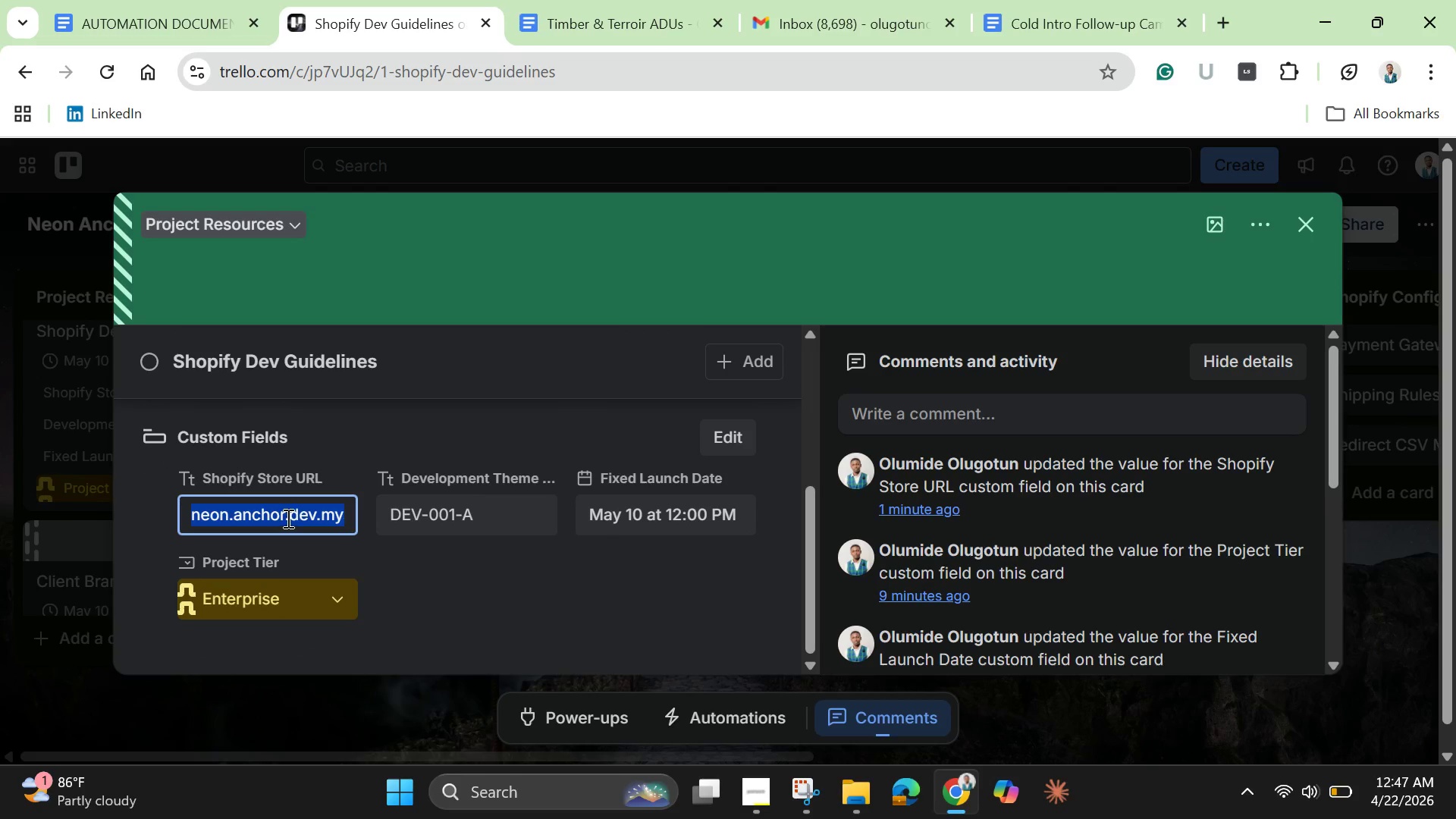 
triple_click([285, 519])
 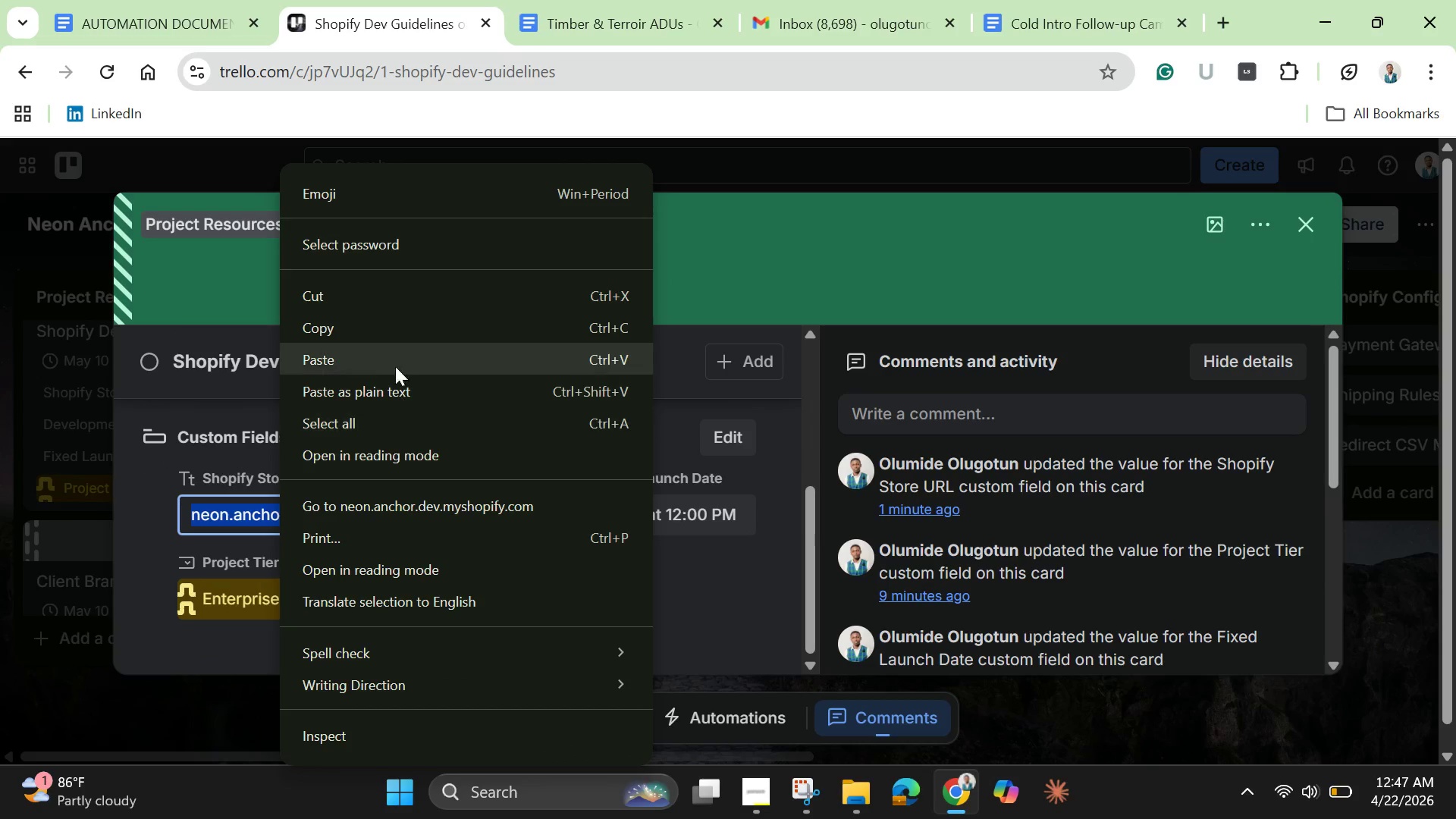 
left_click([384, 327])
 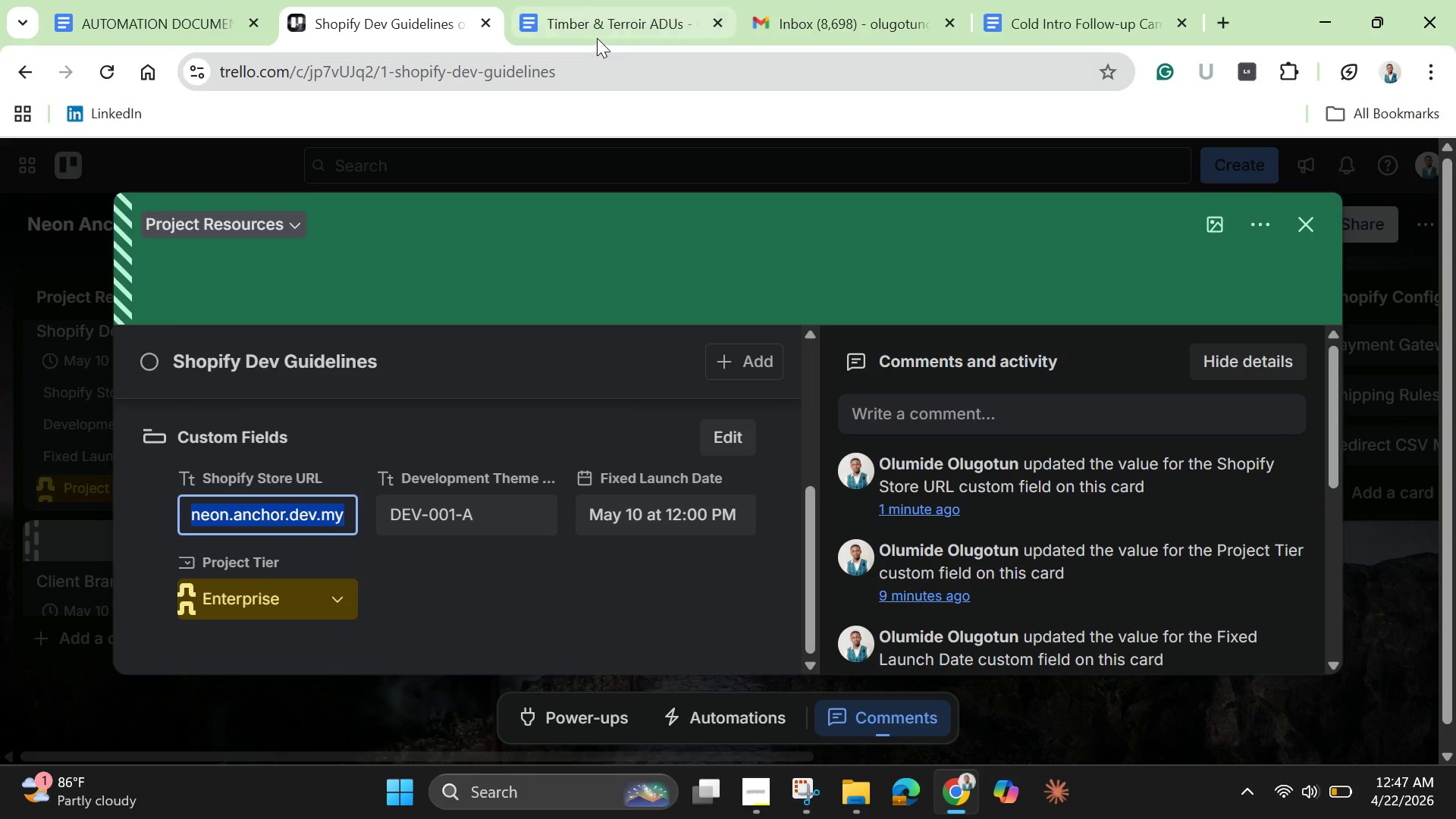 
left_click([600, 23])
 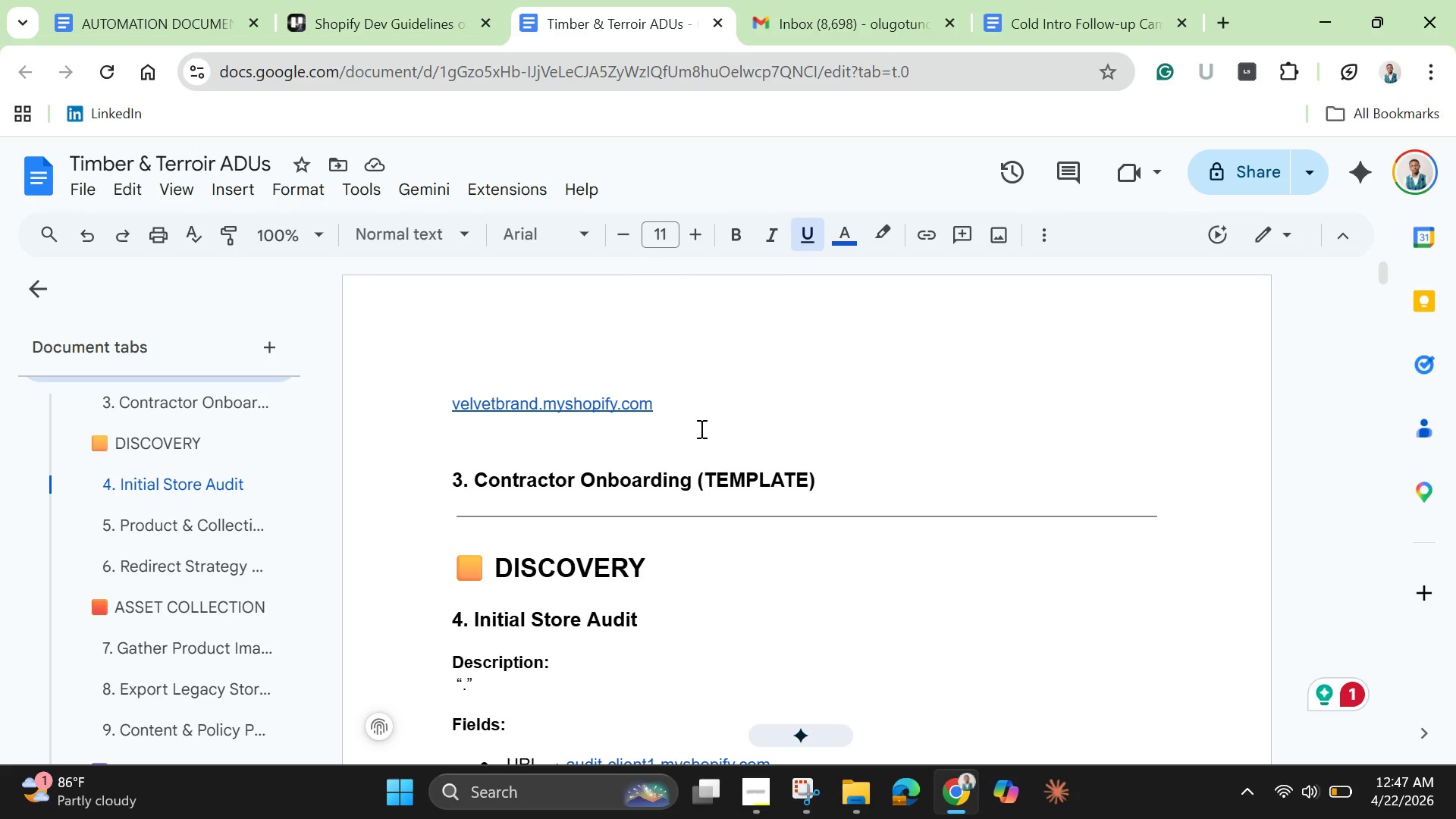 
left_click([722, 416])
 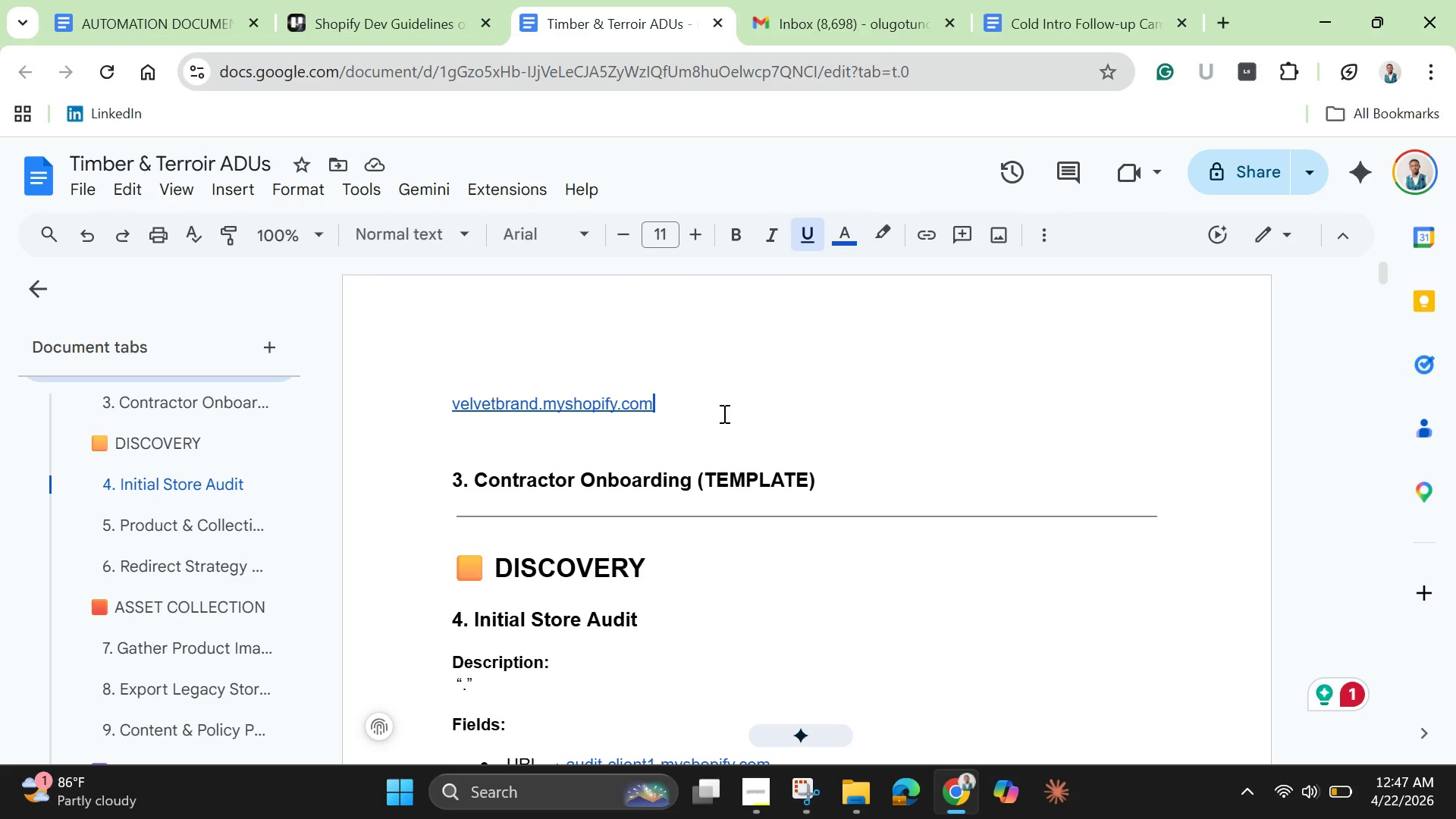 
key(Enter)
 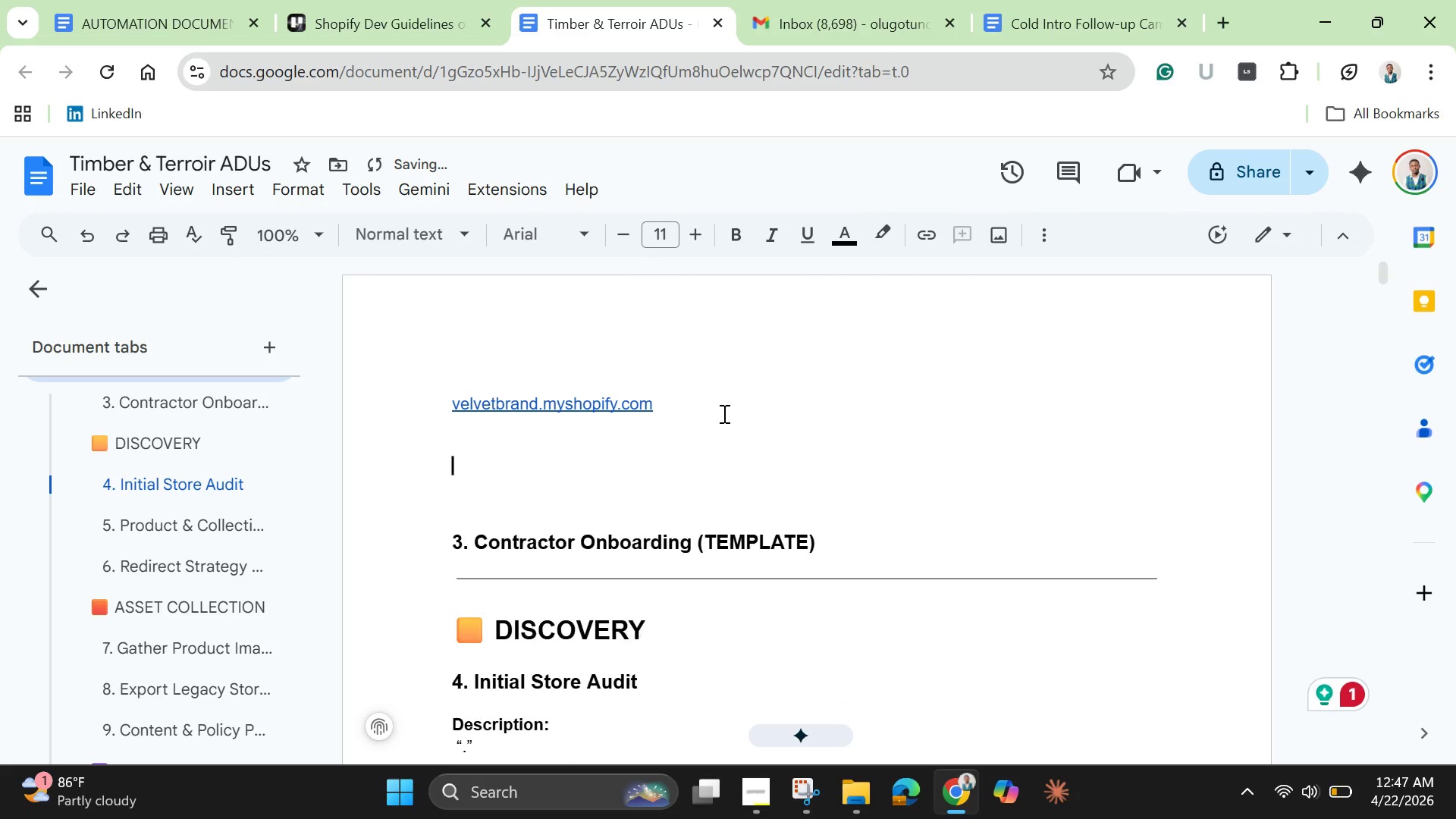 
key(Enter)
 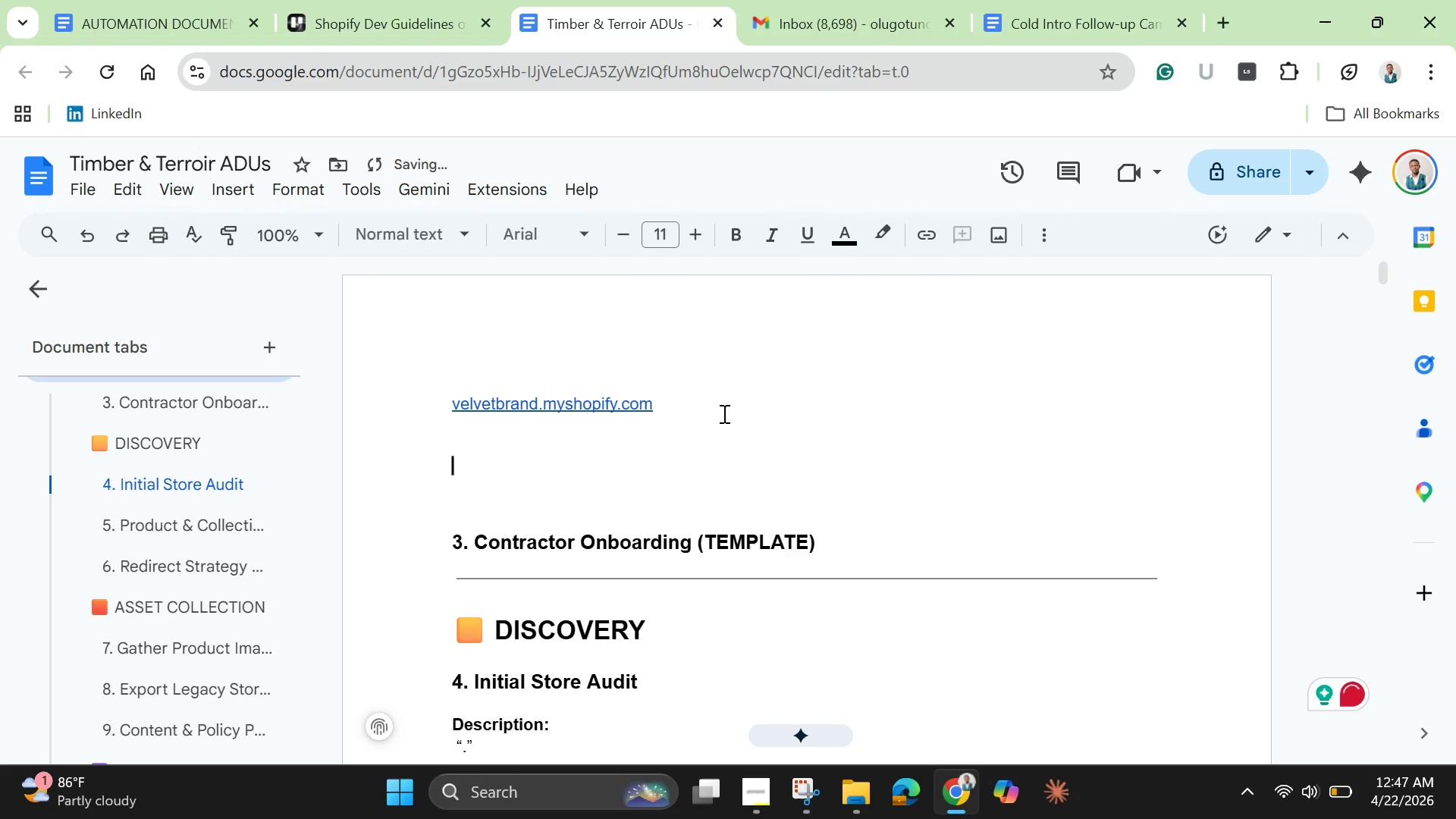 
key(Control+V)
 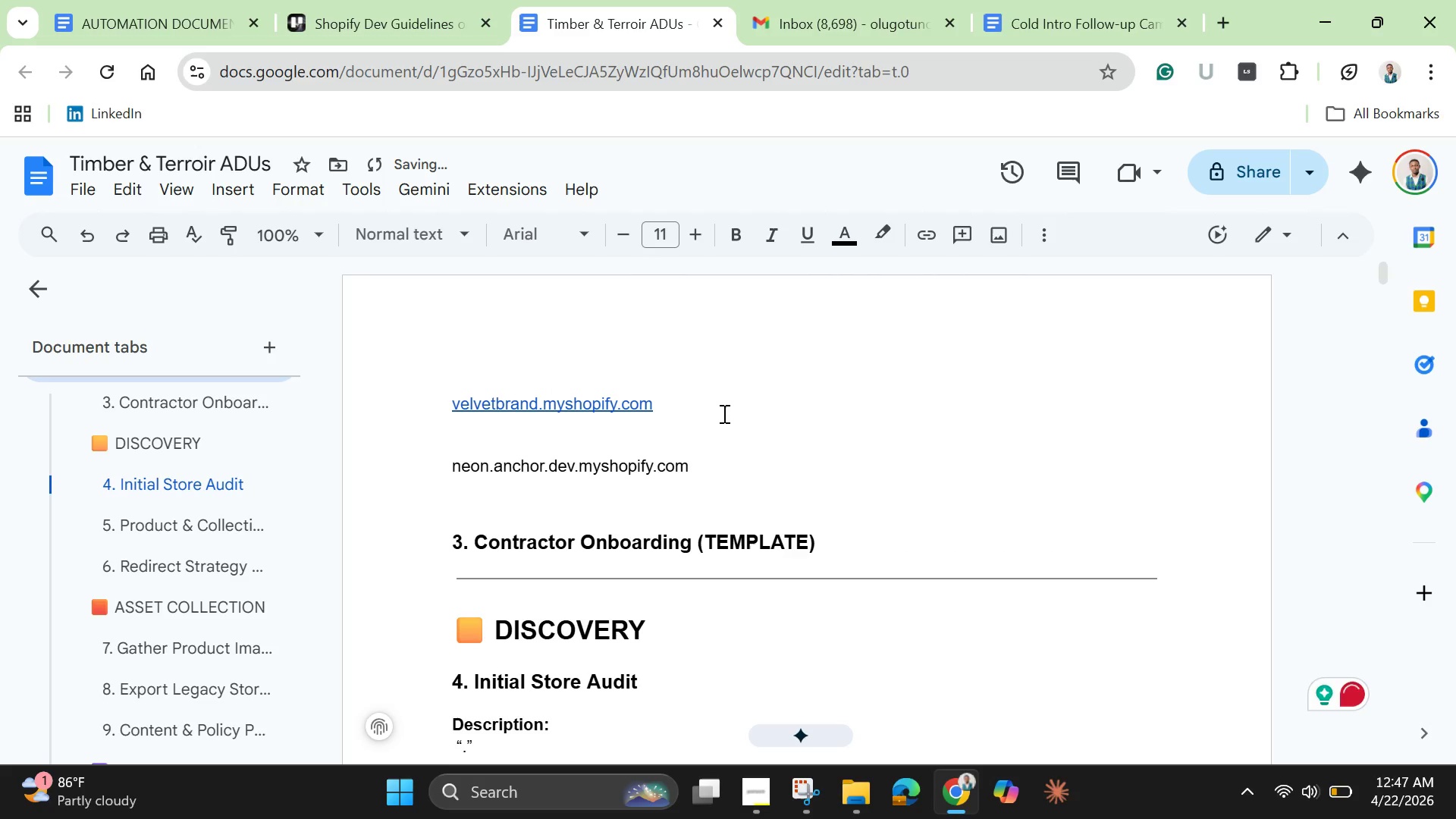 
key(Enter)
 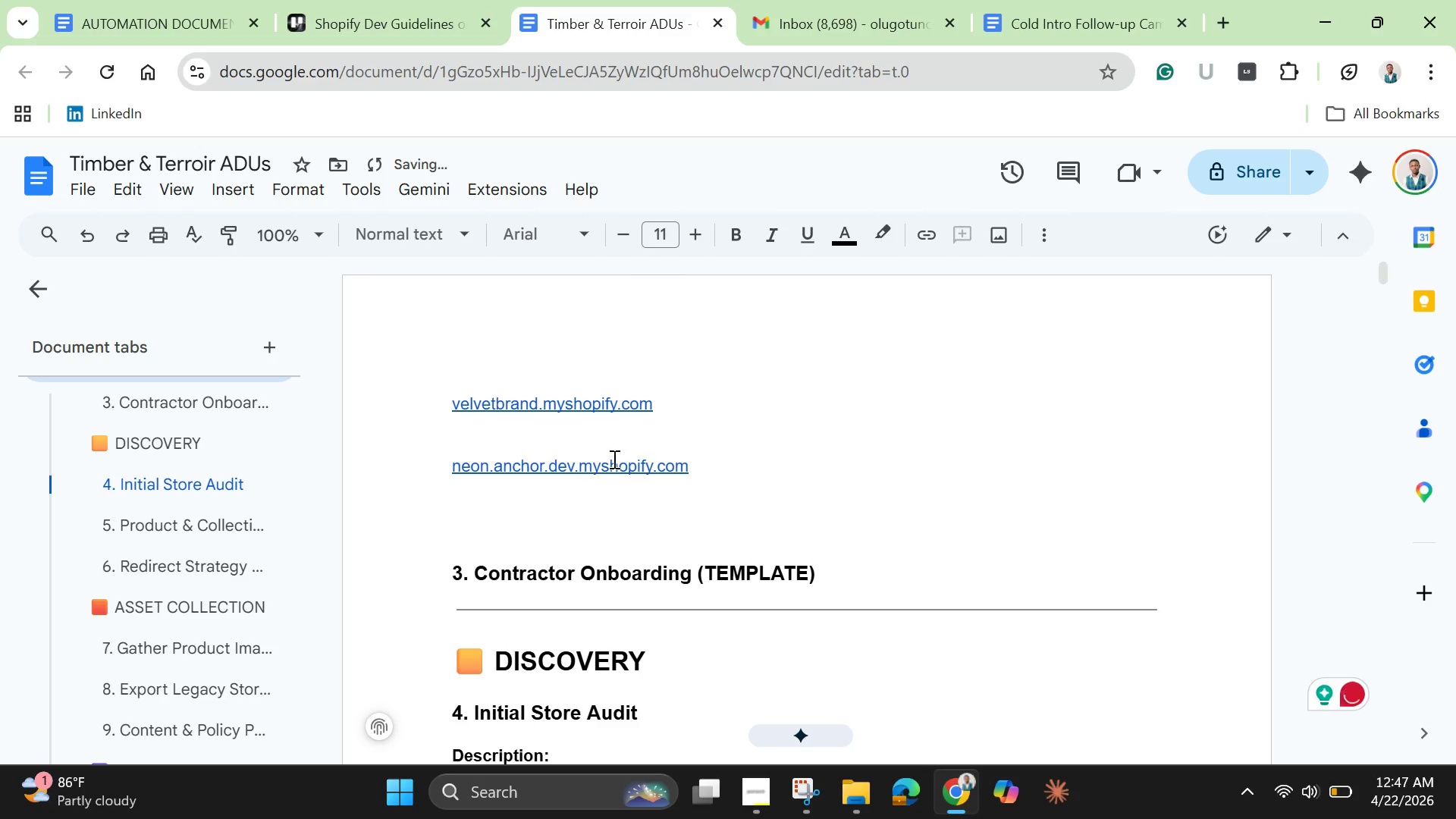 
left_click([601, 474])
 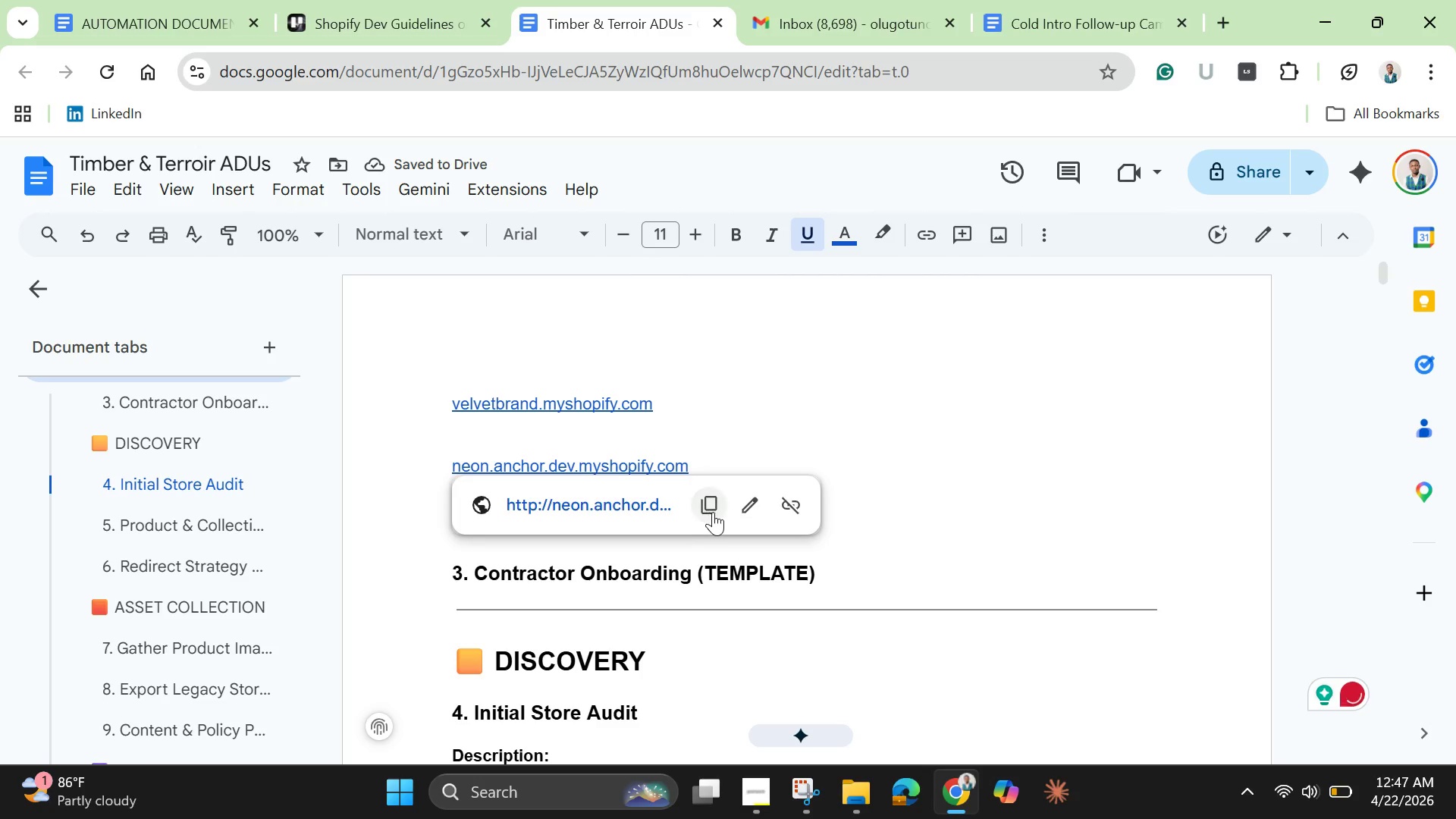 
left_click([714, 512])
 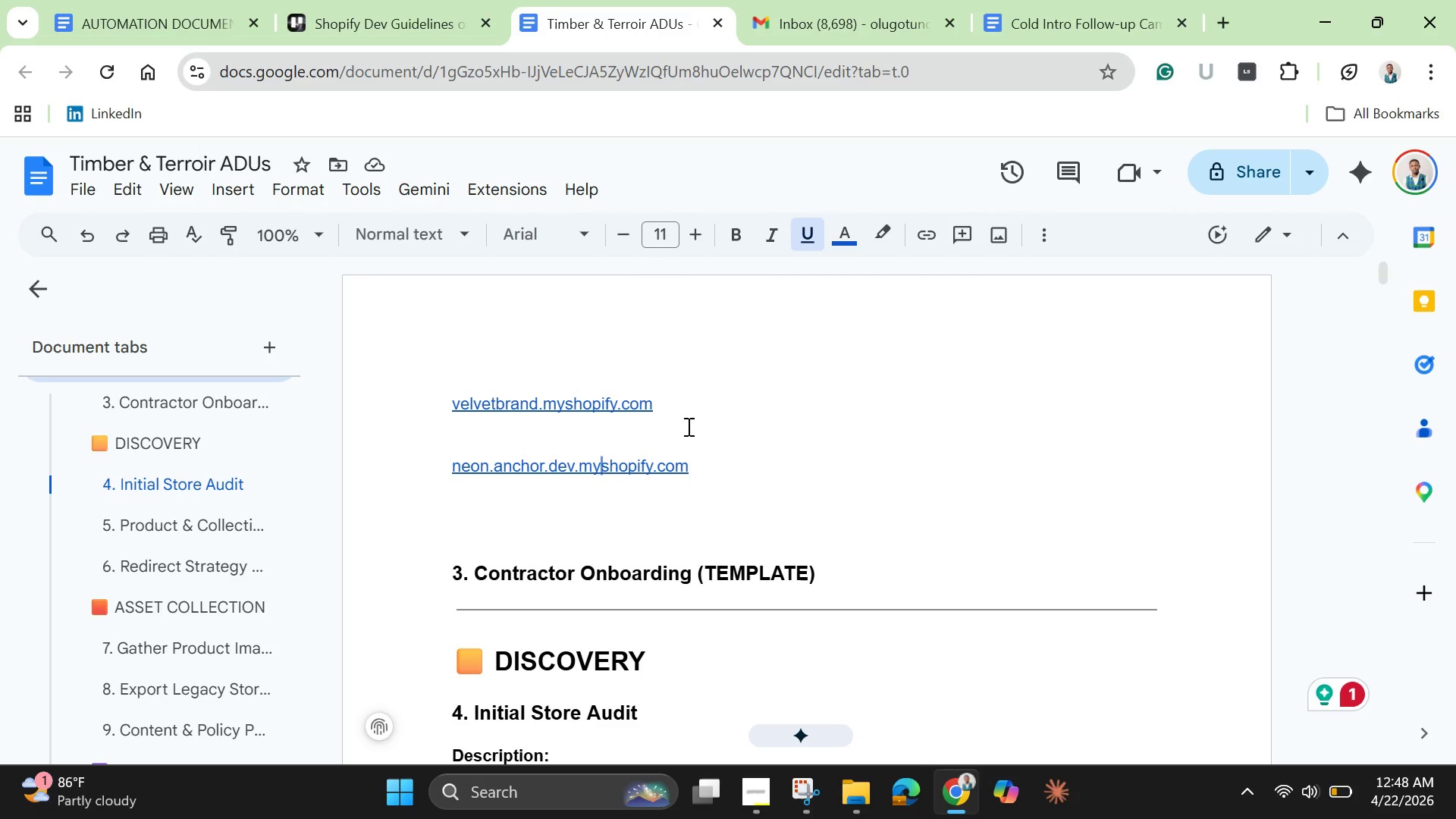 
wait(11.44)
 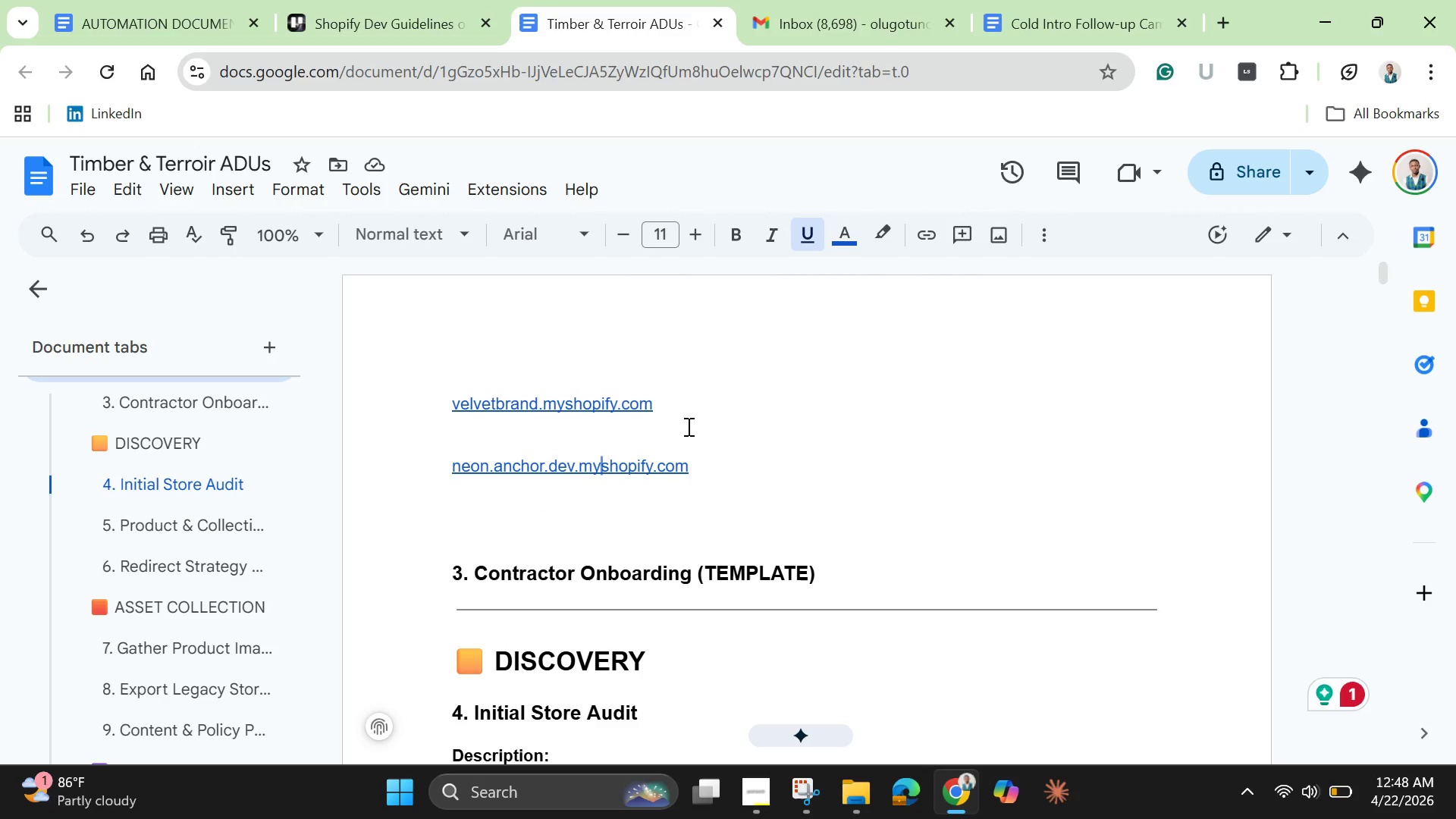 
key(Backspace)
 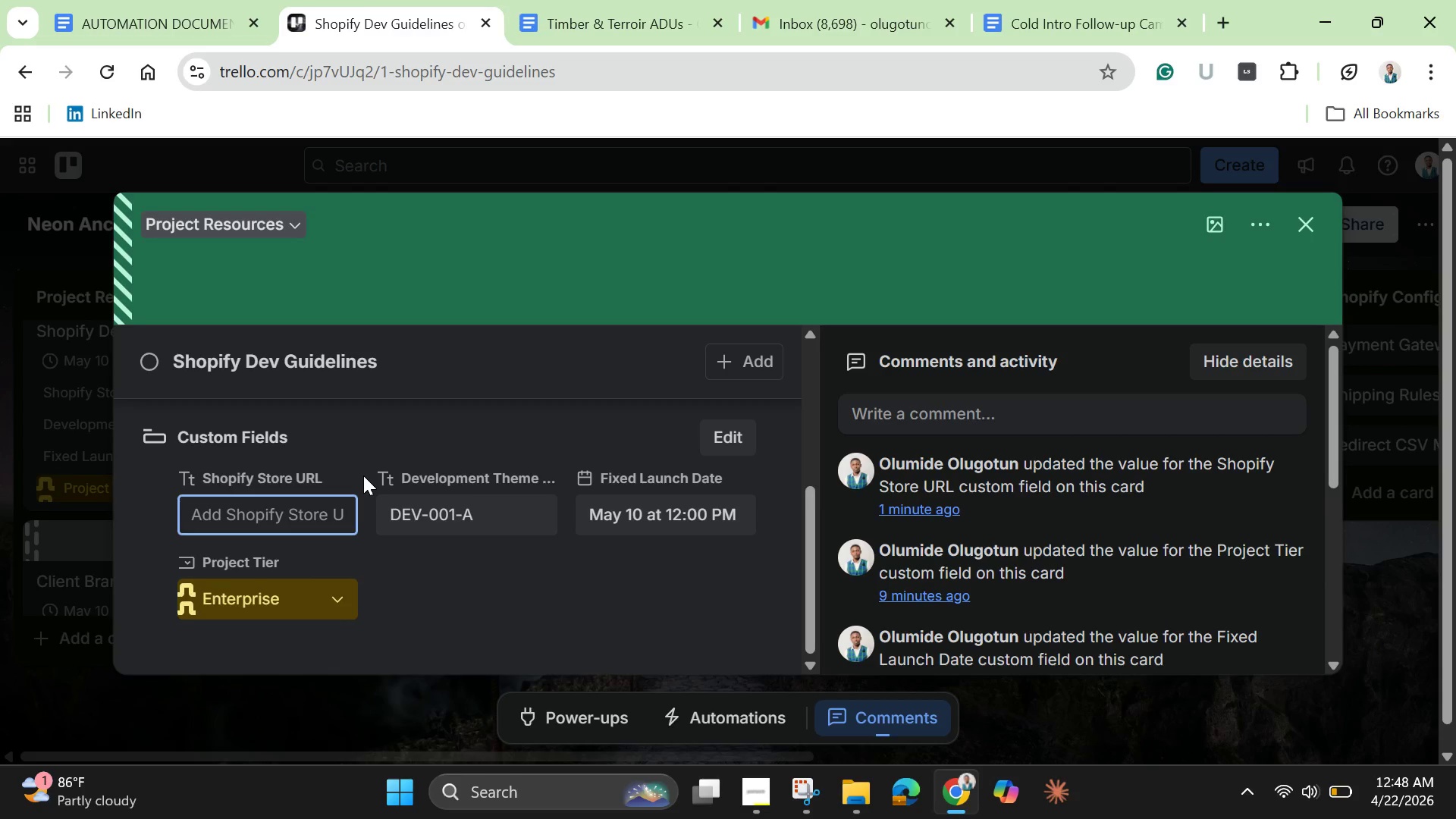 
key(Control+V)
 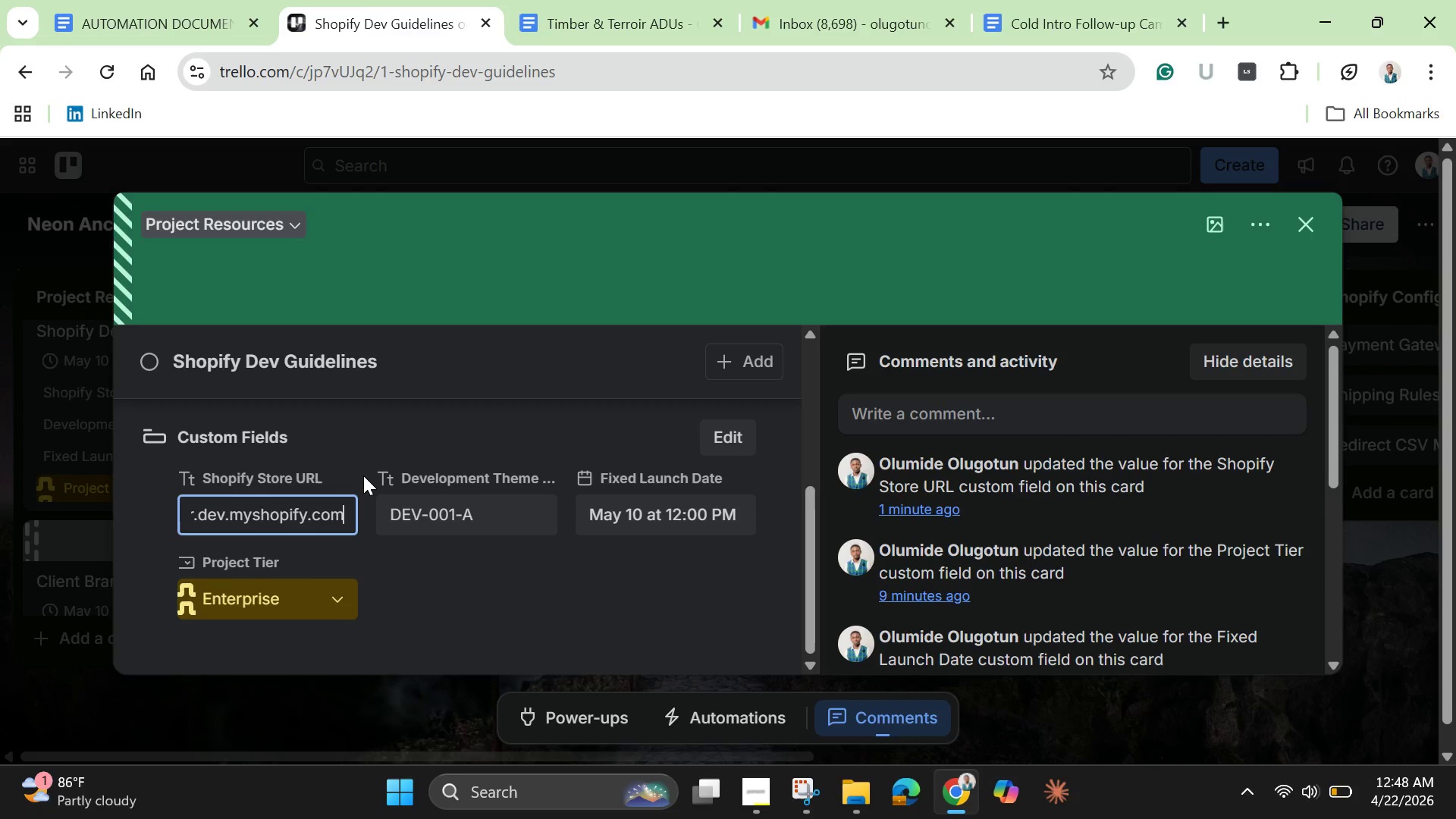 
key(Enter)
 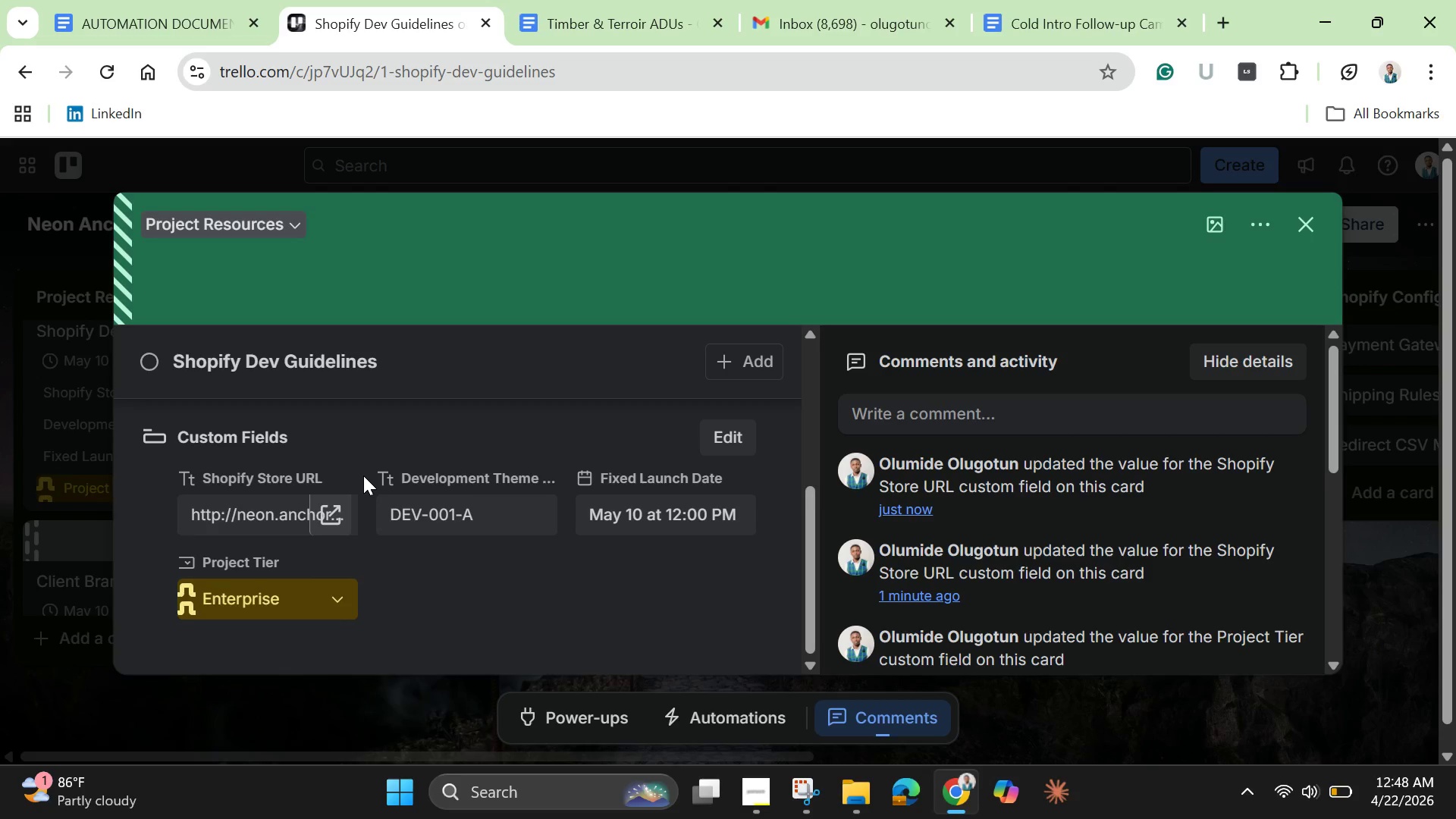 
wait(26.34)
 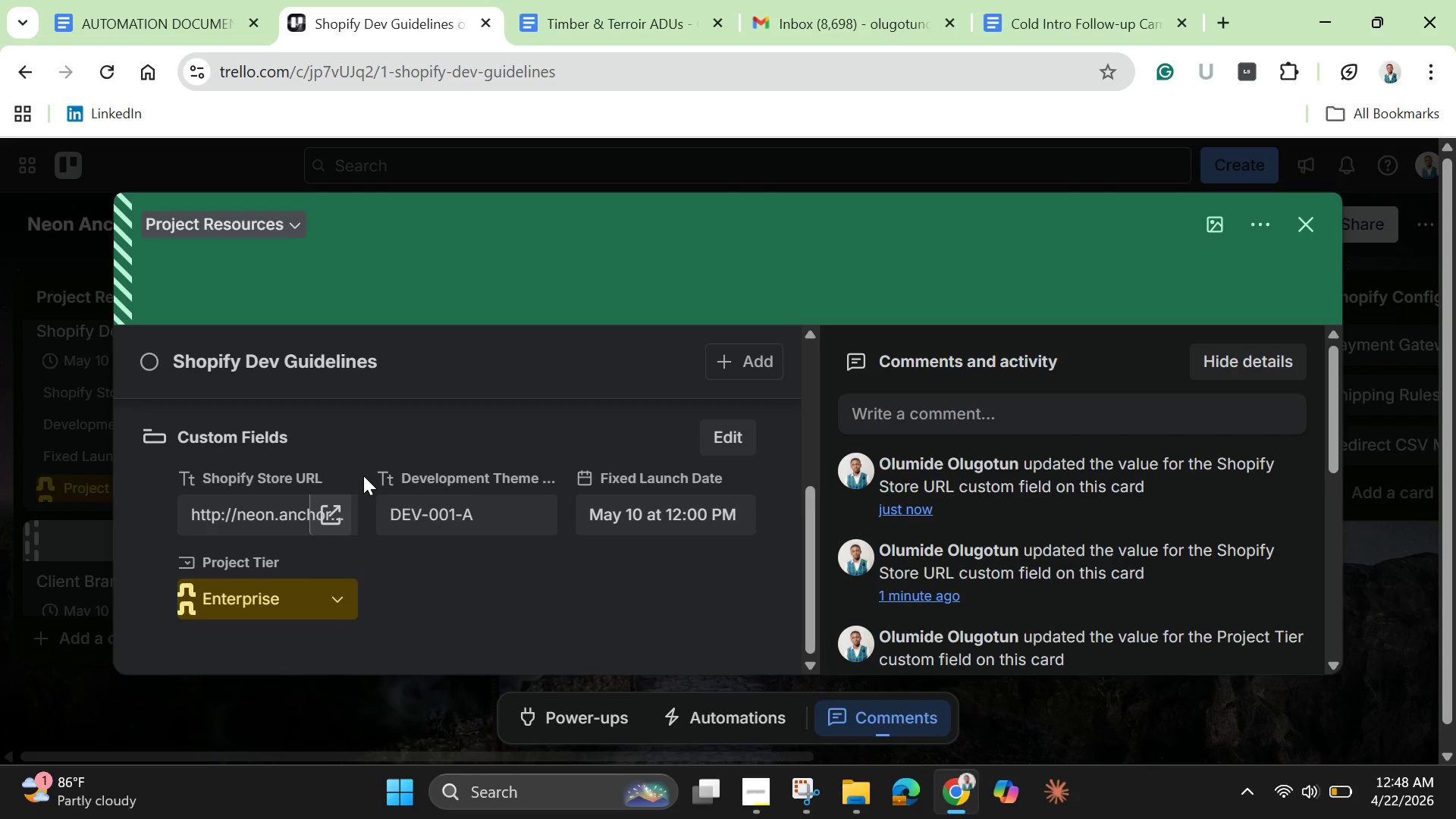 
left_click([1301, 221])
 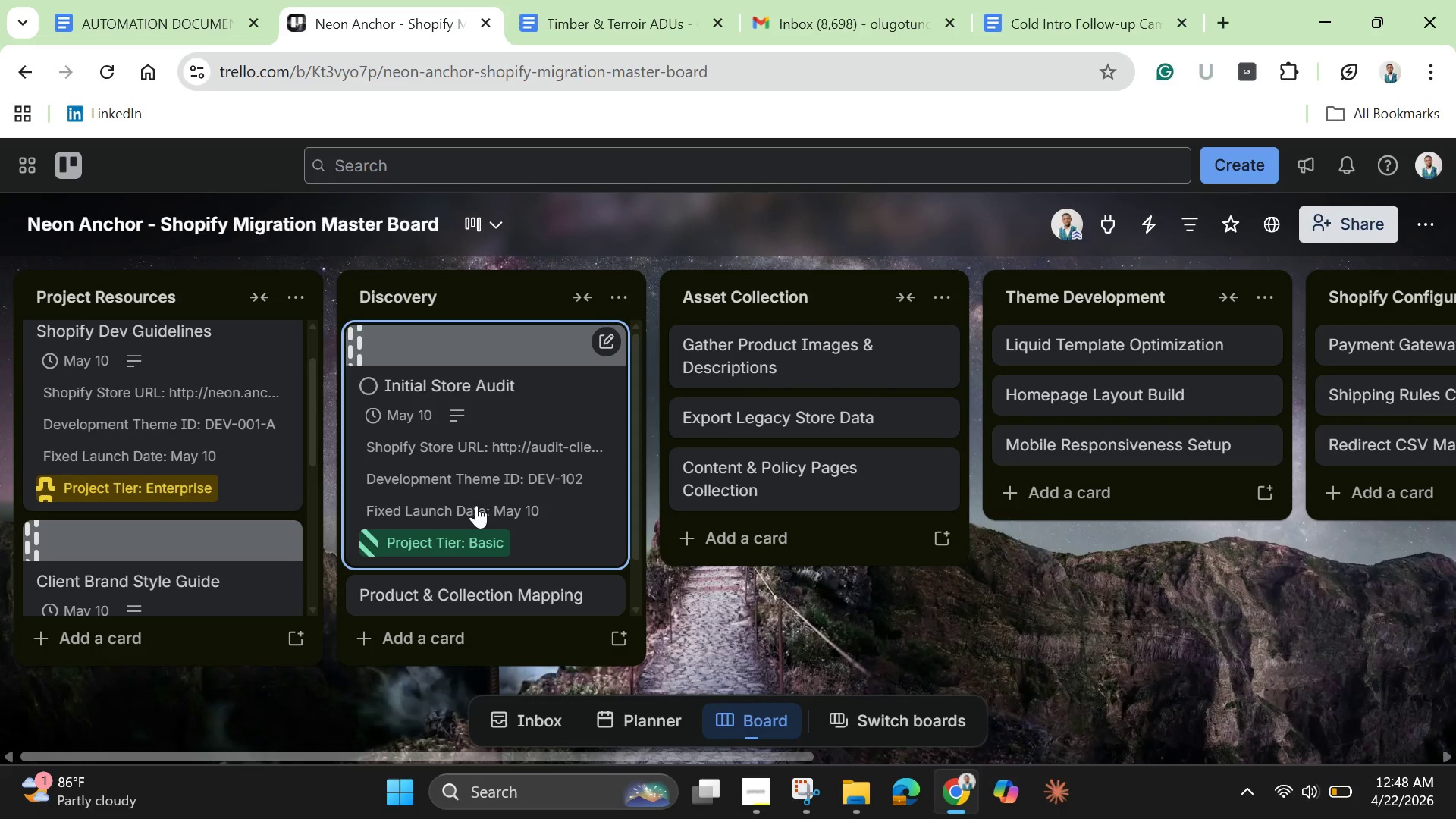 
scroll: coordinate [475, 505], scroll_direction: down, amount: 1.0
 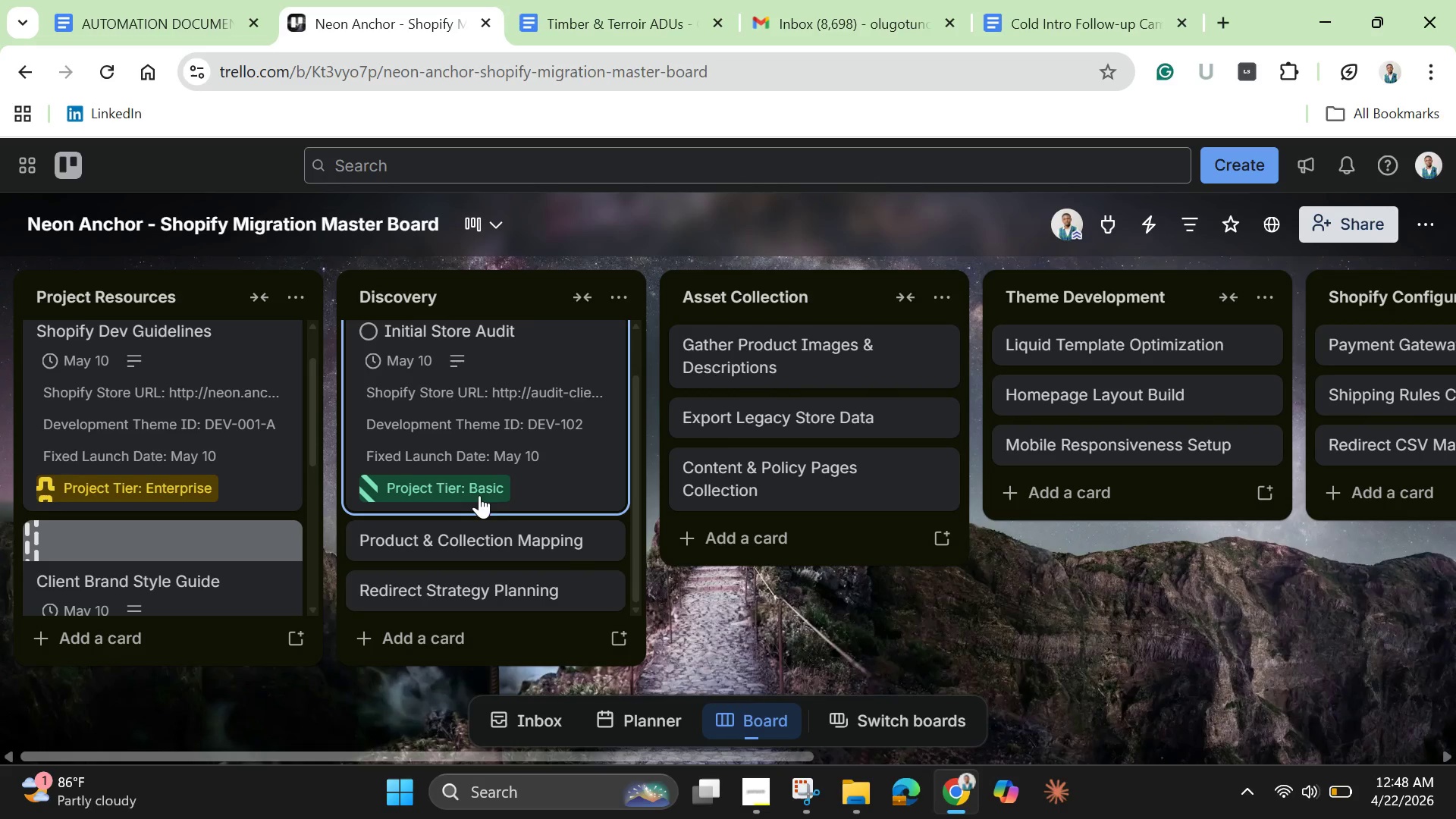 
wait(5.38)
 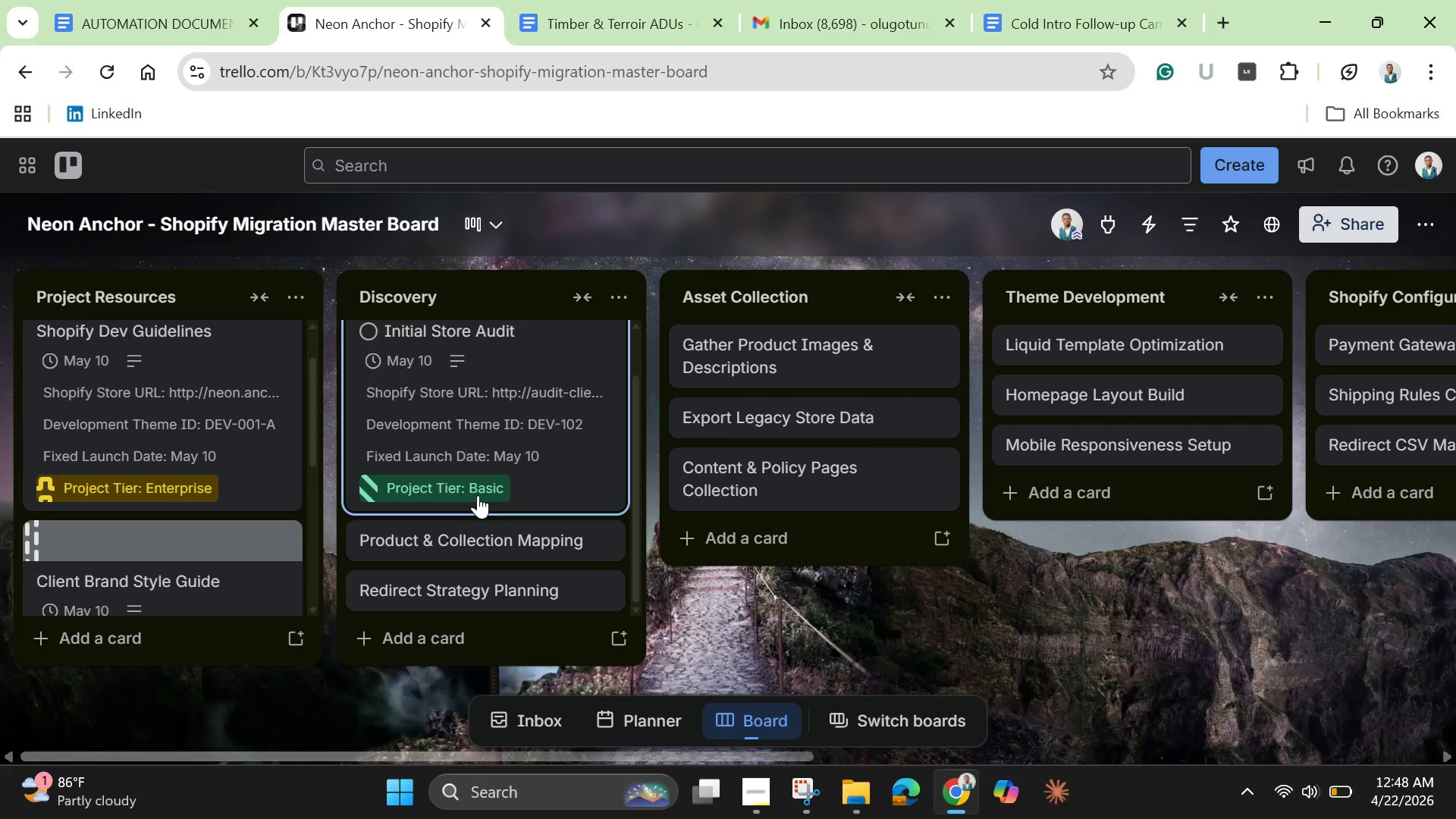 
left_click([486, 545])
 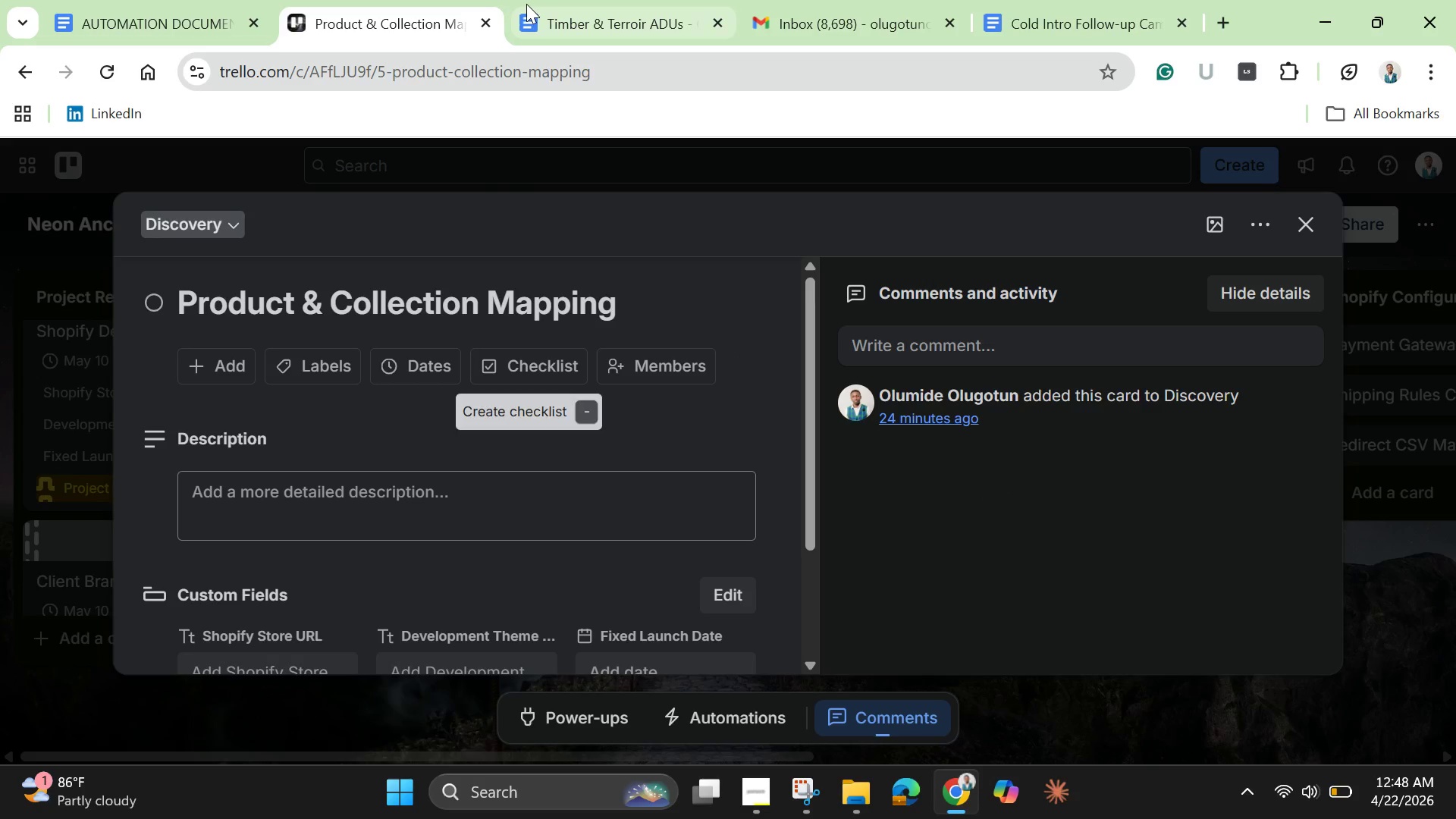 
left_click([574, 17])
 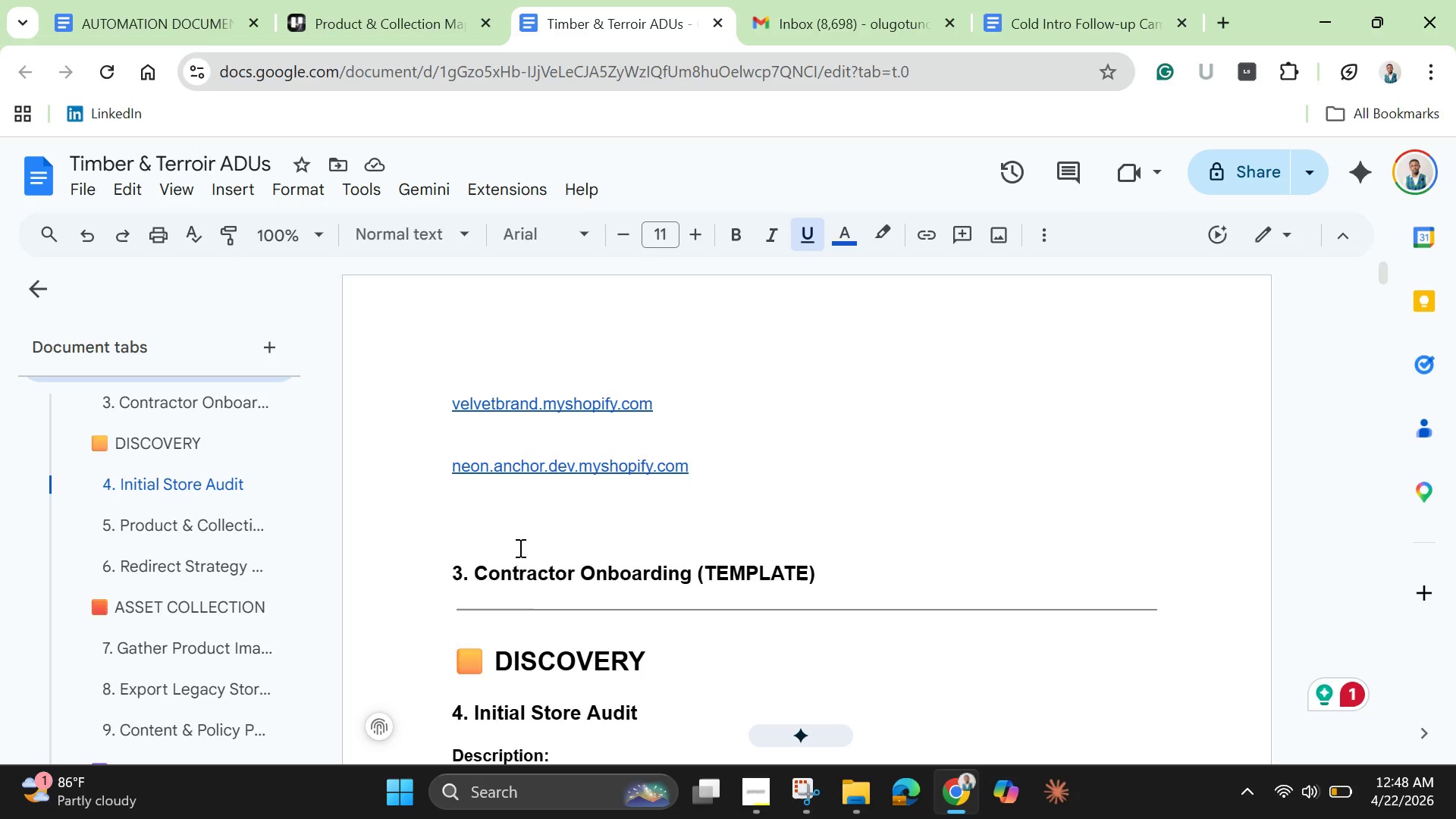 
scroll: coordinate [519, 550], scroll_direction: down, amount: 4.0
 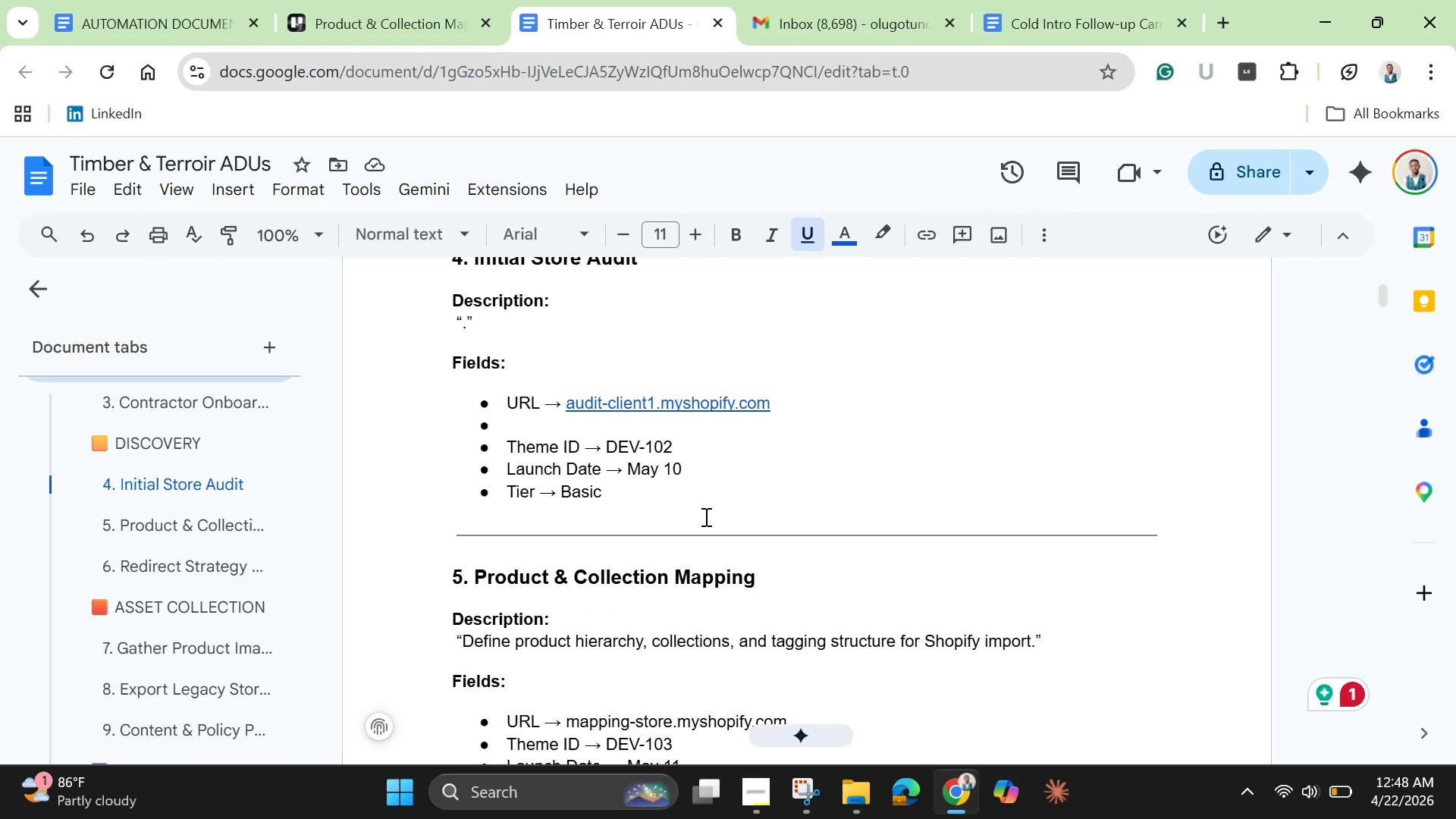 
left_click_drag(start_coordinate=[695, 516], to_coordinate=[388, 199])
 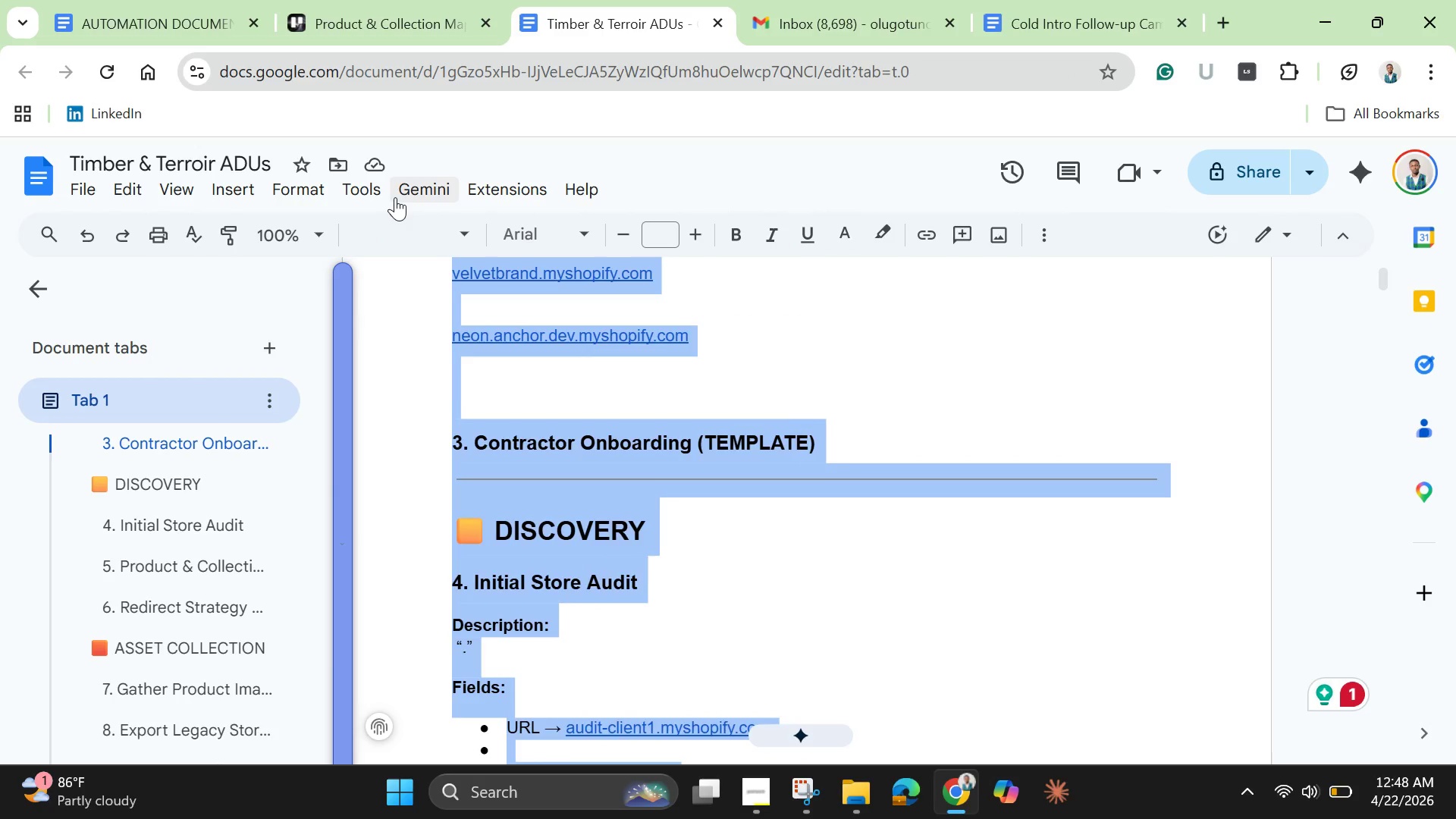 
hold_key(key=Backspace, duration=0.48)
 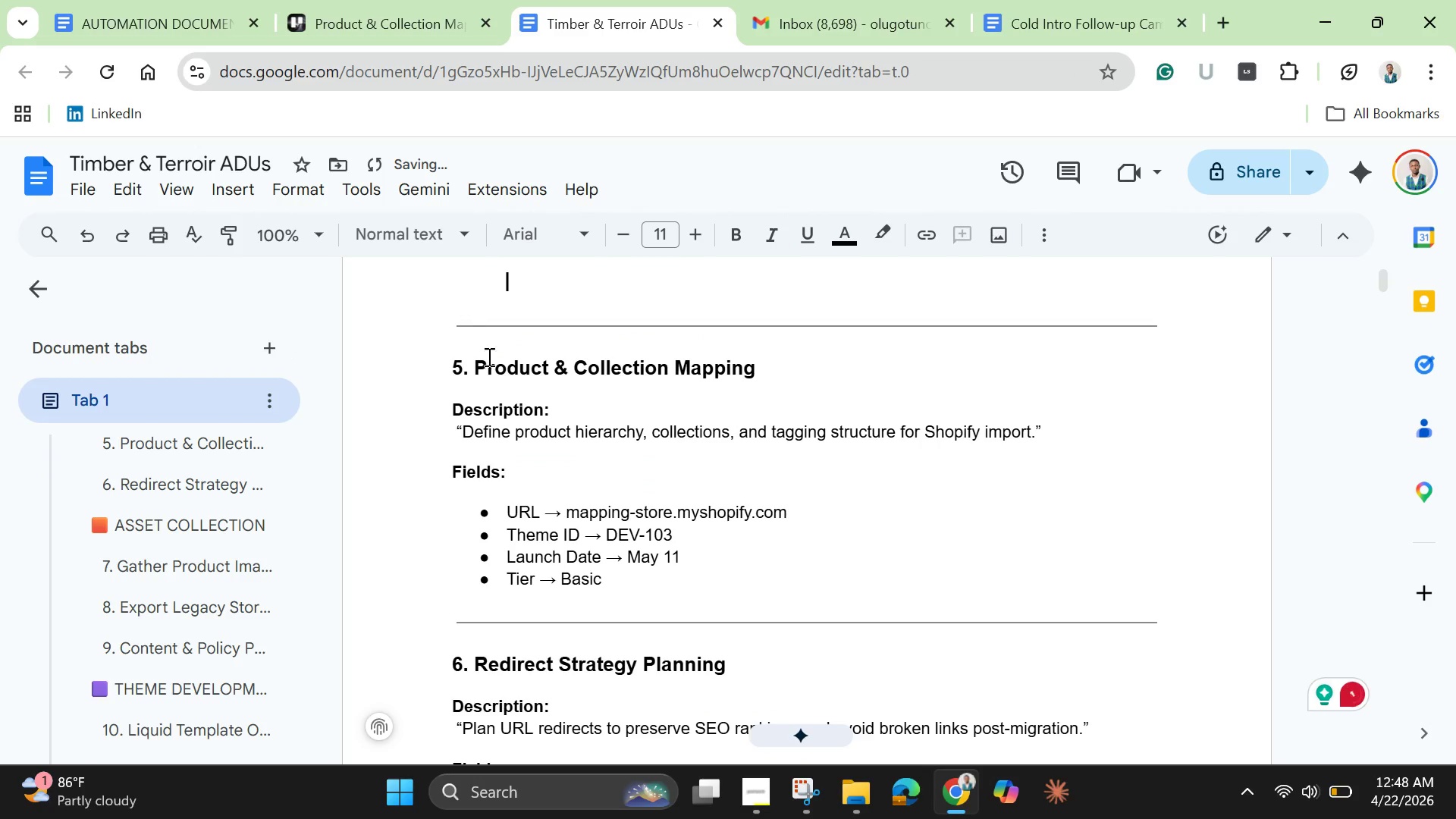 
hold_key(key=Backspace, duration=0.81)
 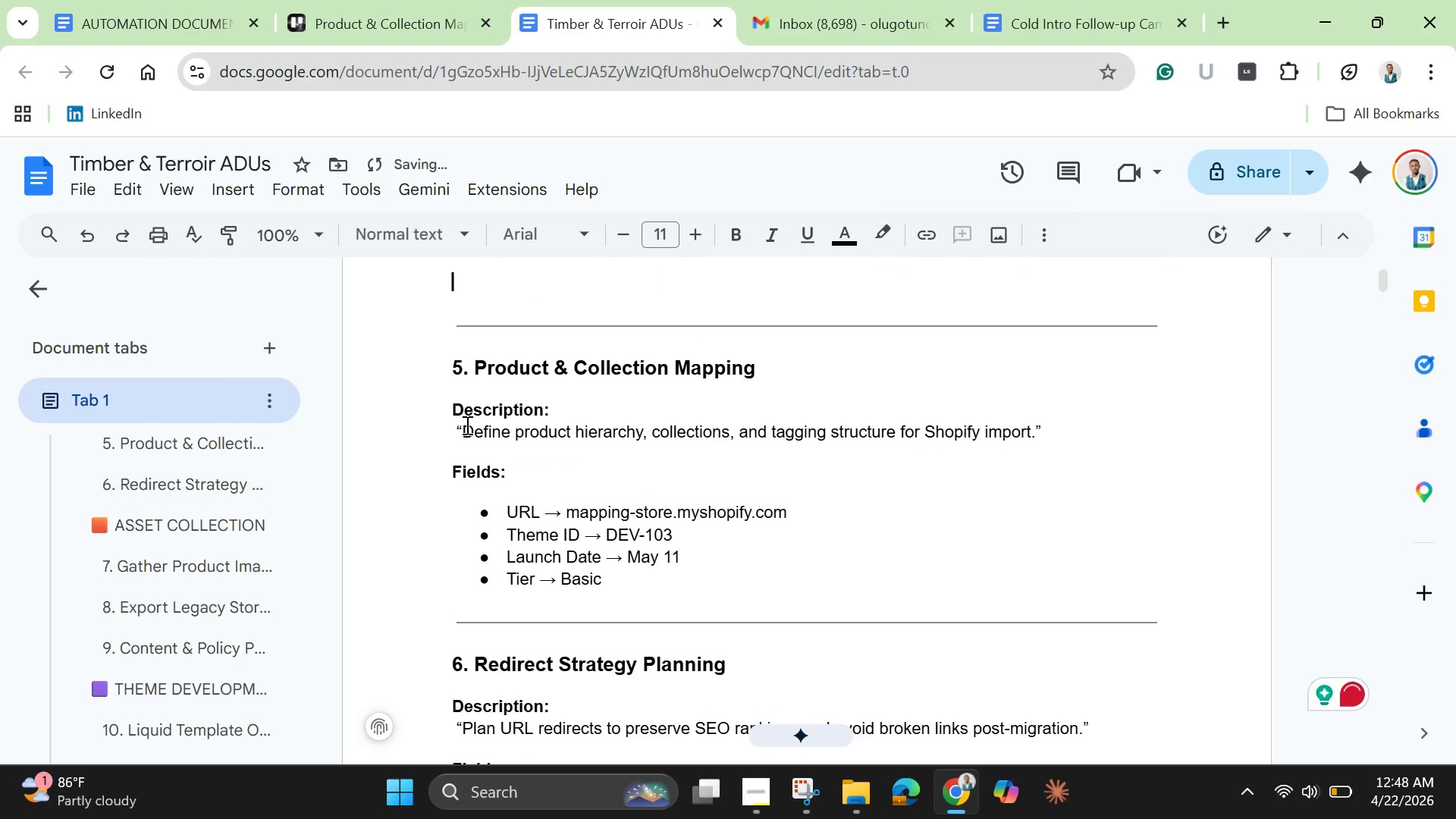 
left_click_drag(start_coordinate=[460, 422], to_coordinate=[465, 417])
 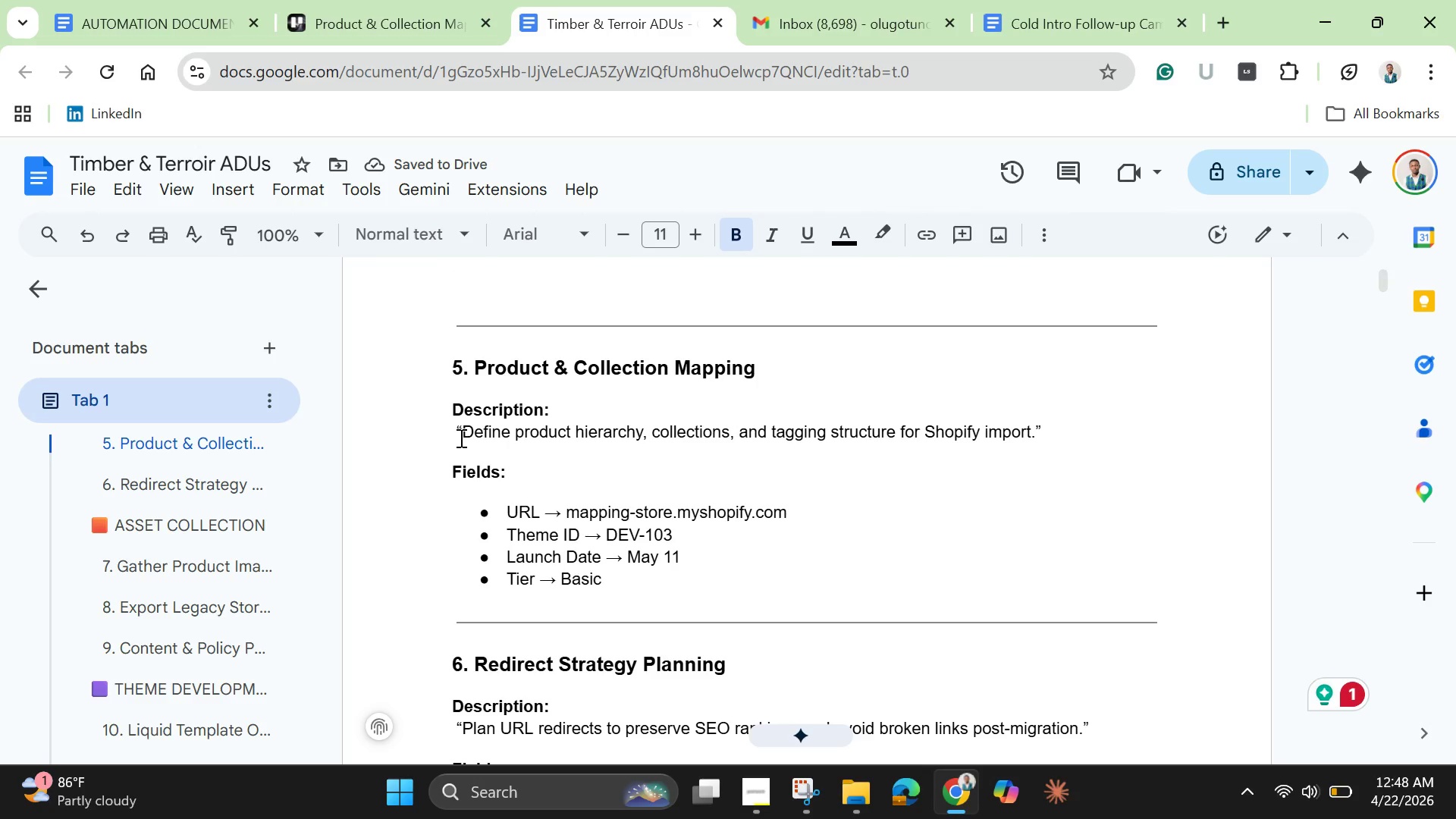 
left_click_drag(start_coordinate=[460, 438], to_coordinate=[1036, 431])
 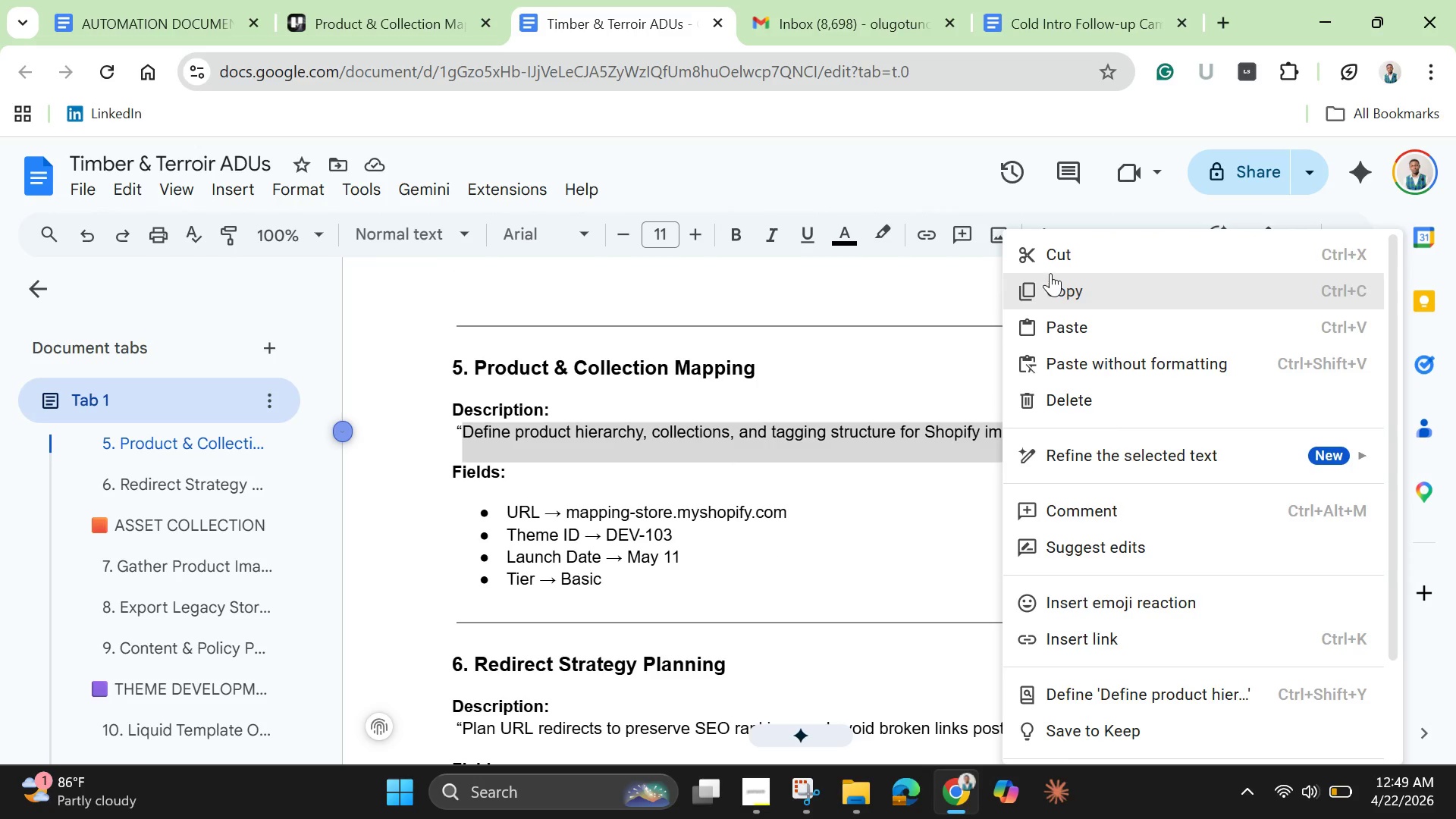 
left_click([1055, 255])
 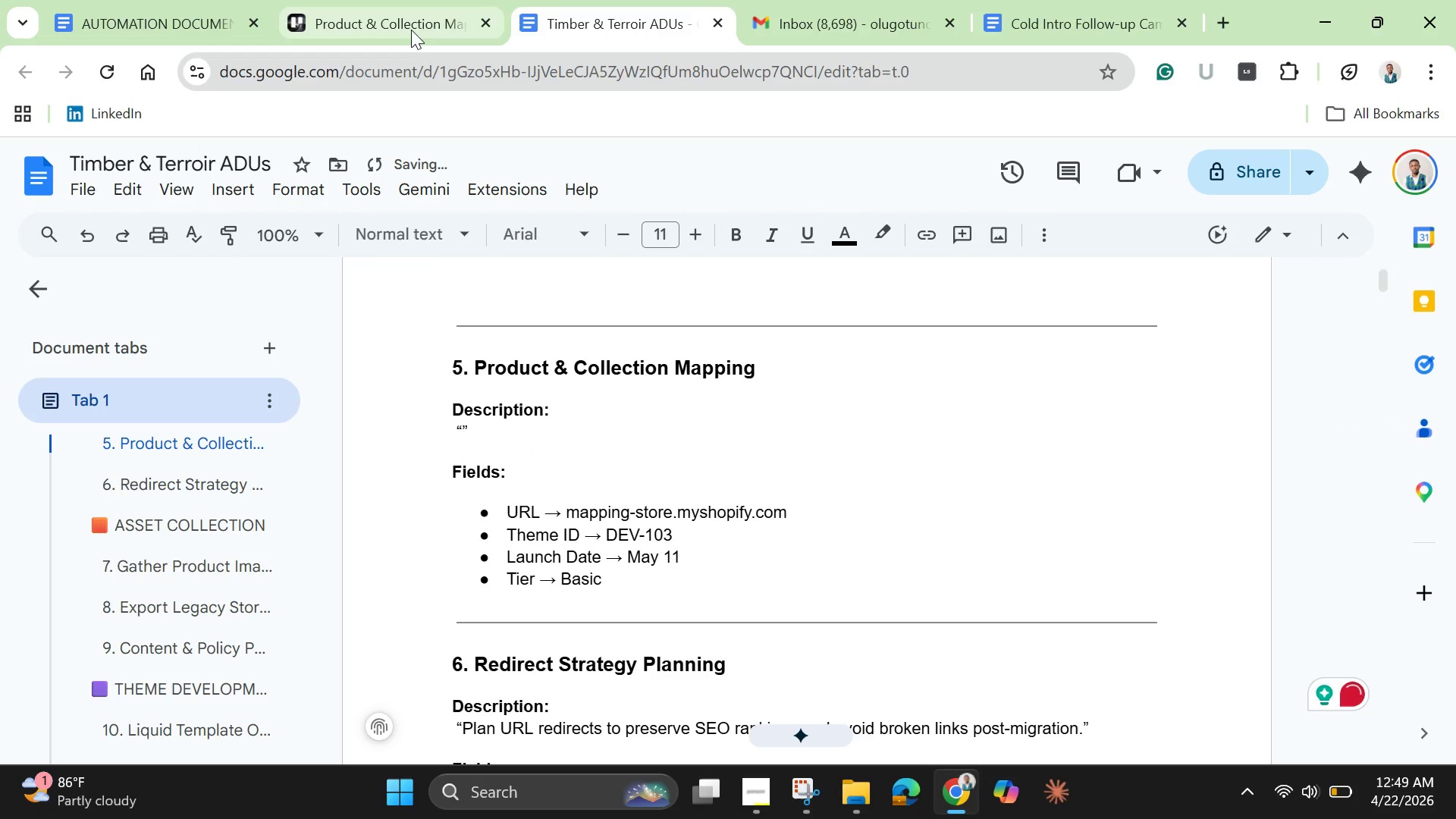 
left_click([407, 22])
 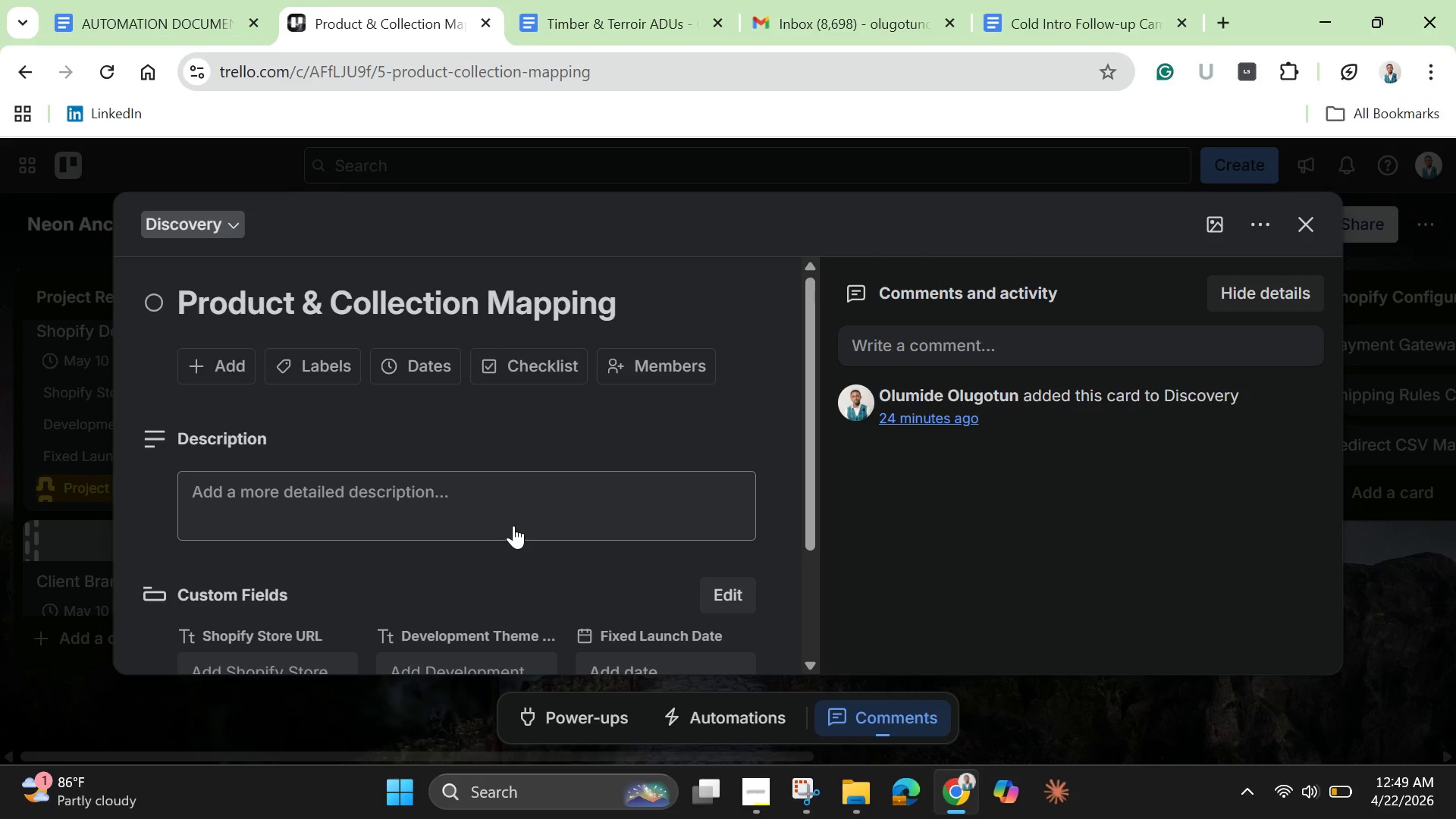 
left_click([510, 526])
 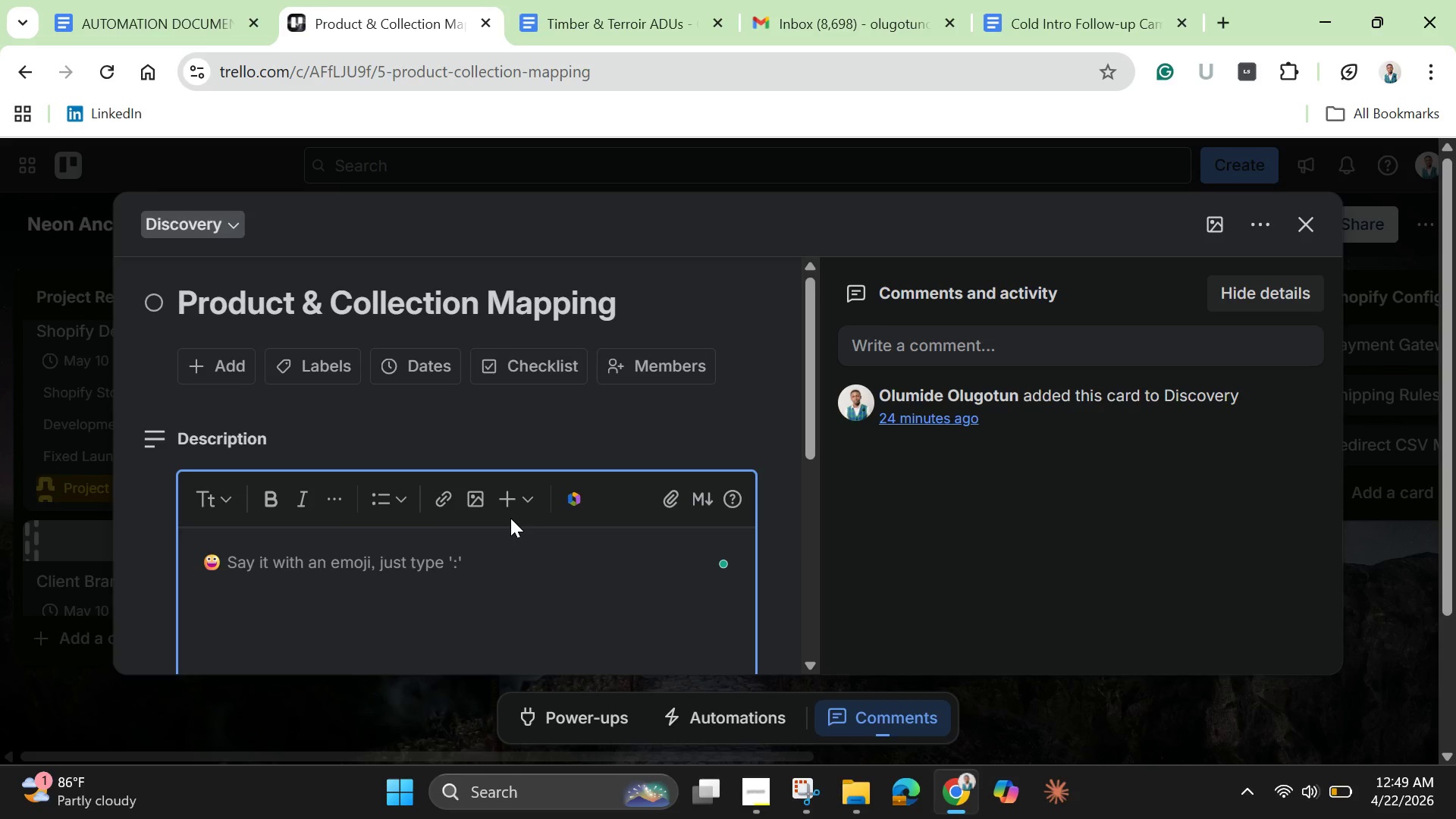 
key(Control+V)
 